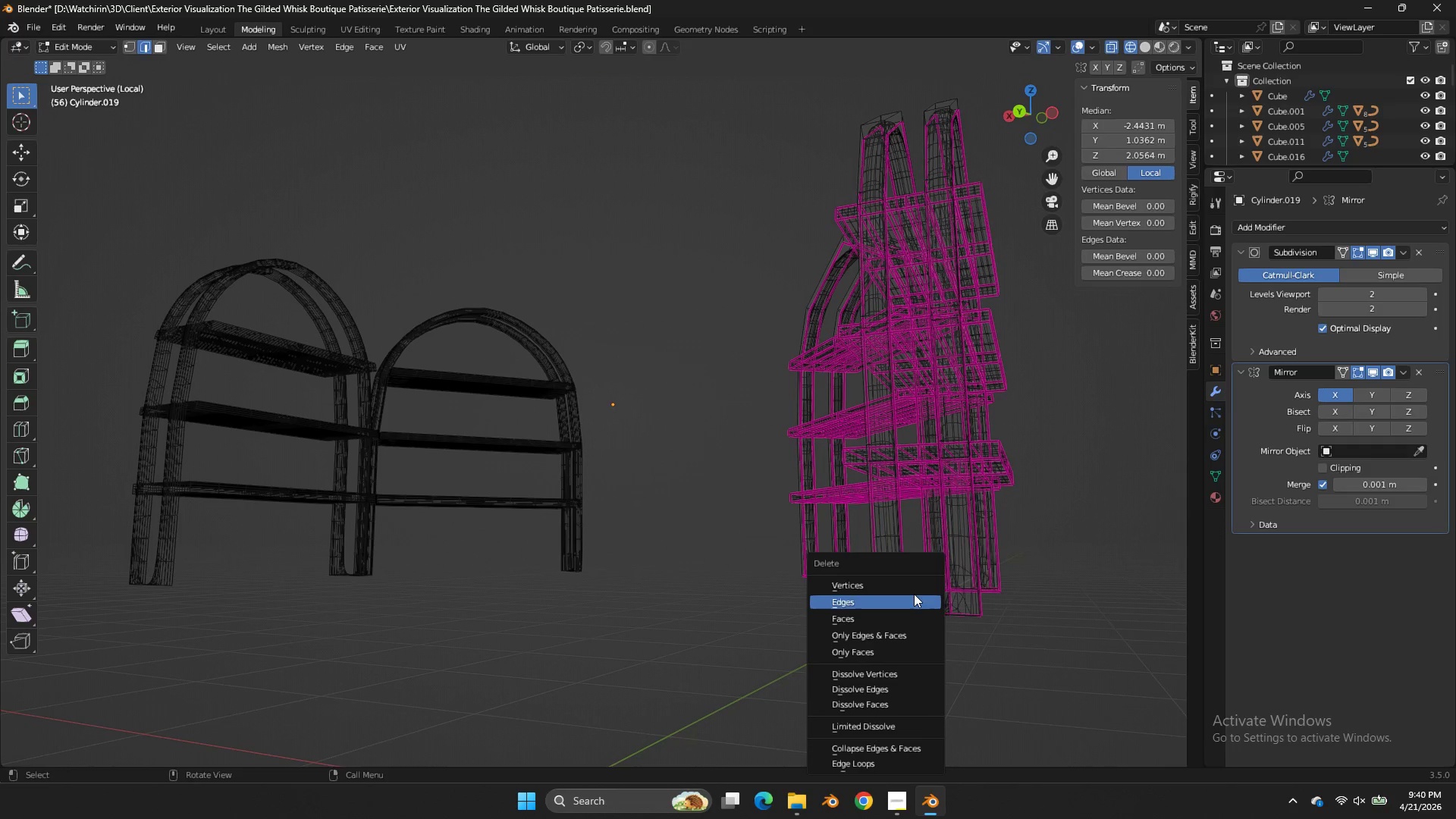 
left_click_drag(start_coordinate=[931, 610], to_coordinate=[918, 632])
 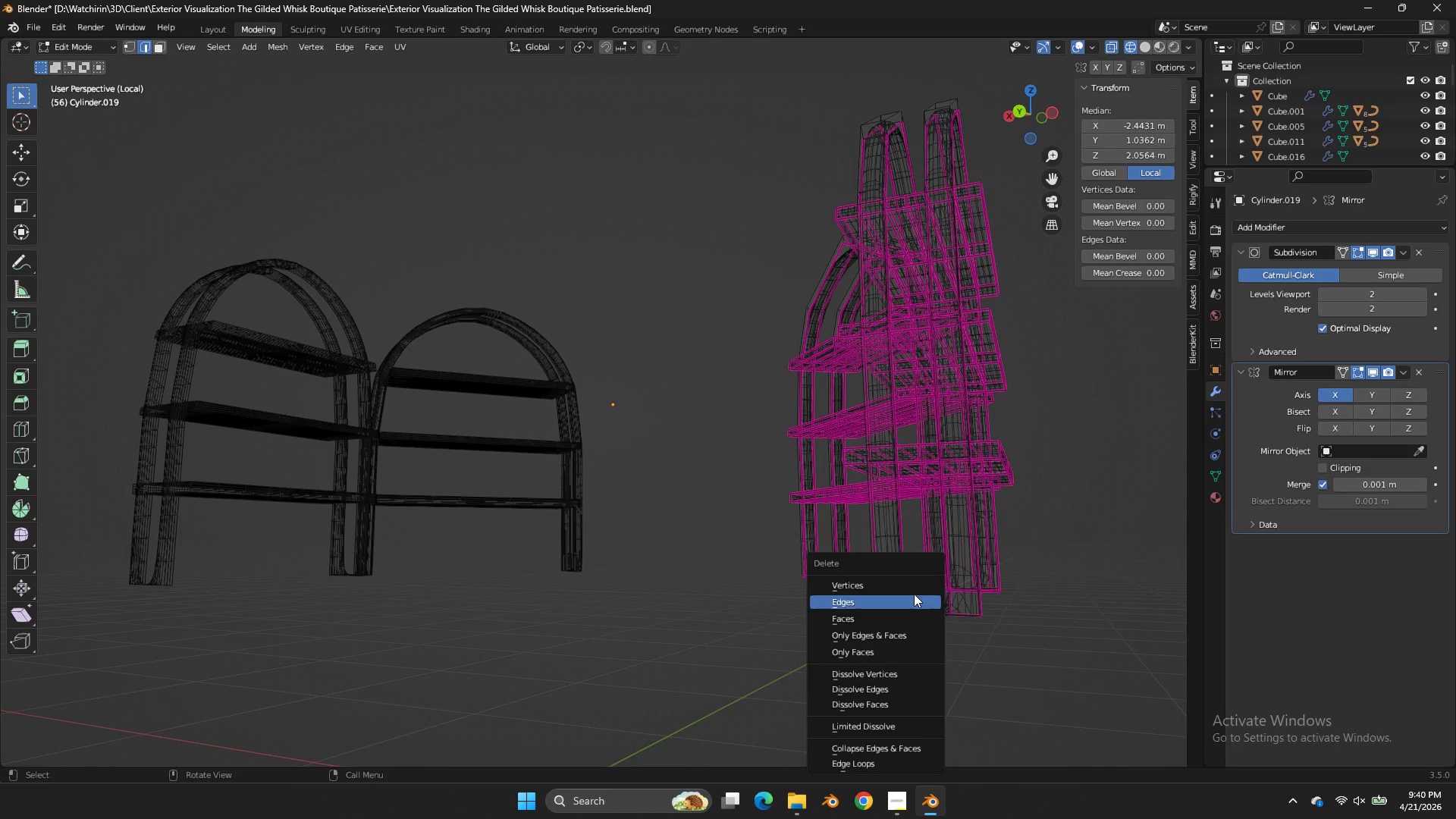 
left_click([905, 582])
 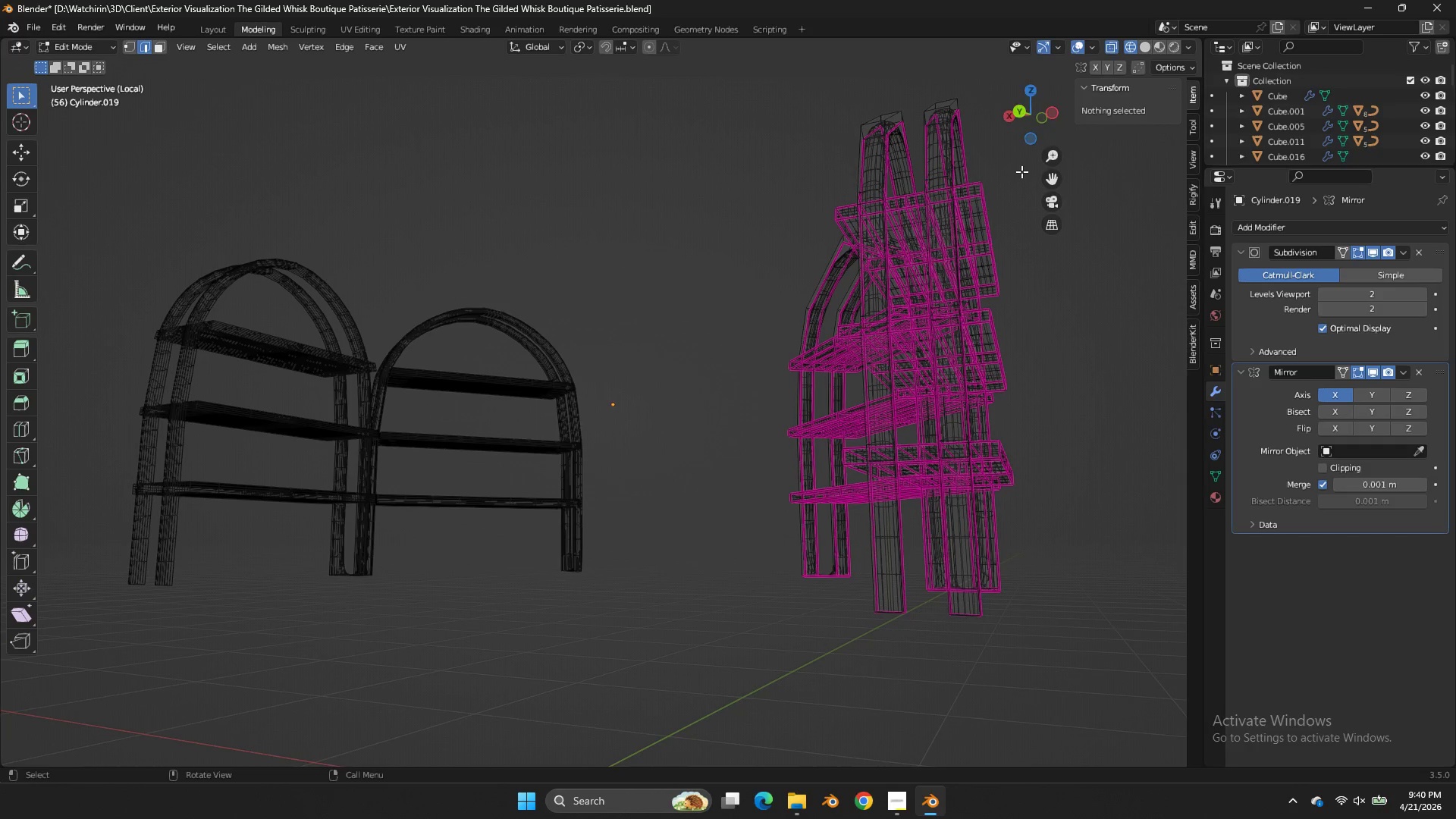 
left_click_drag(start_coordinate=[1049, 117], to_coordinate=[1065, 124])
 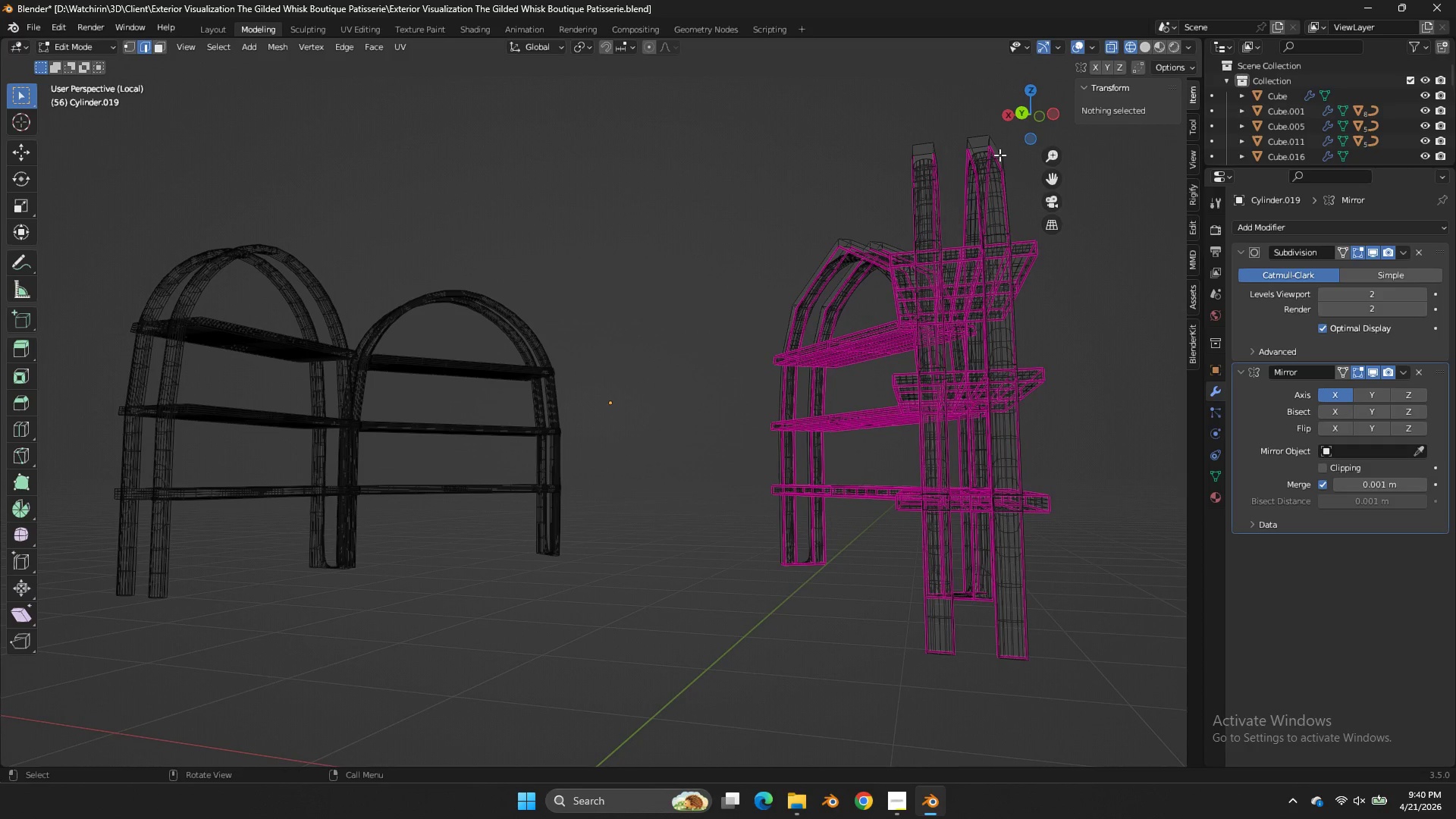 
left_click_drag(start_coordinate=[1017, 122], to_coordinate=[965, 135])
 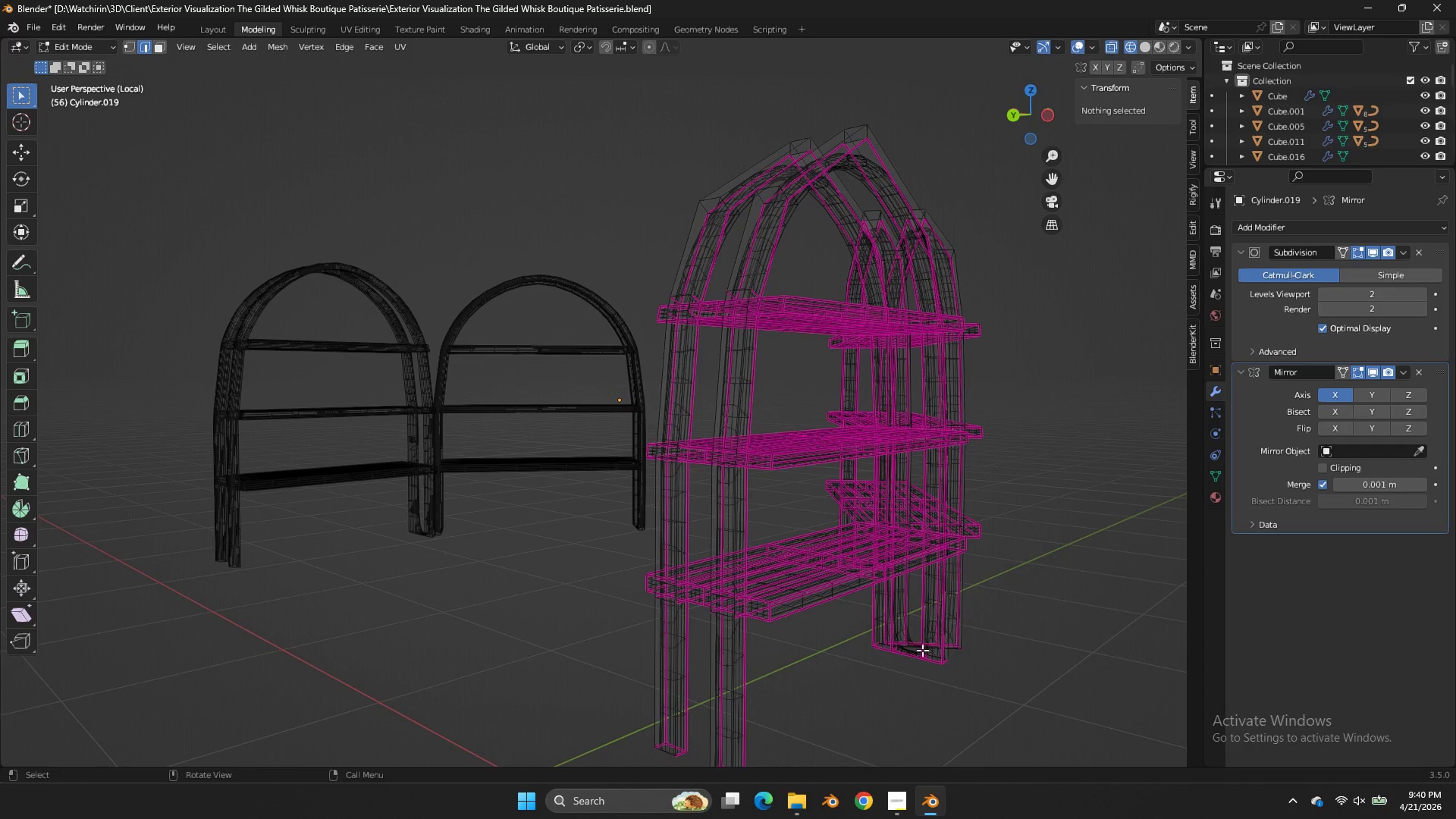 
type(zz)
 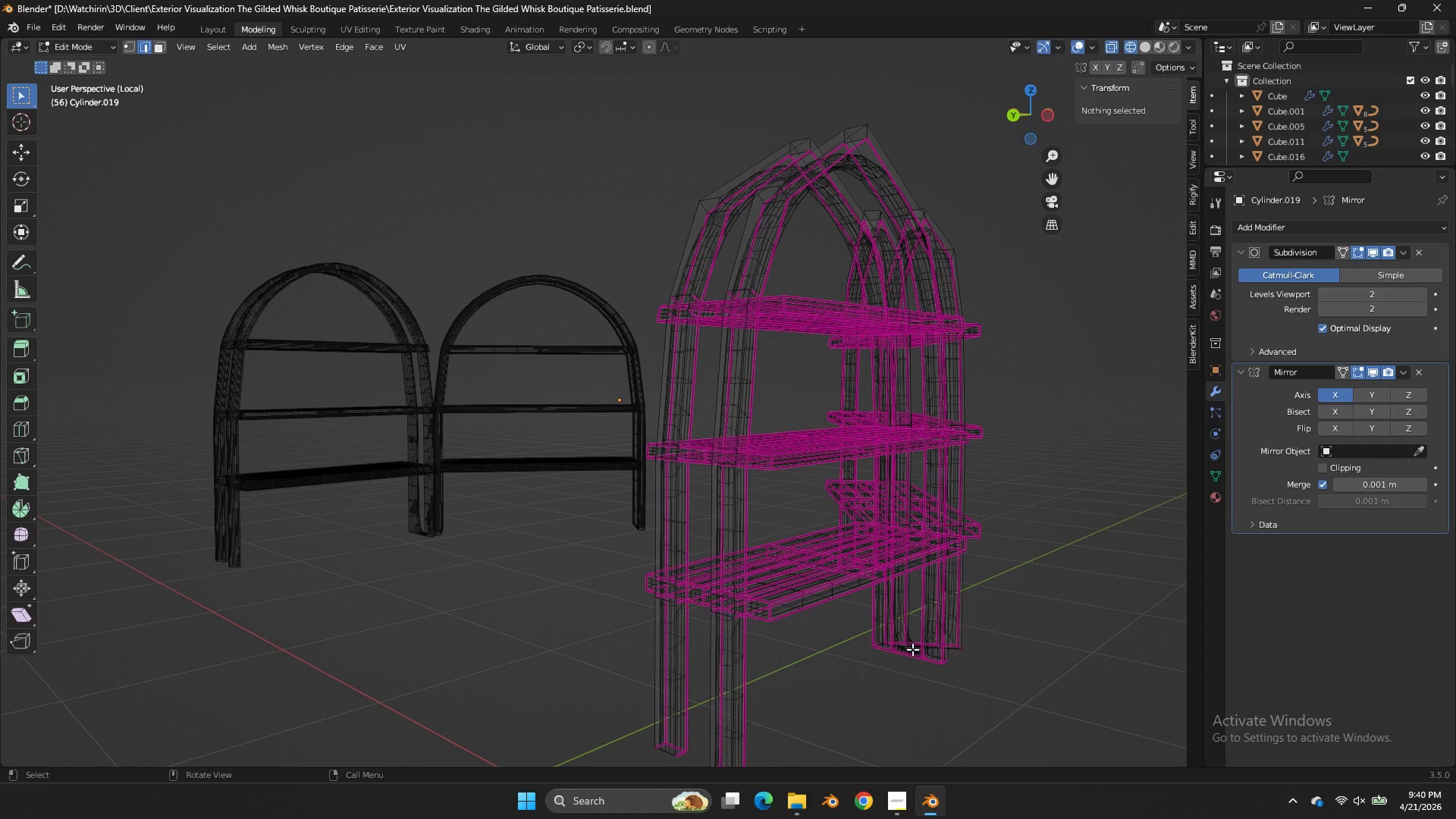 
left_click_drag(start_coordinate=[912, 649], to_coordinate=[905, 658])
 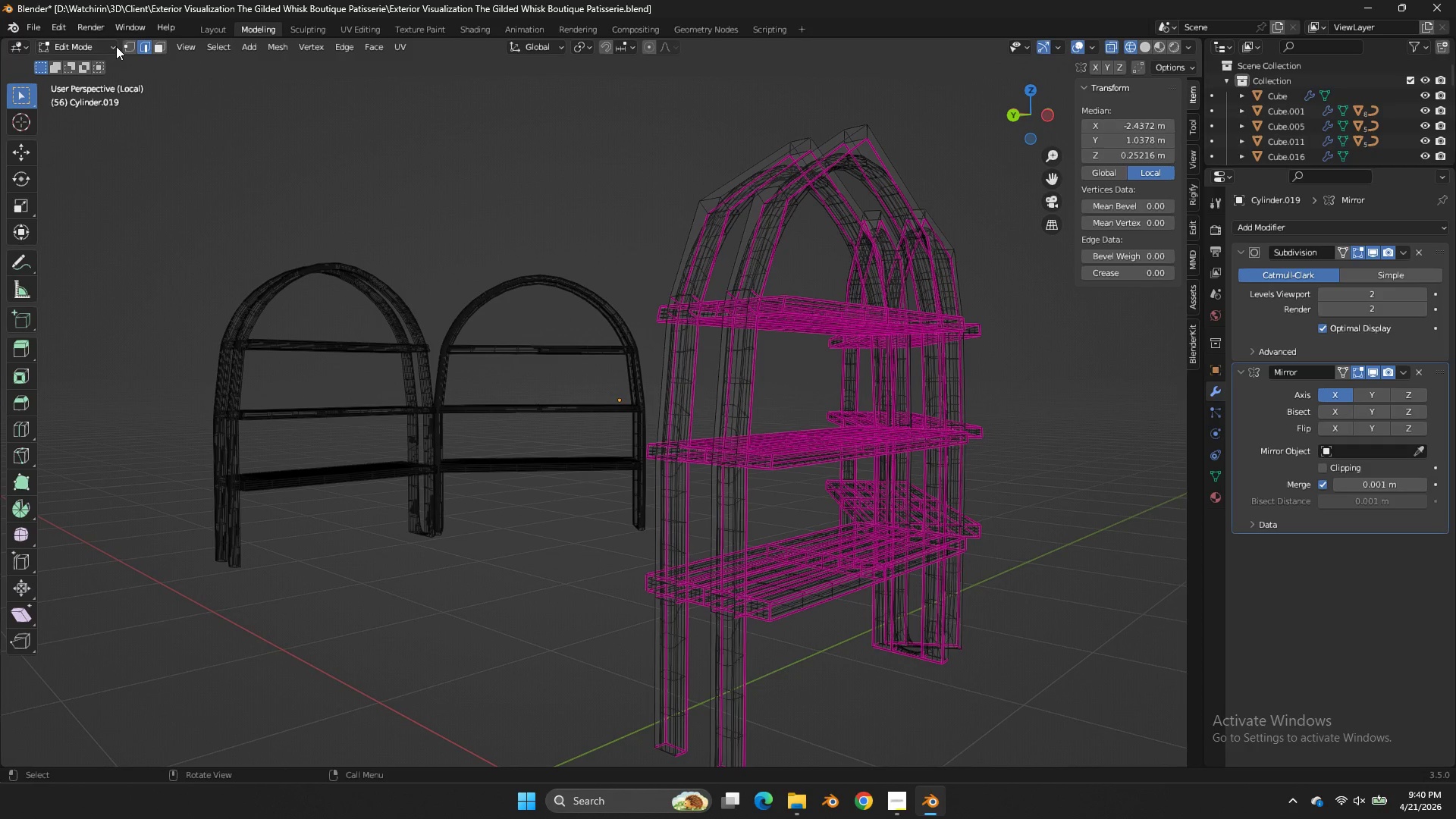 
left_click([126, 36])
 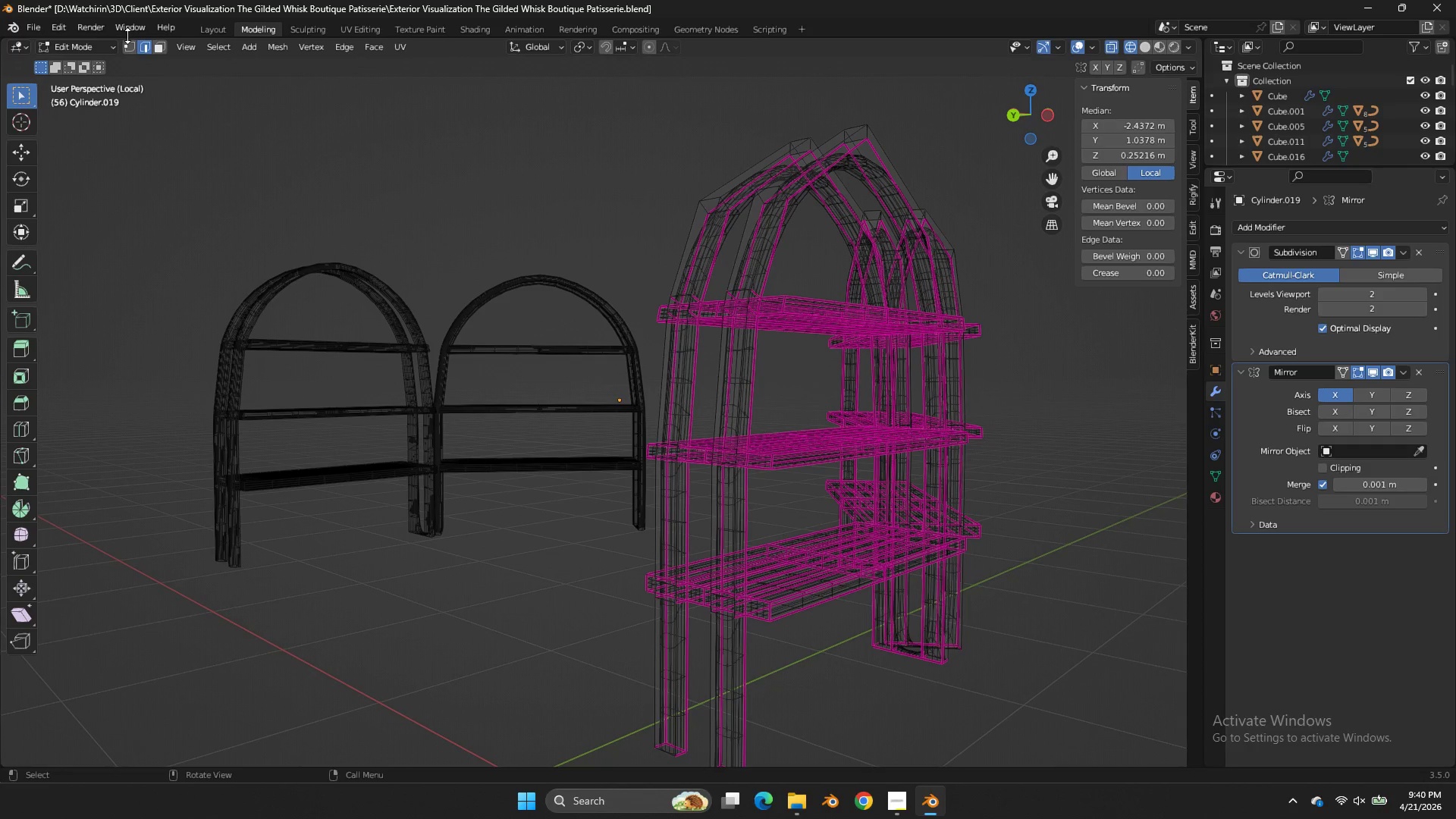 
triple_click([127, 36])
 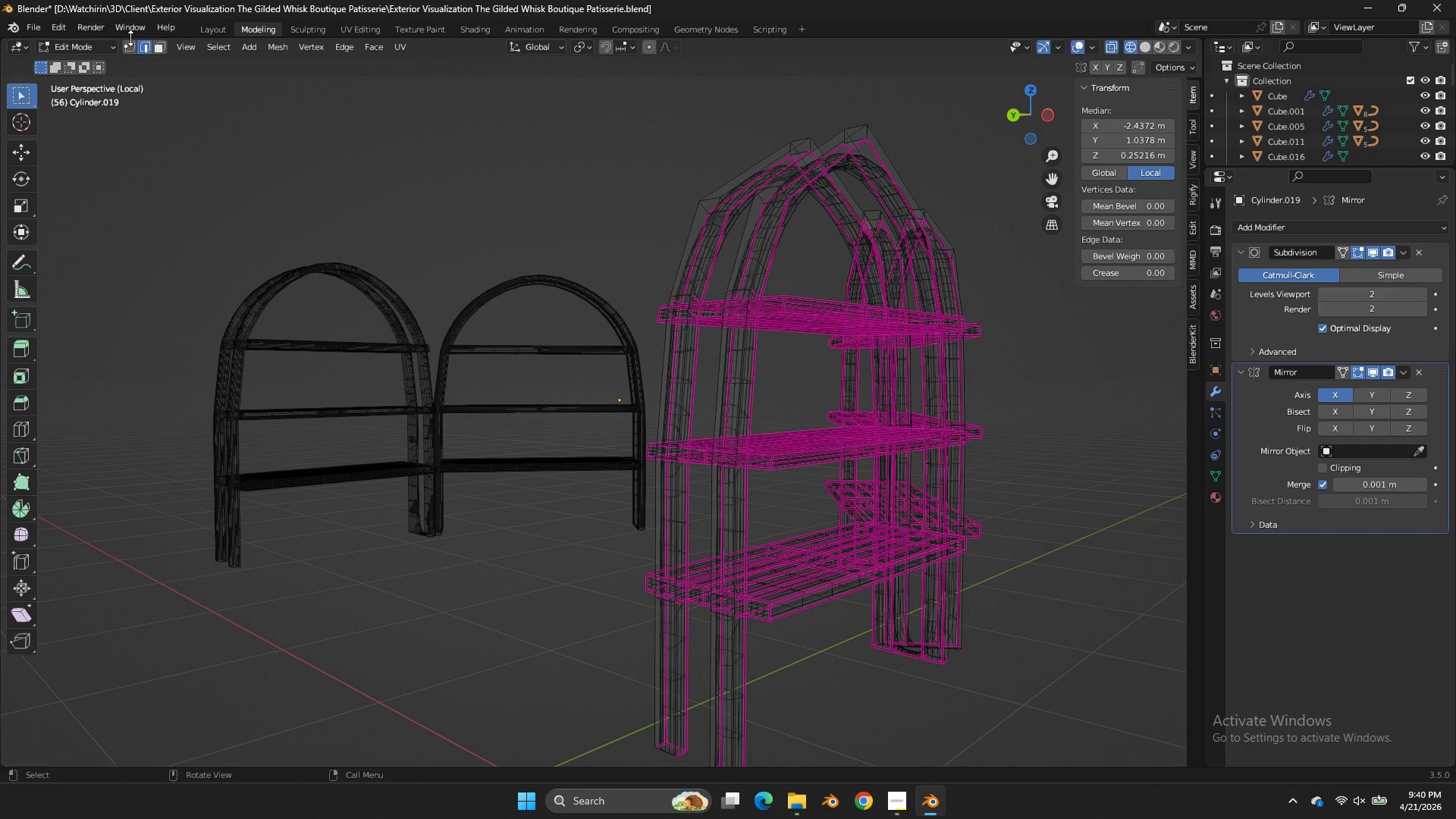 
triple_click([130, 38])
 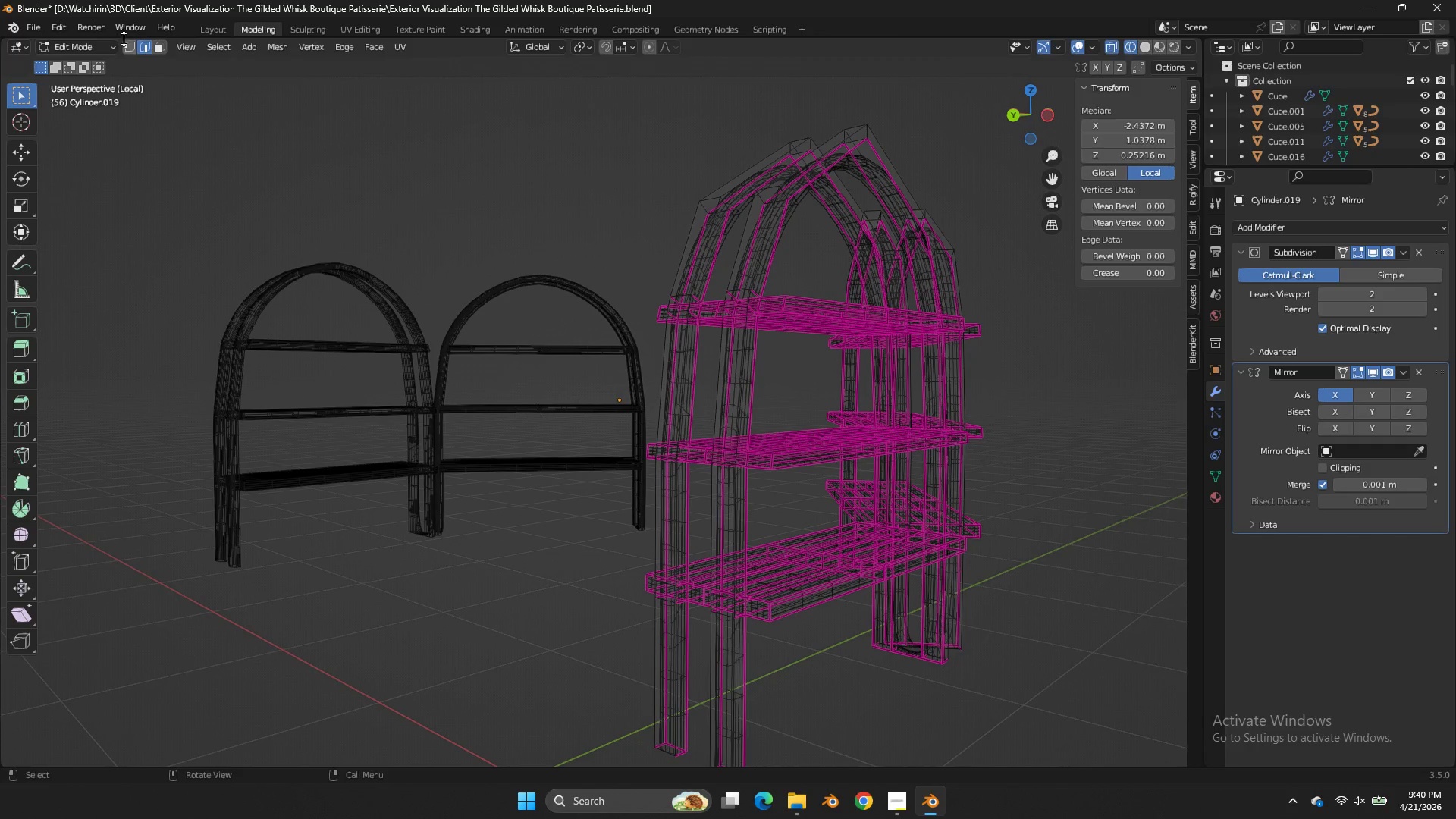 
double_click([128, 42])
 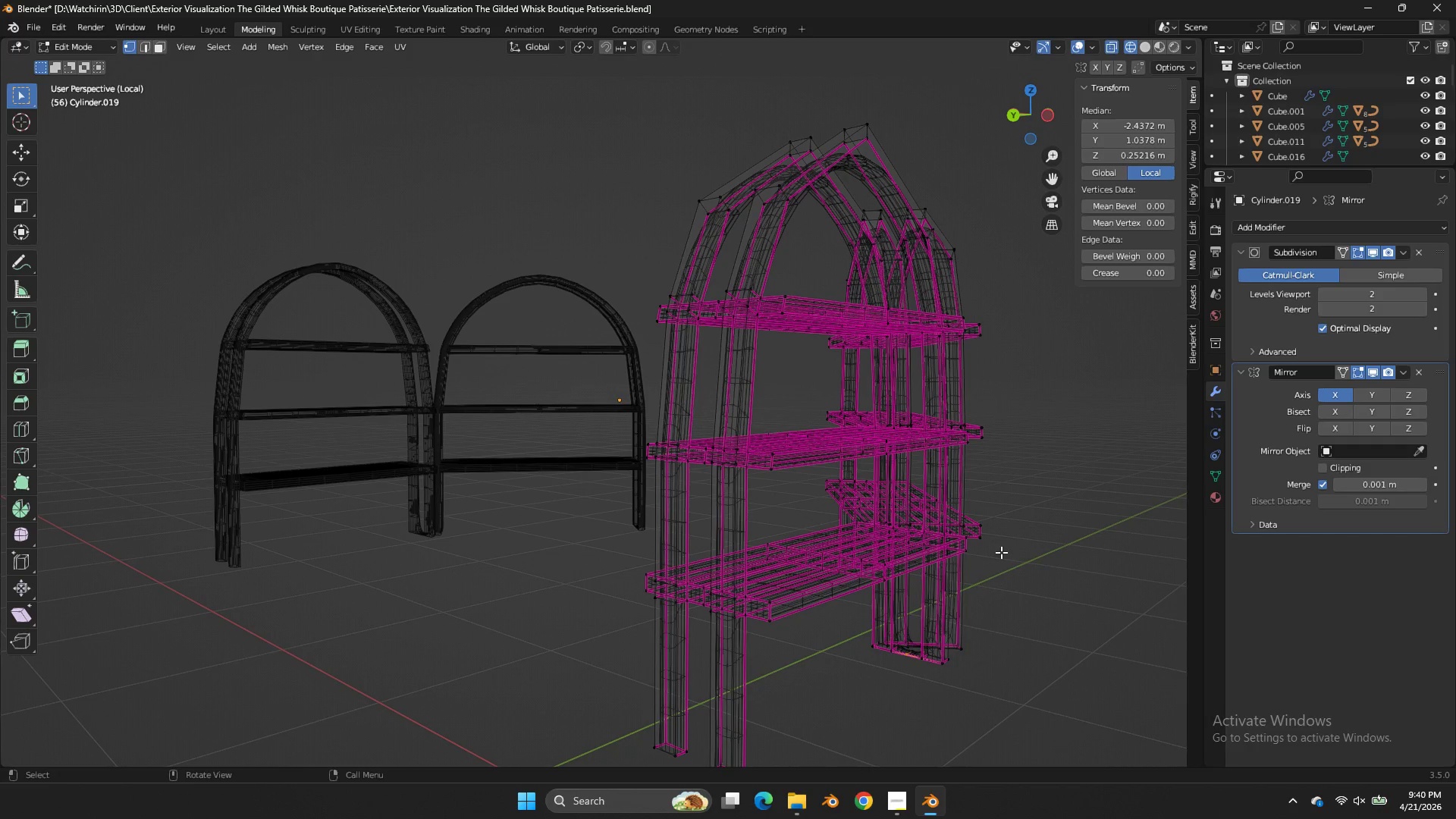 
key(X)
 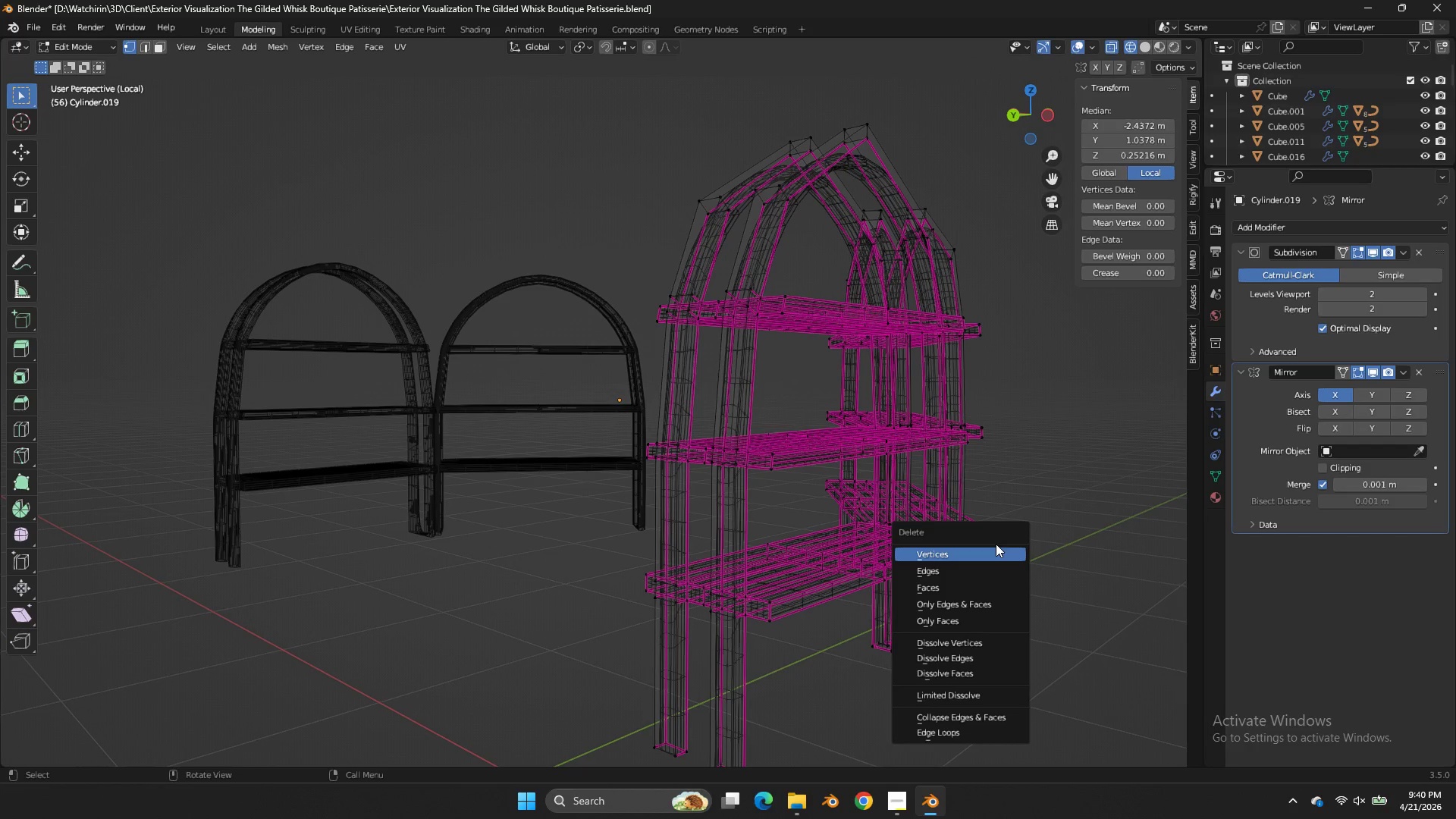 
double_click([996, 544])
 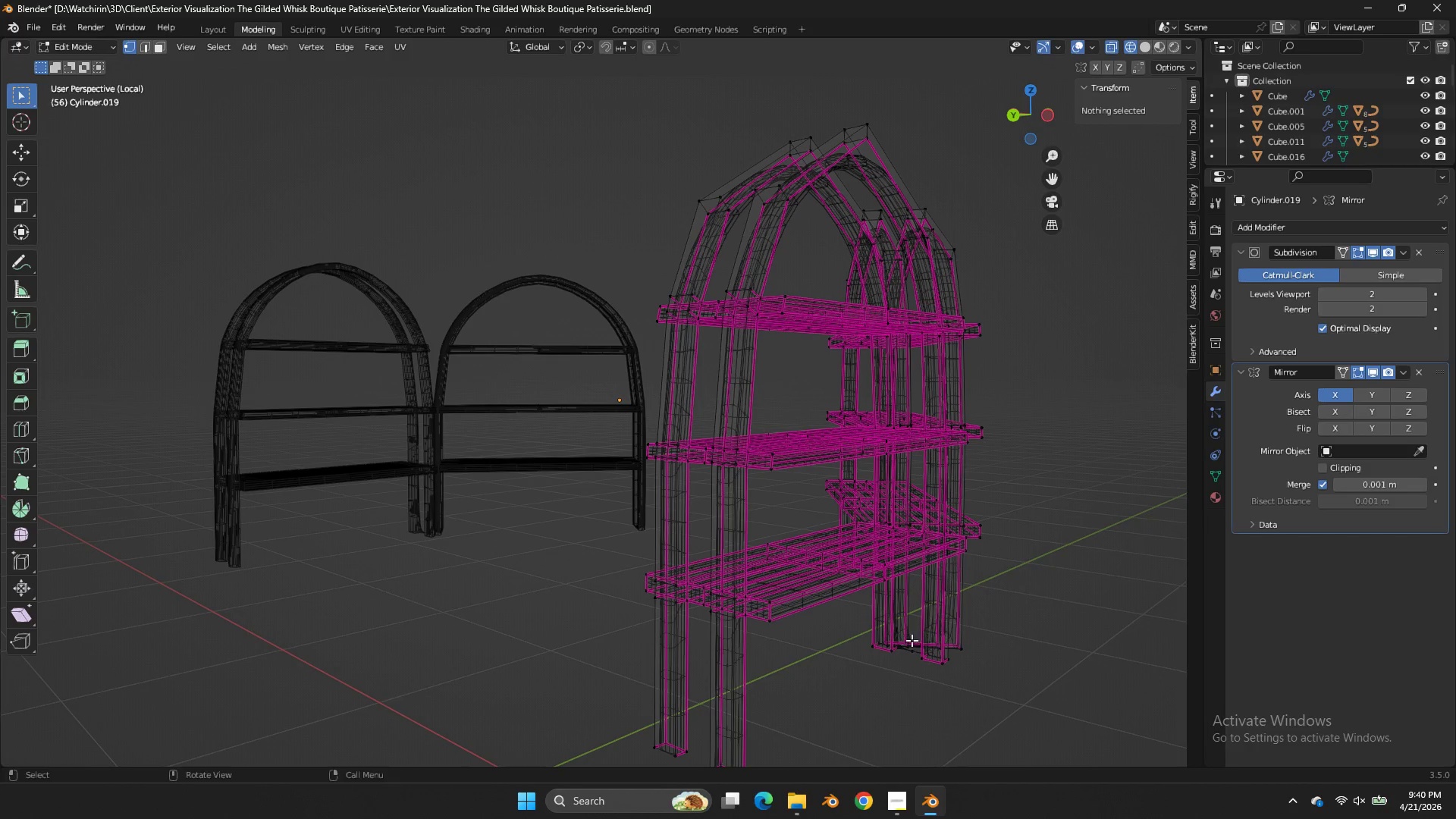 
left_click([909, 647])
 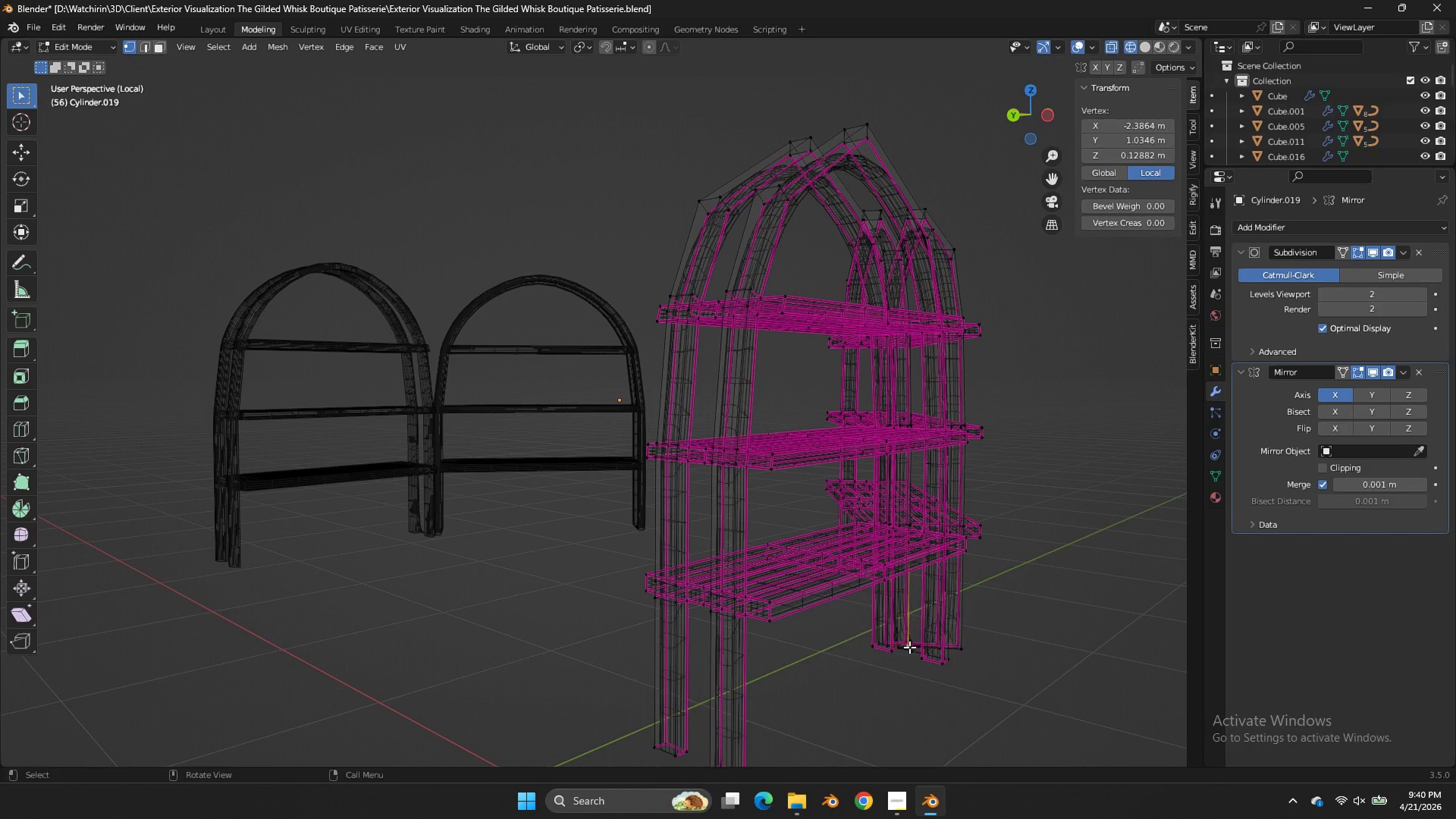 
key(X)
 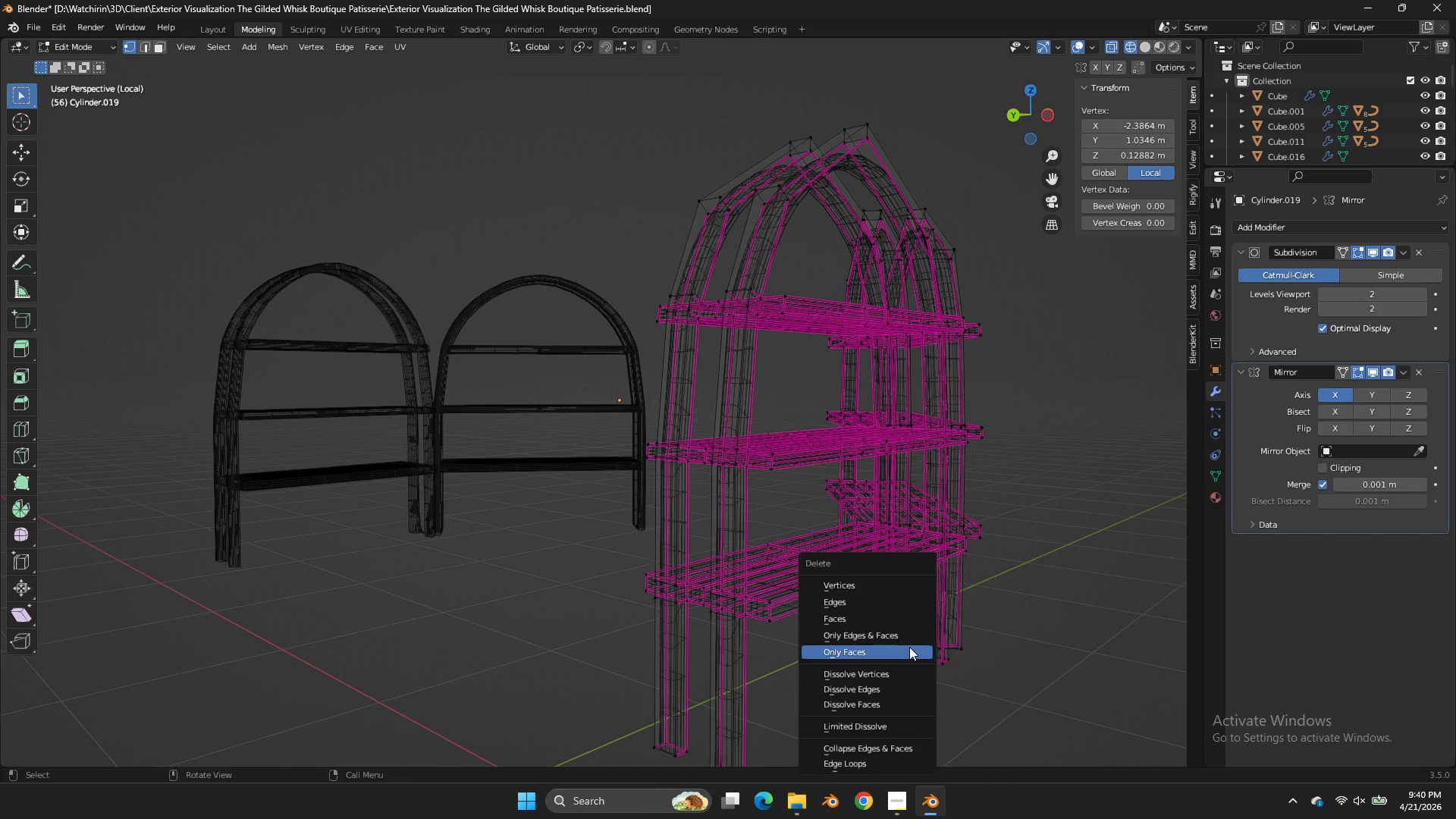 
double_click([909, 647])
 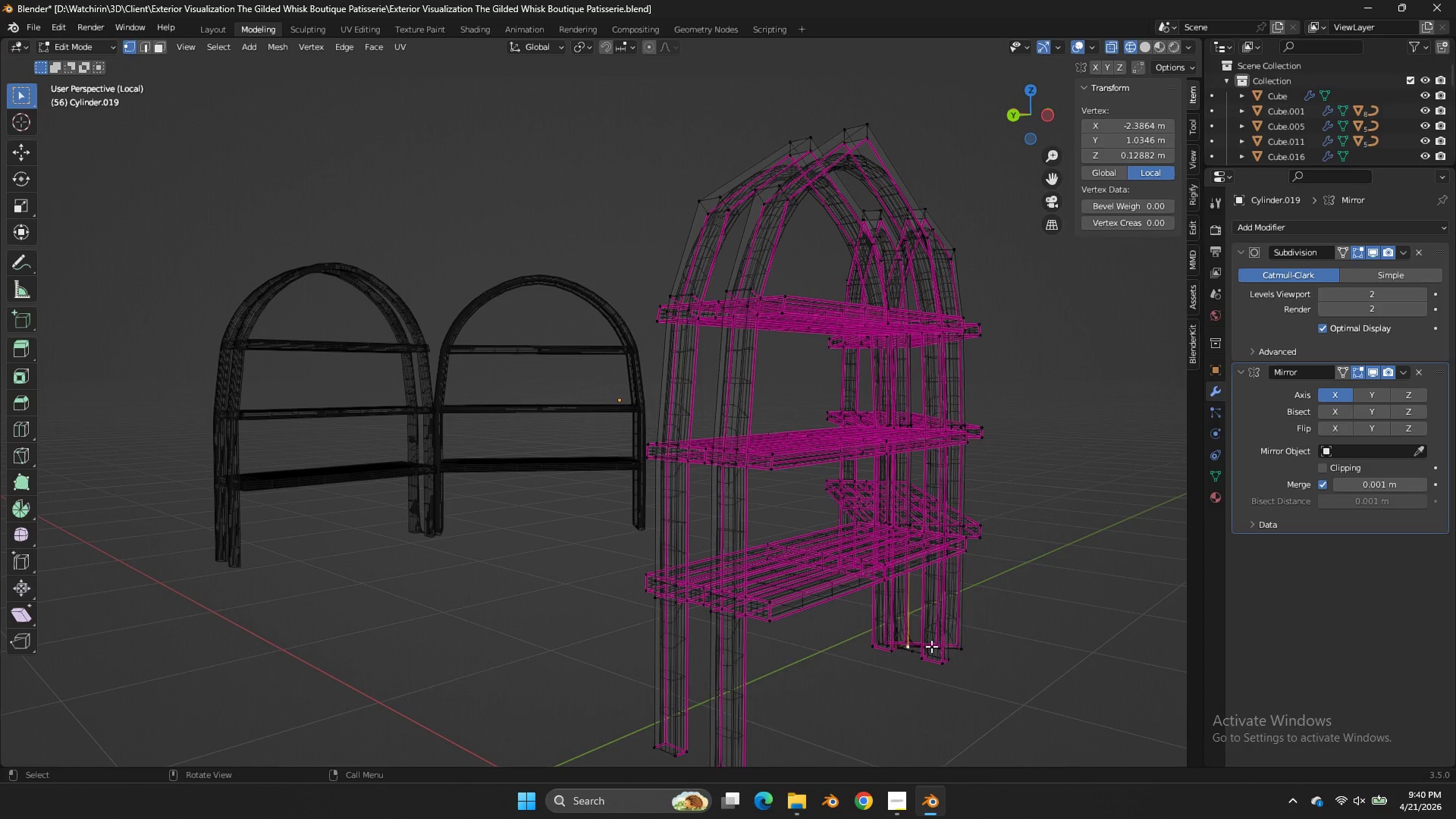 
key(Control+ControlLeft)
 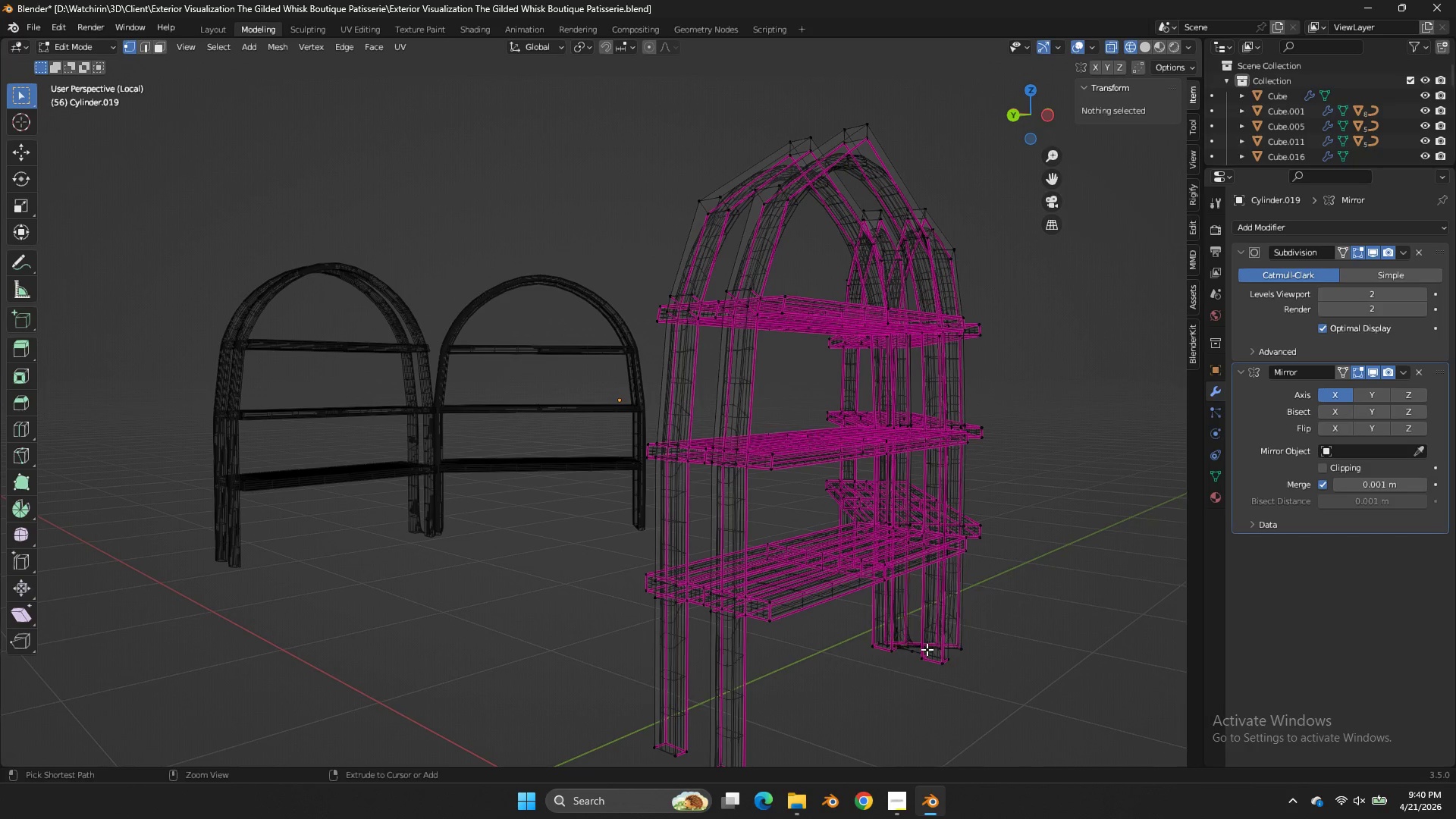 
key(Control+Z)
 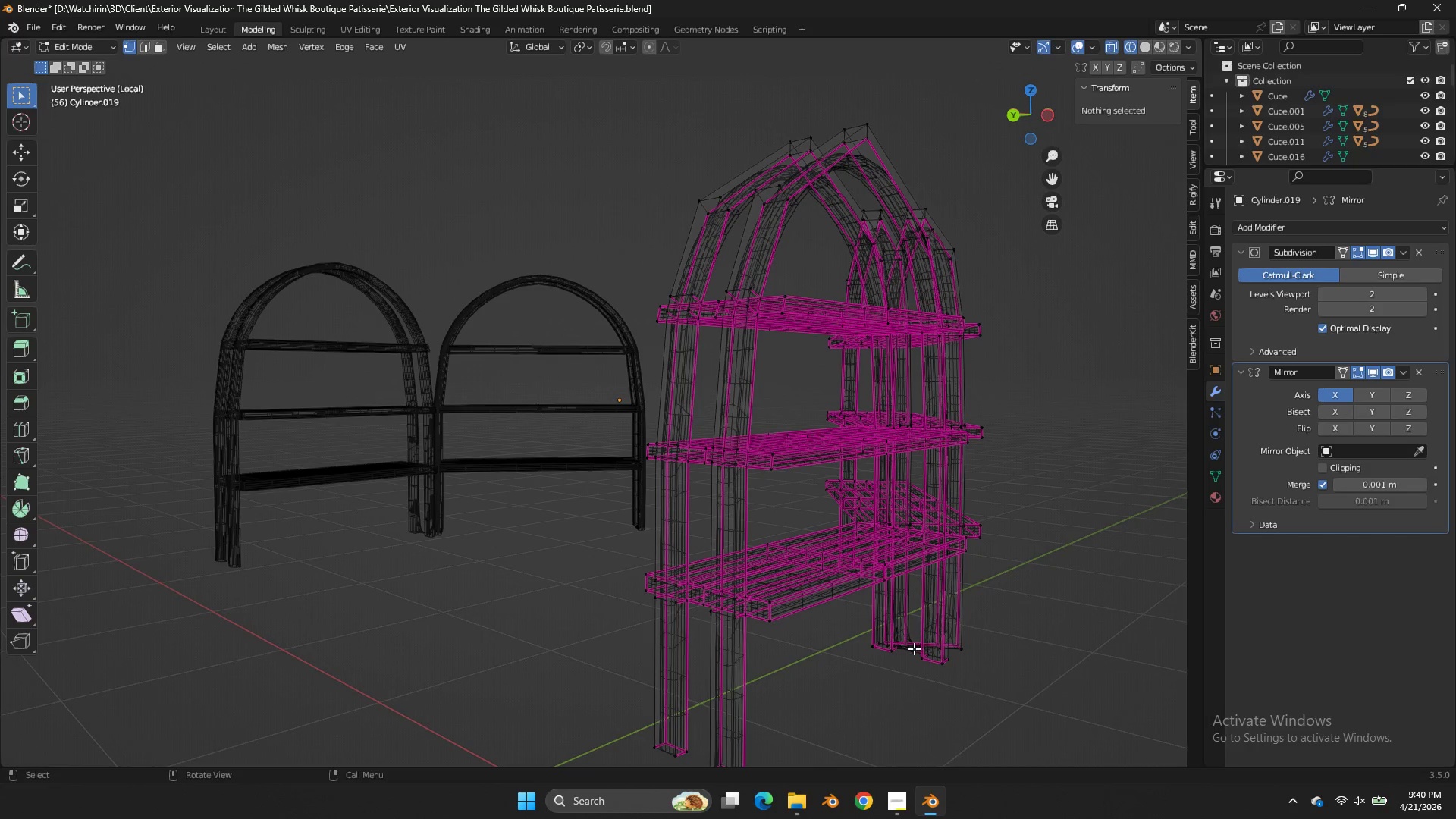 
left_click([914, 648])
 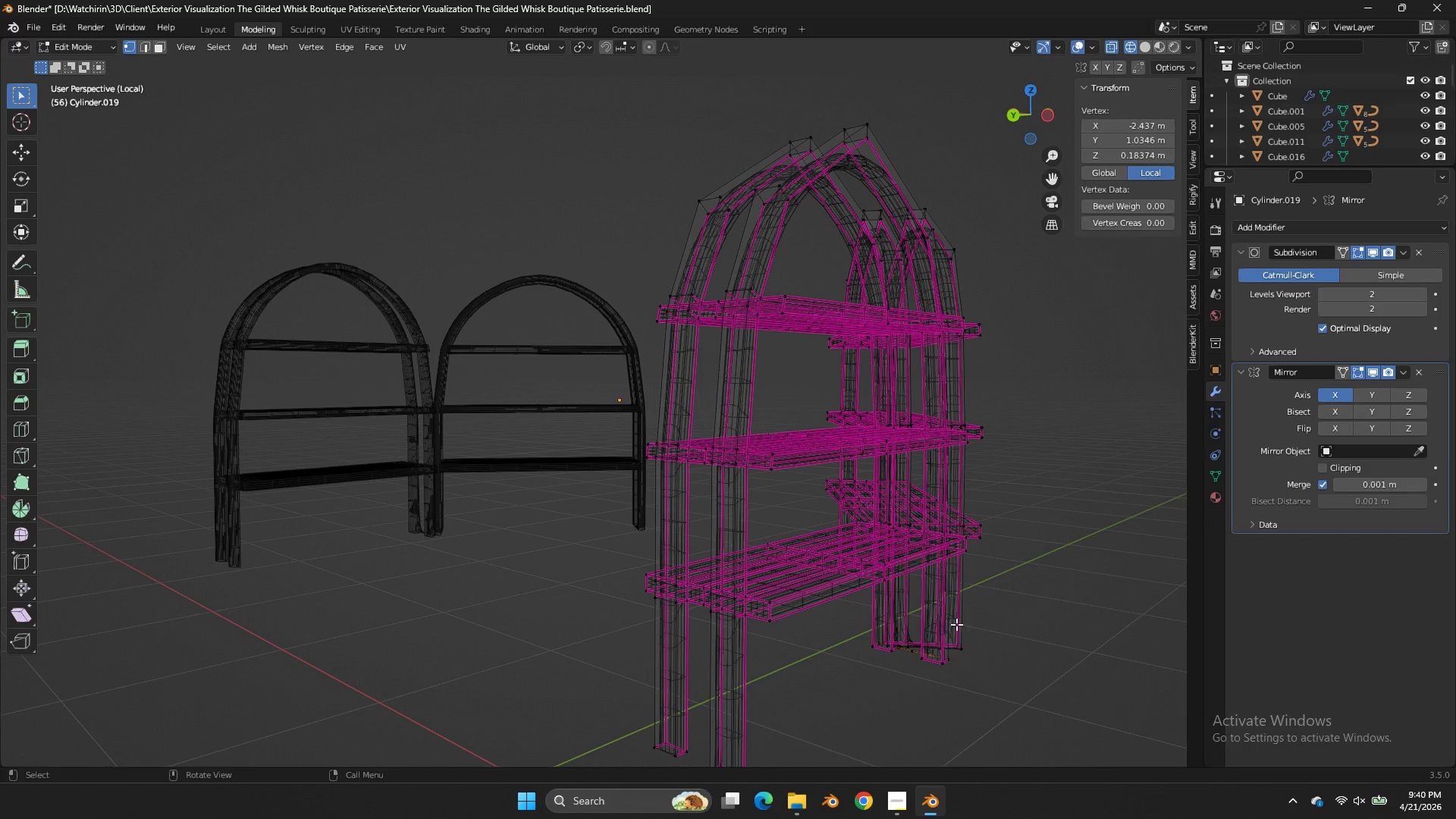 
key(X)
 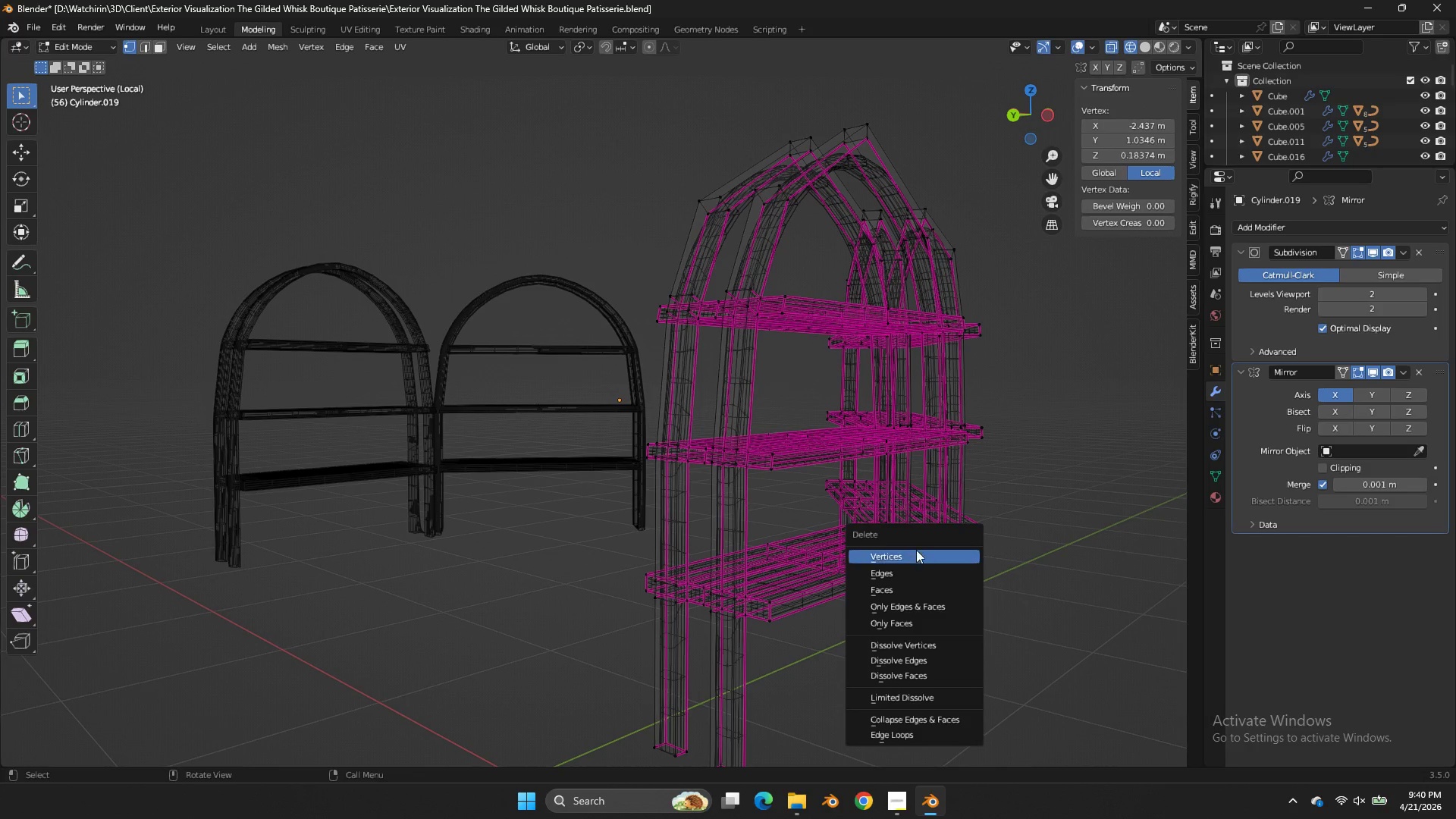 
left_click([914, 545])
 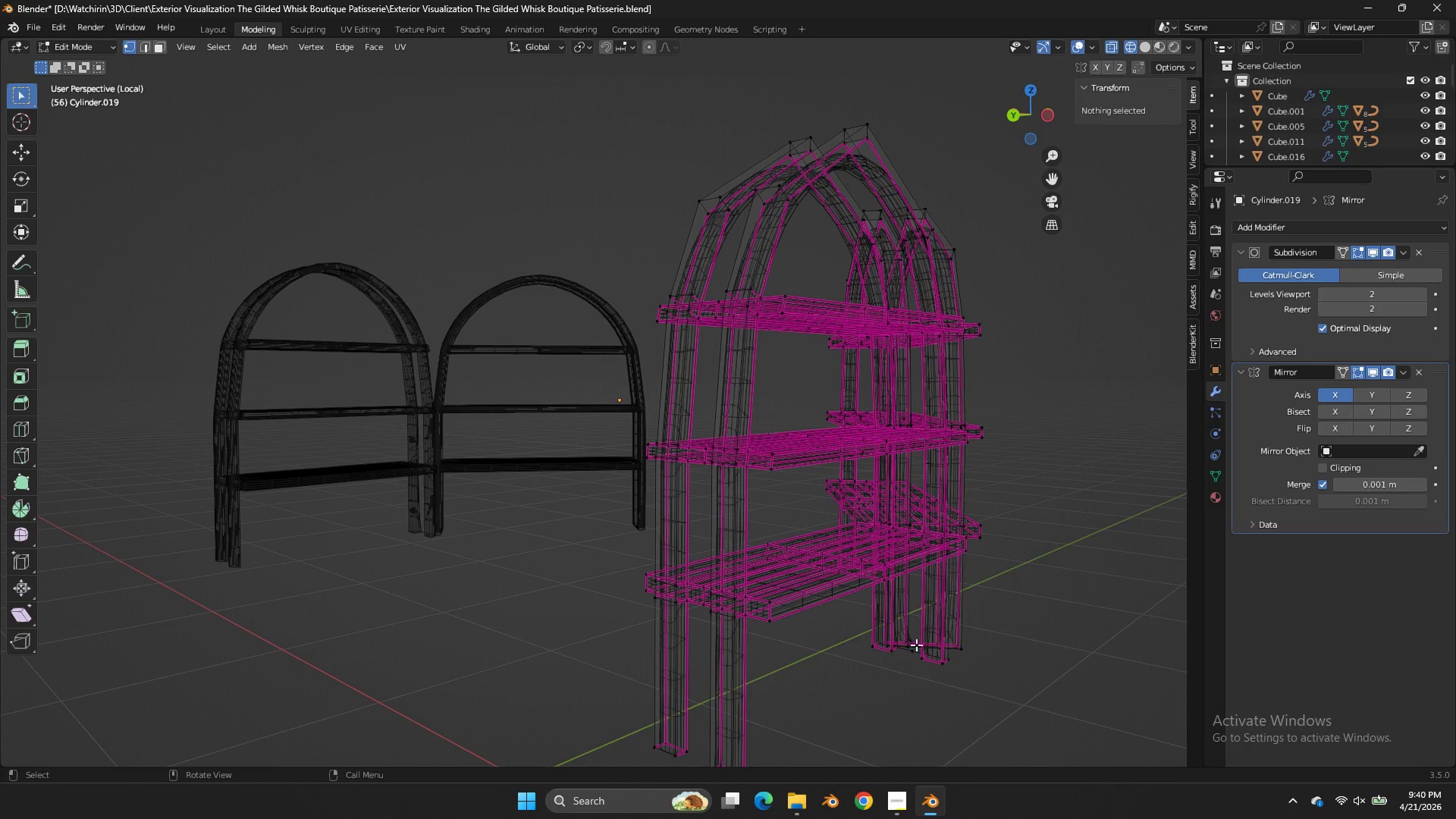 
left_click([913, 649])
 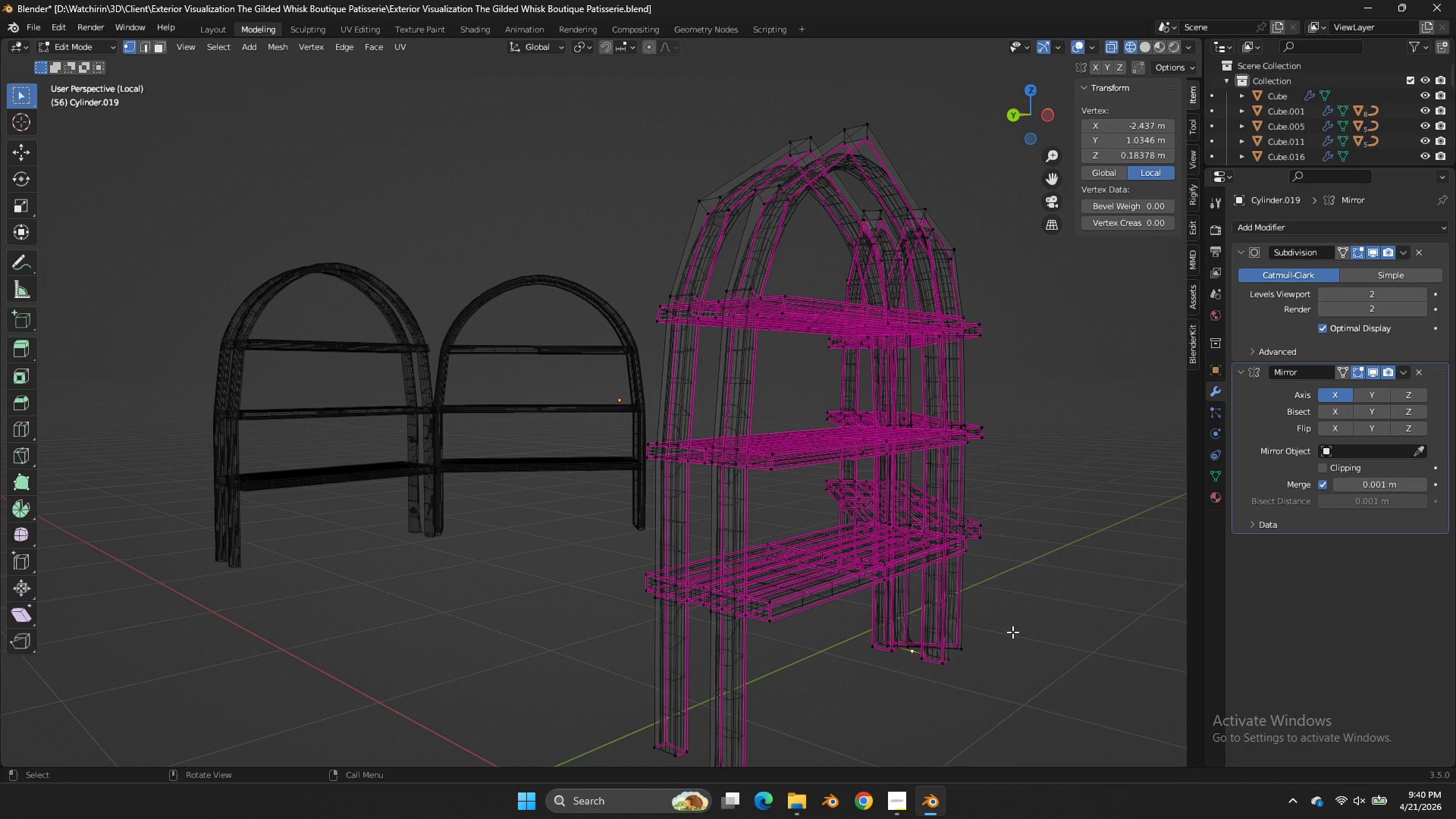 
key(X)
 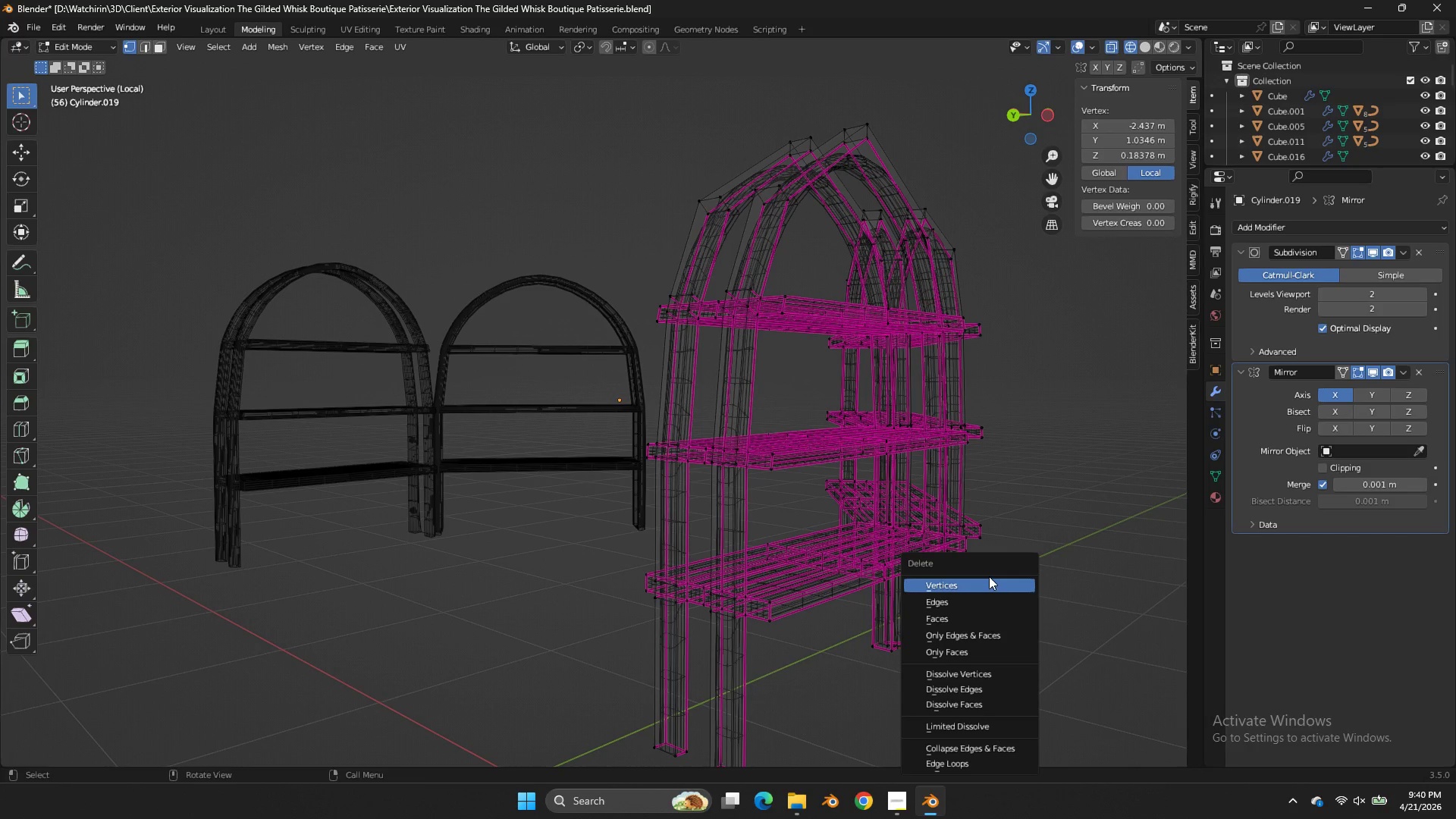 
left_click([988, 576])
 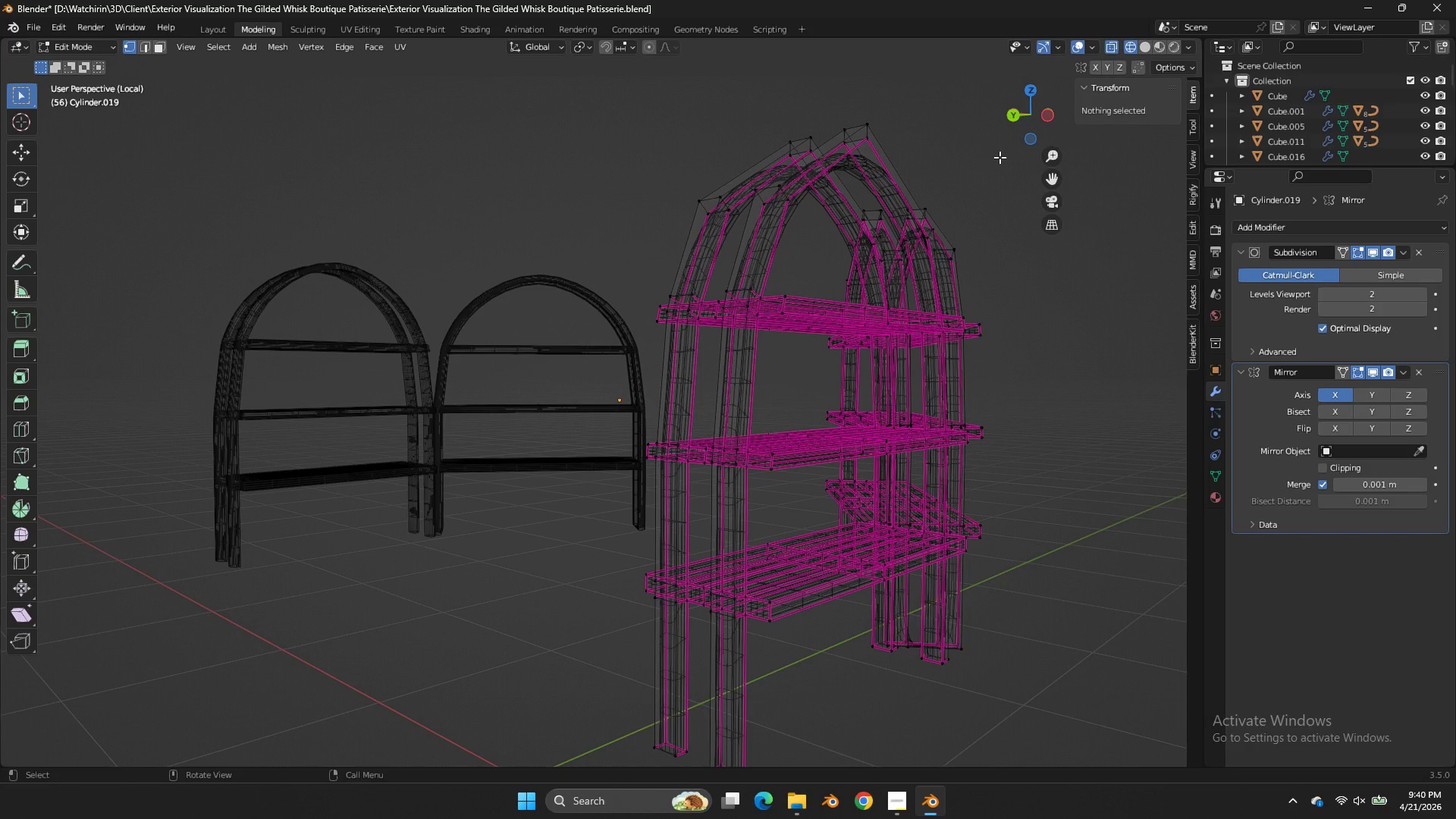 
left_click_drag(start_coordinate=[1013, 115], to_coordinate=[962, 748])
 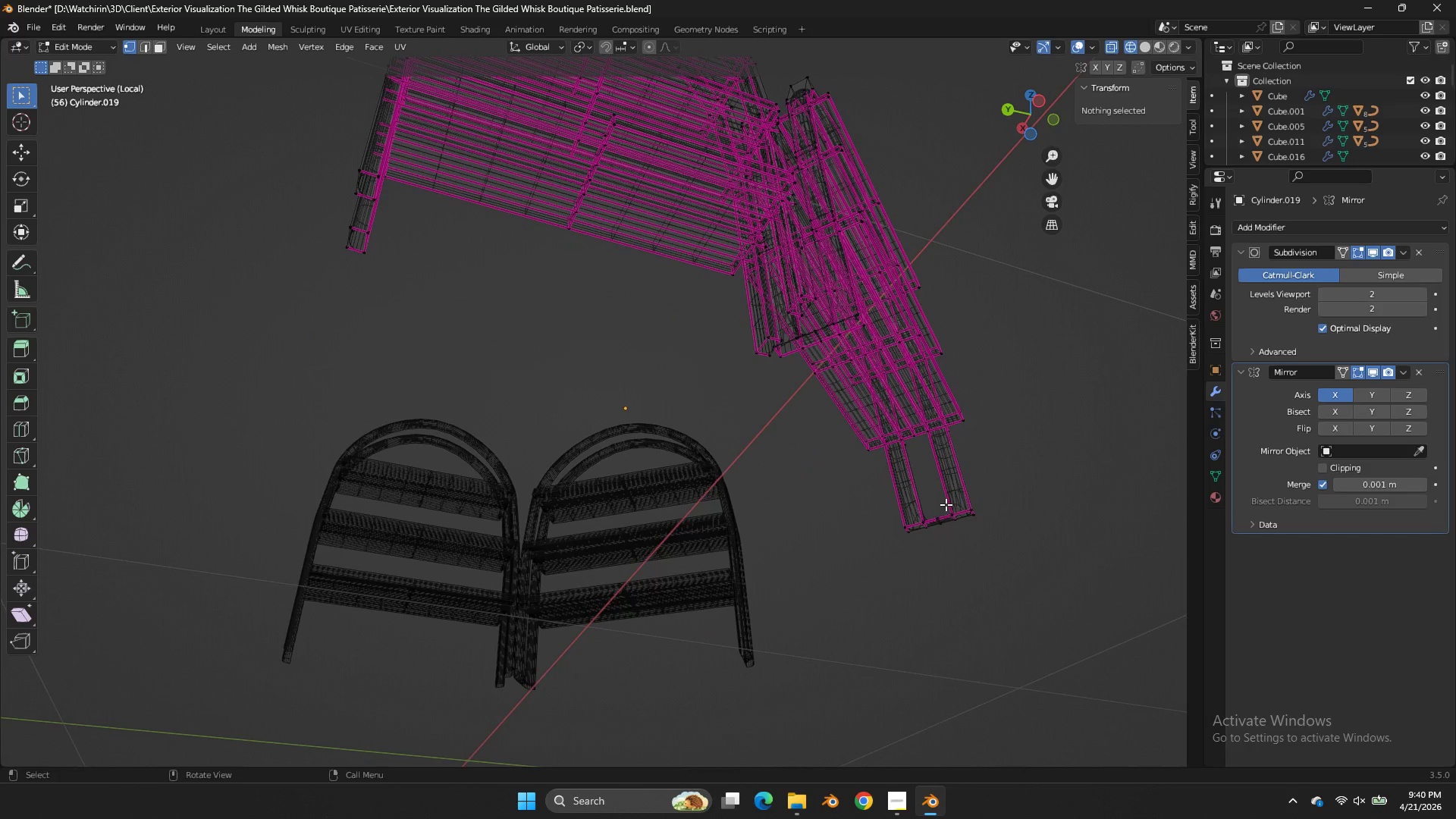 
left_click_drag(start_coordinate=[943, 509], to_coordinate=[934, 541])
 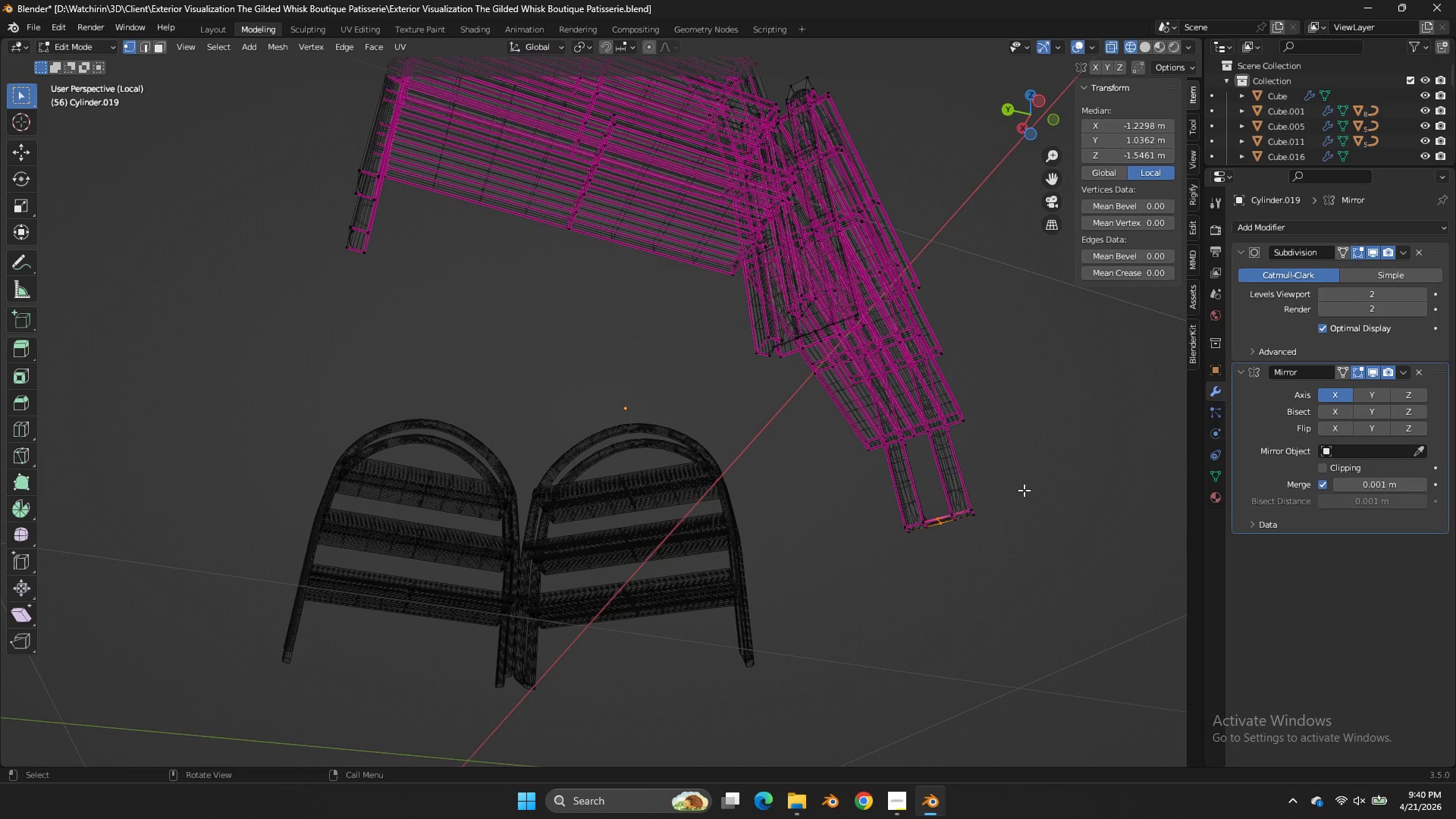 
key(X)
 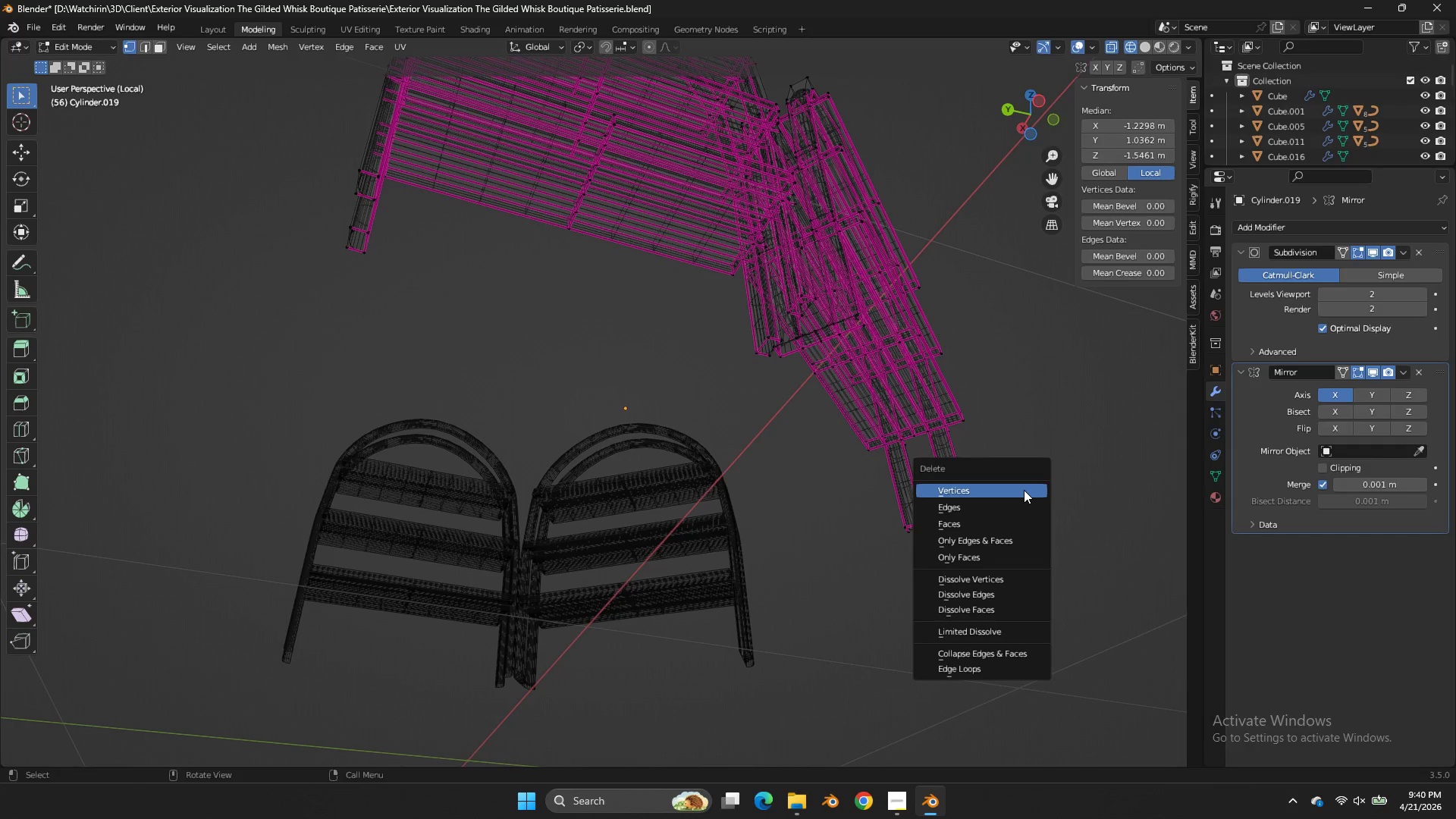 
left_click([1024, 490])
 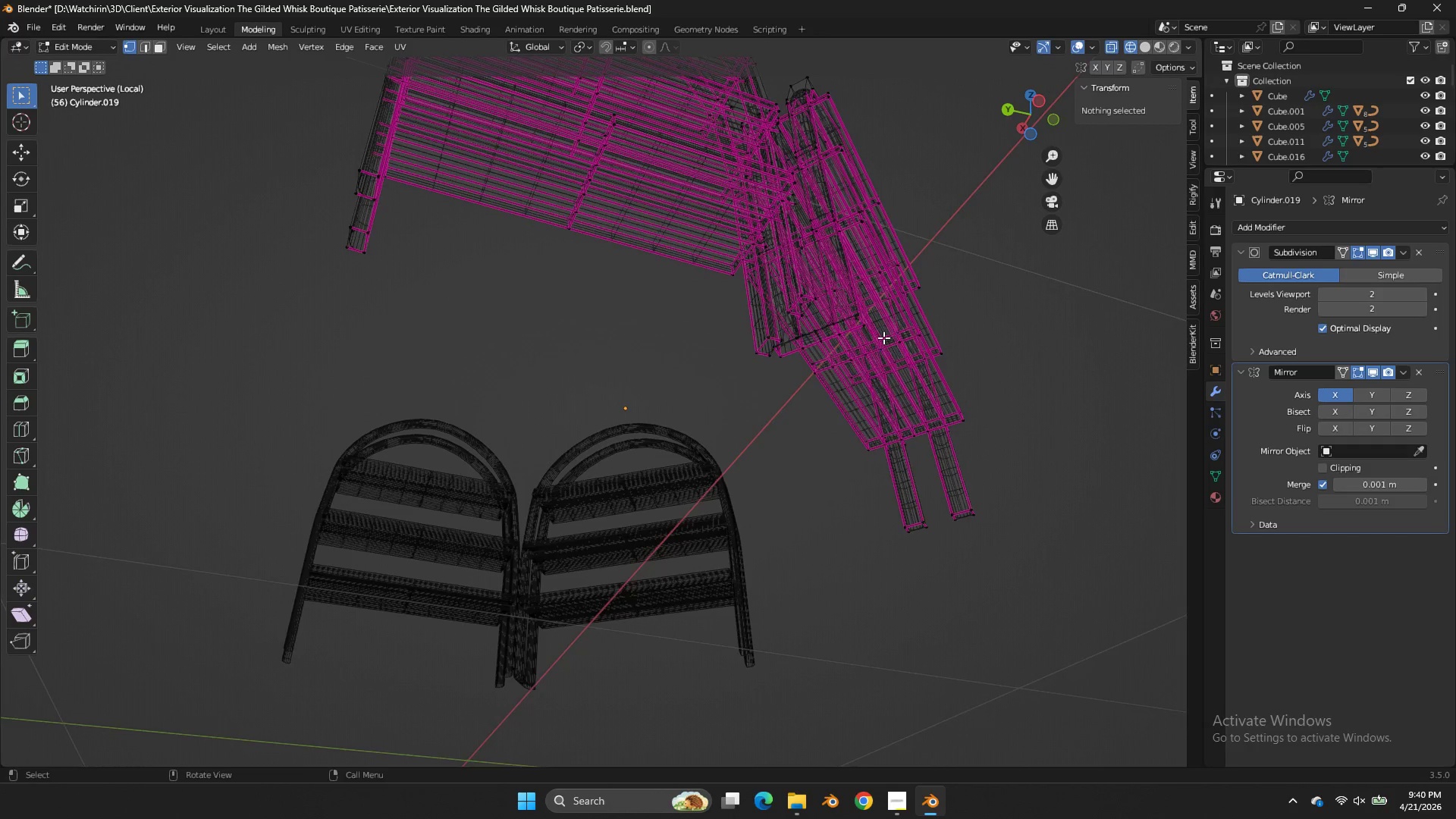 
key(Z)
 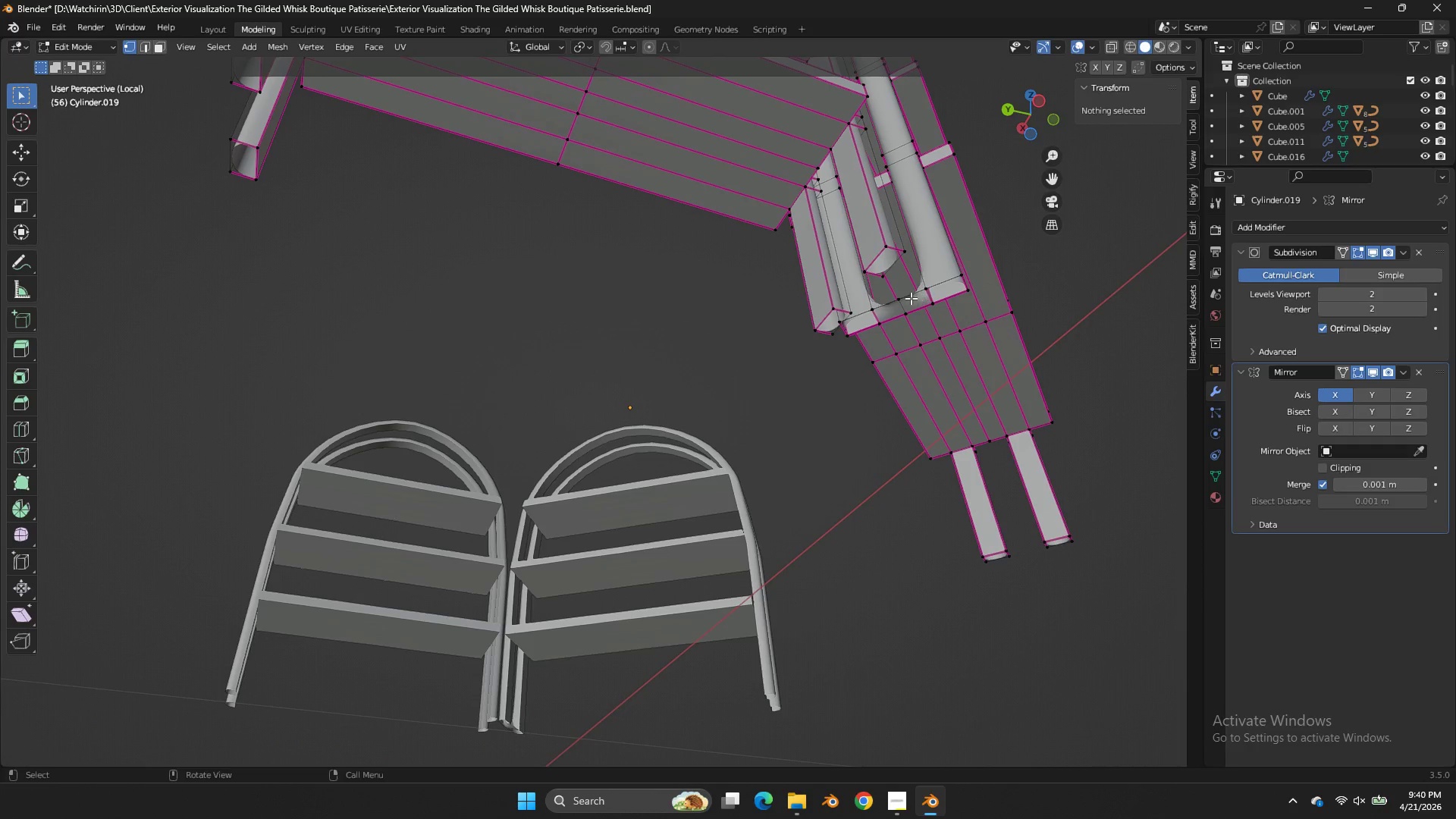 
scroll: coordinate [895, 318], scroll_direction: up, amount: 1.0
 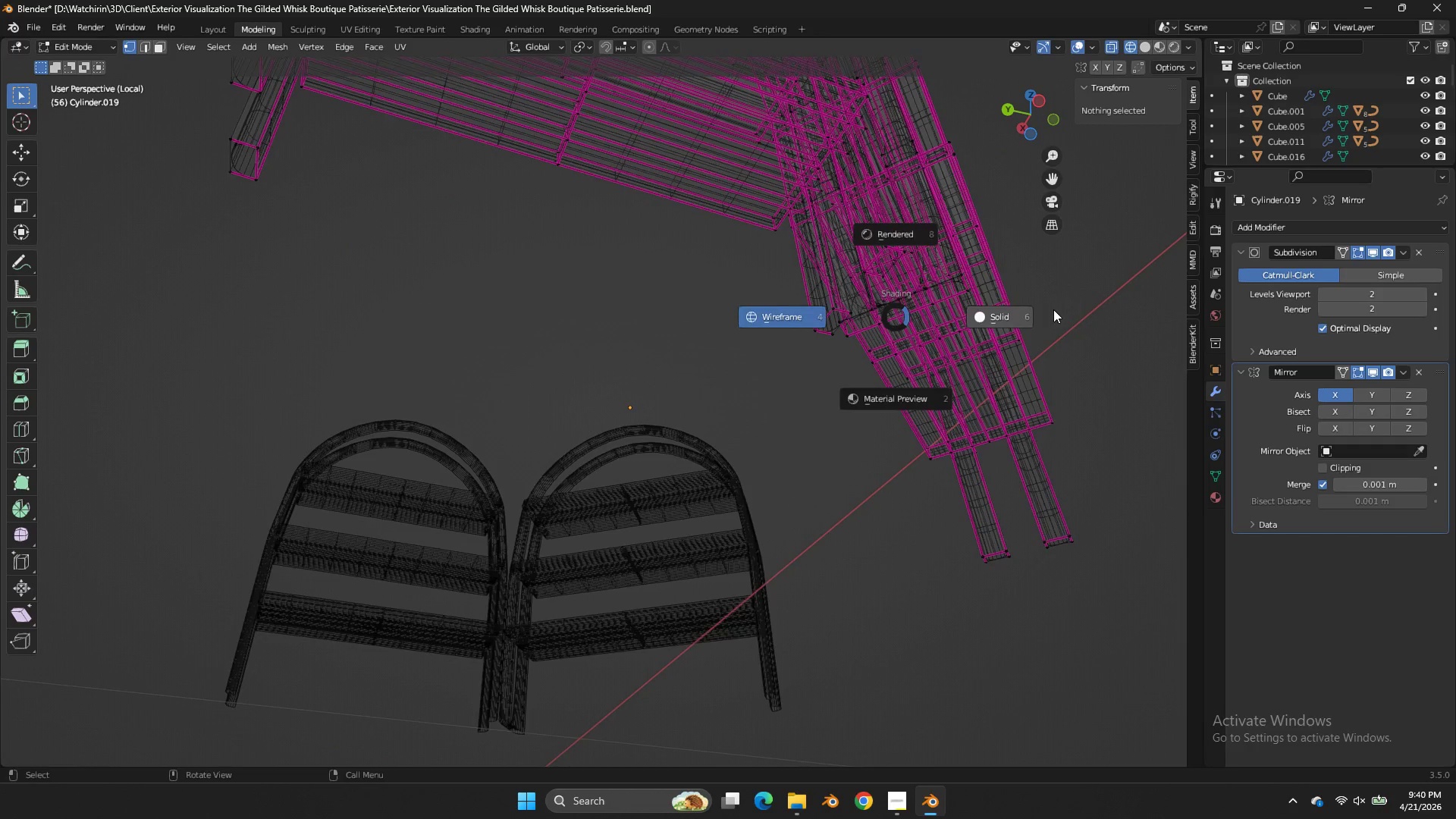 
double_click([905, 297])
 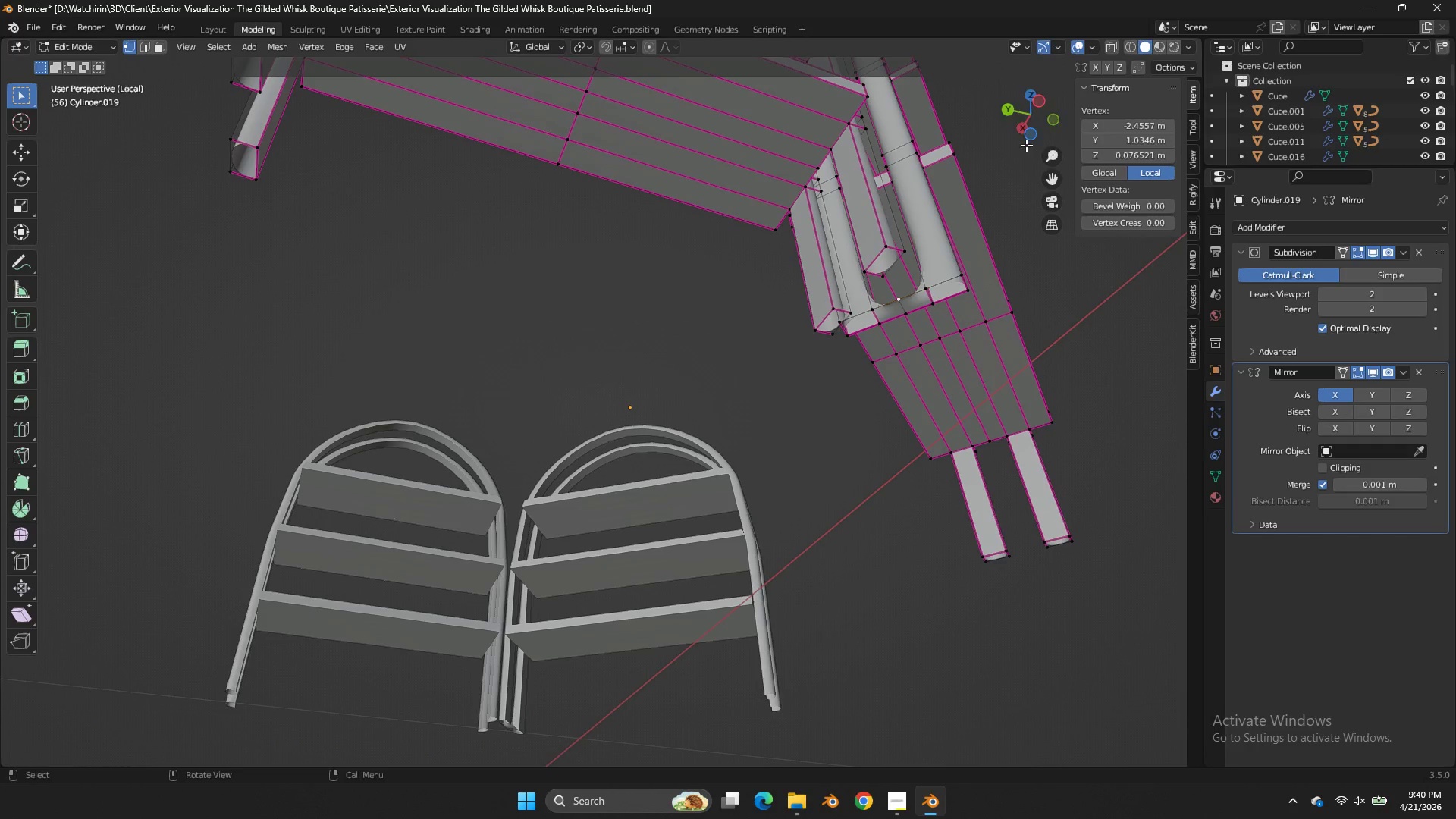 
left_click_drag(start_coordinate=[1021, 121], to_coordinate=[1002, 136])
 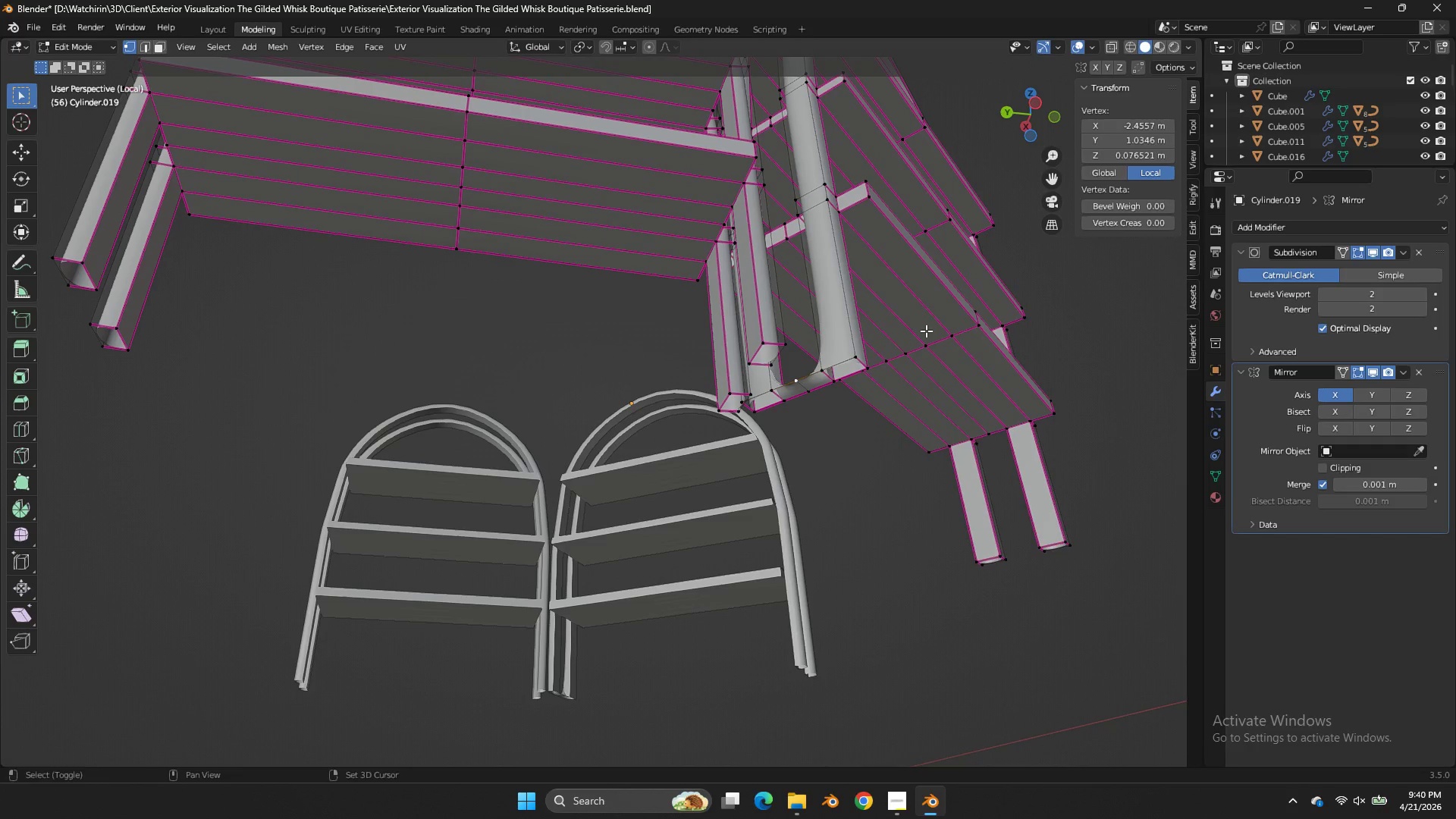 
hold_key(key=ShiftLeft, duration=0.98)
left_click([821, 388])
 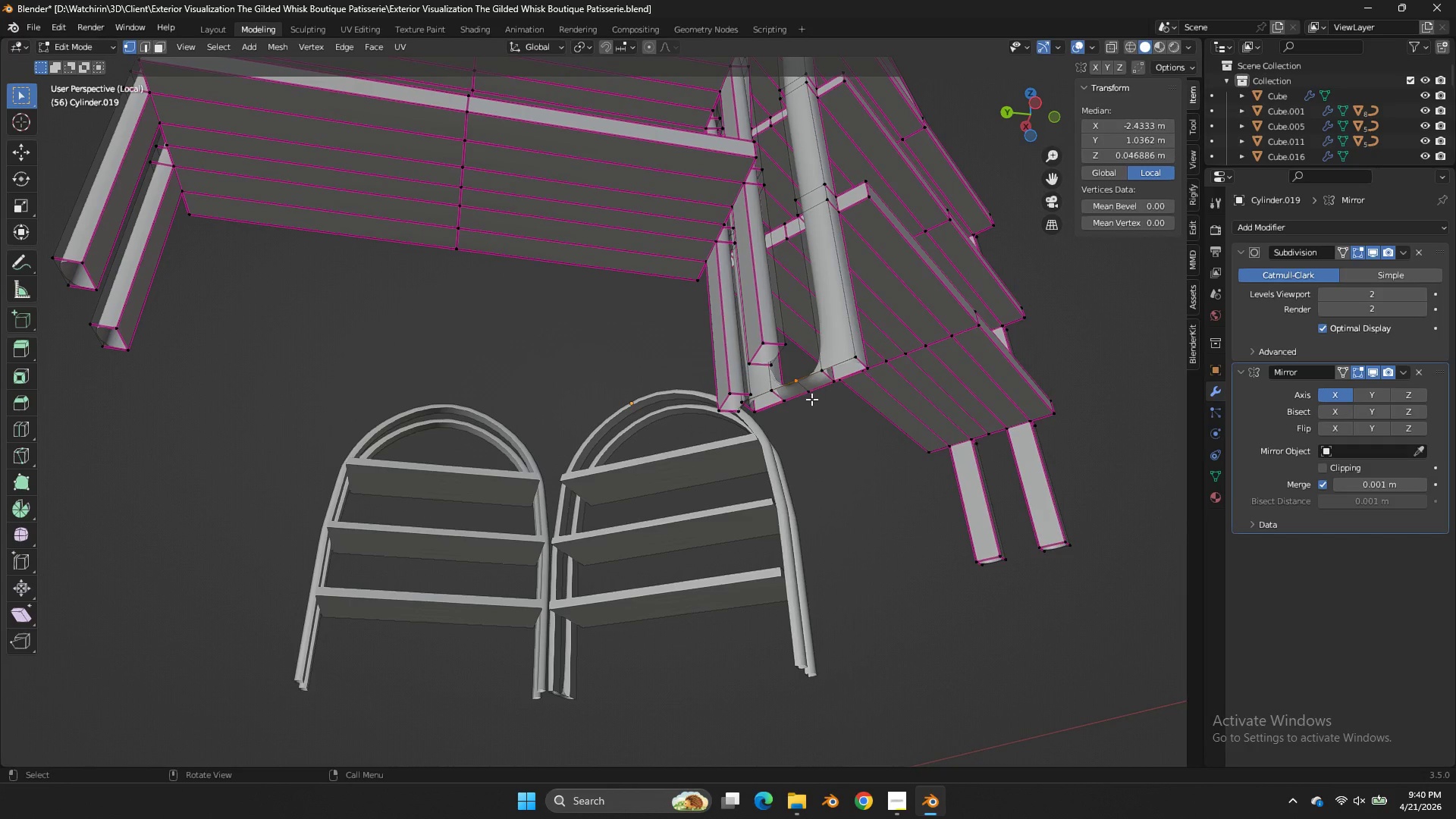 
double_click([811, 399])
 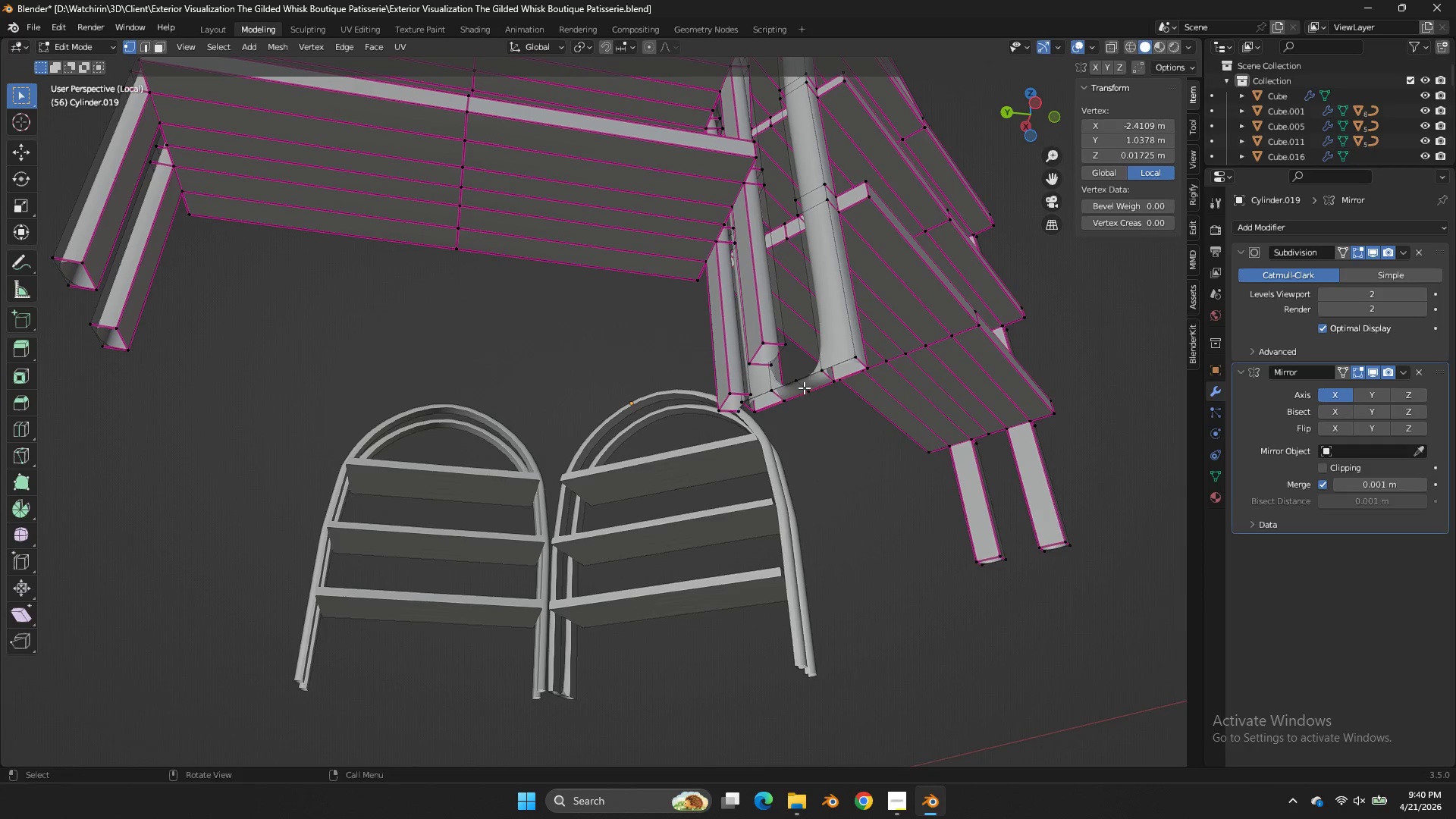 
hold_key(key=ShiftLeft, duration=0.36)
triple_click([802, 384])
 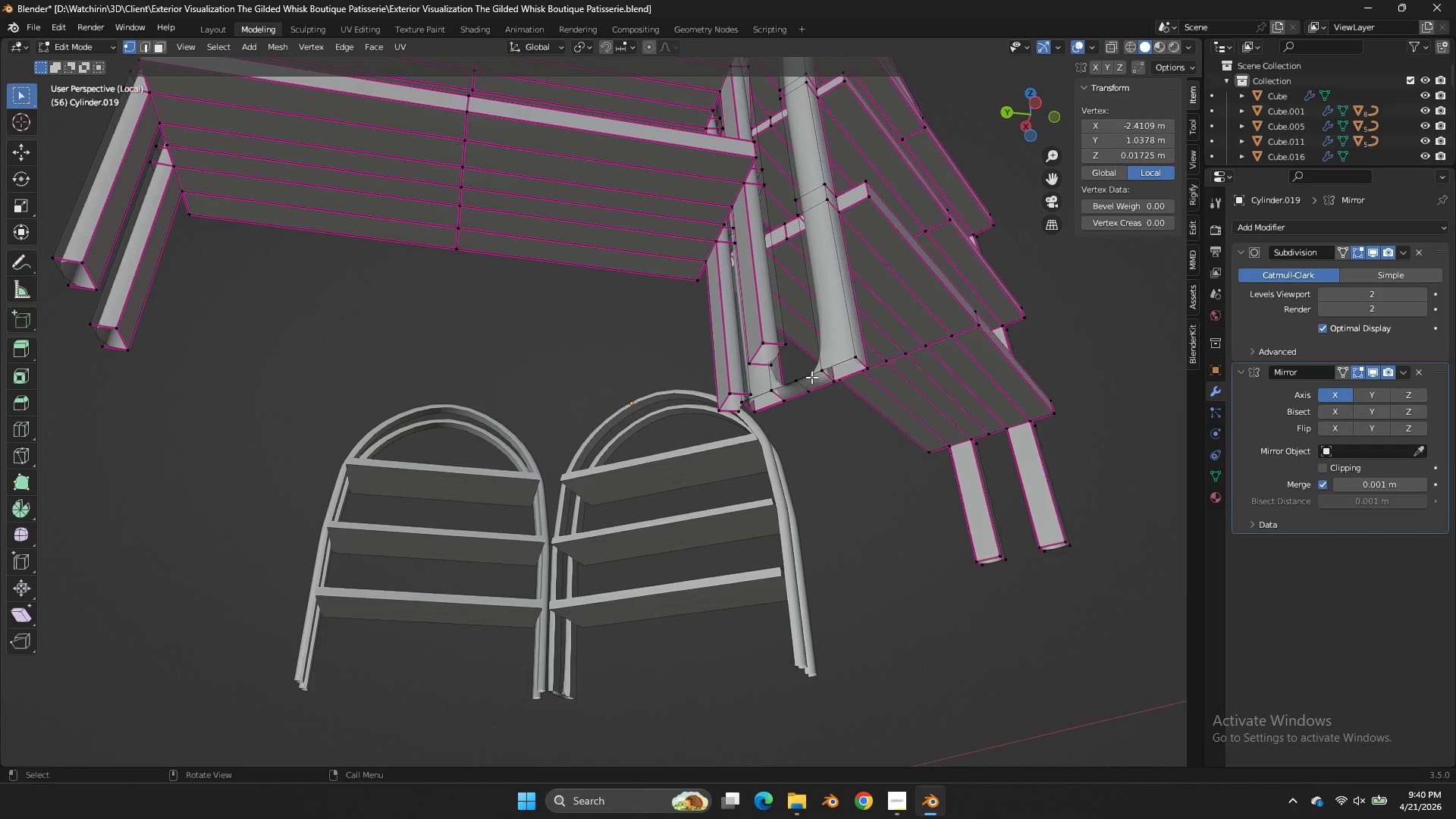 
triple_click([802, 384])
 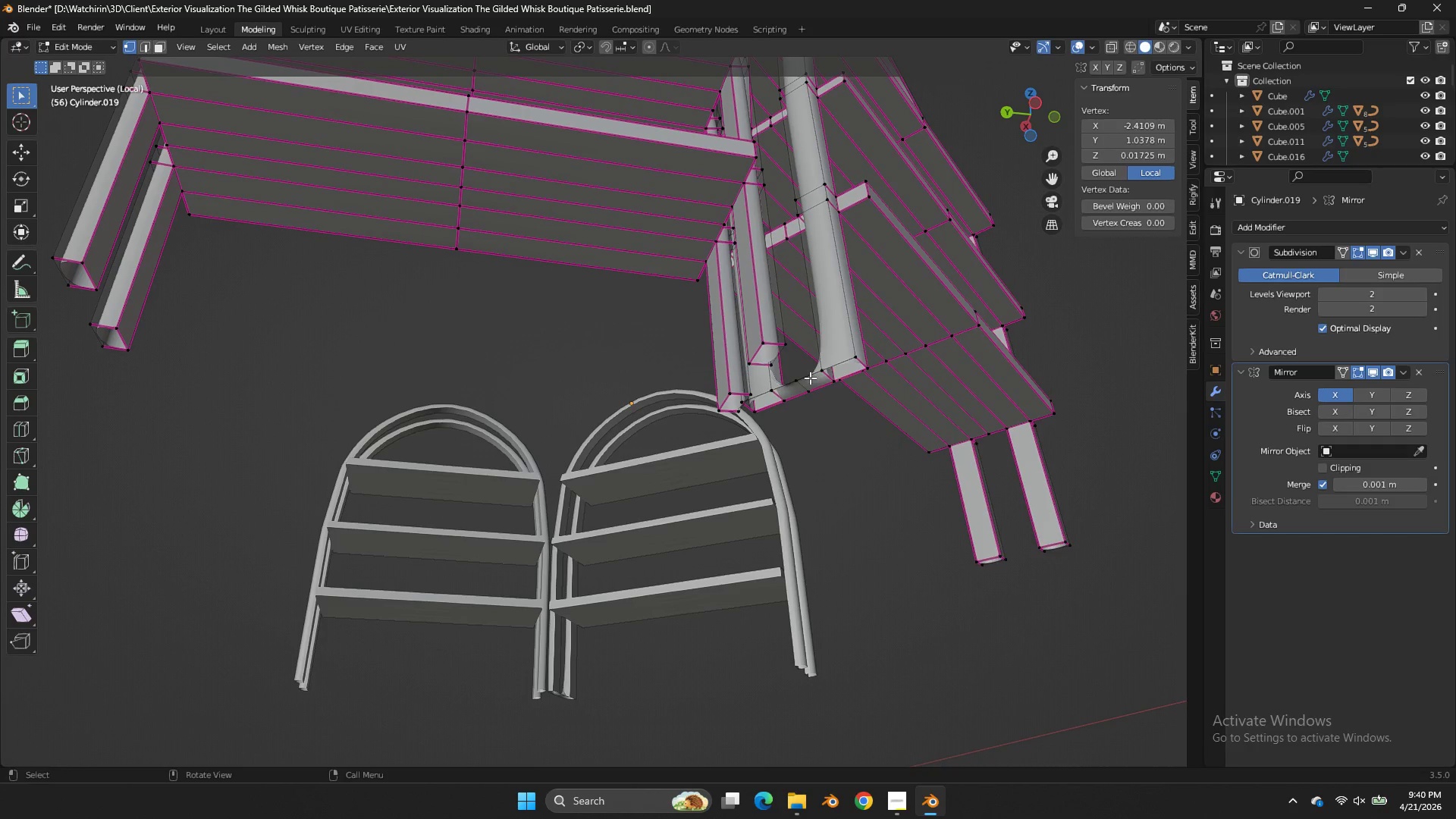 
triple_click([811, 377])
 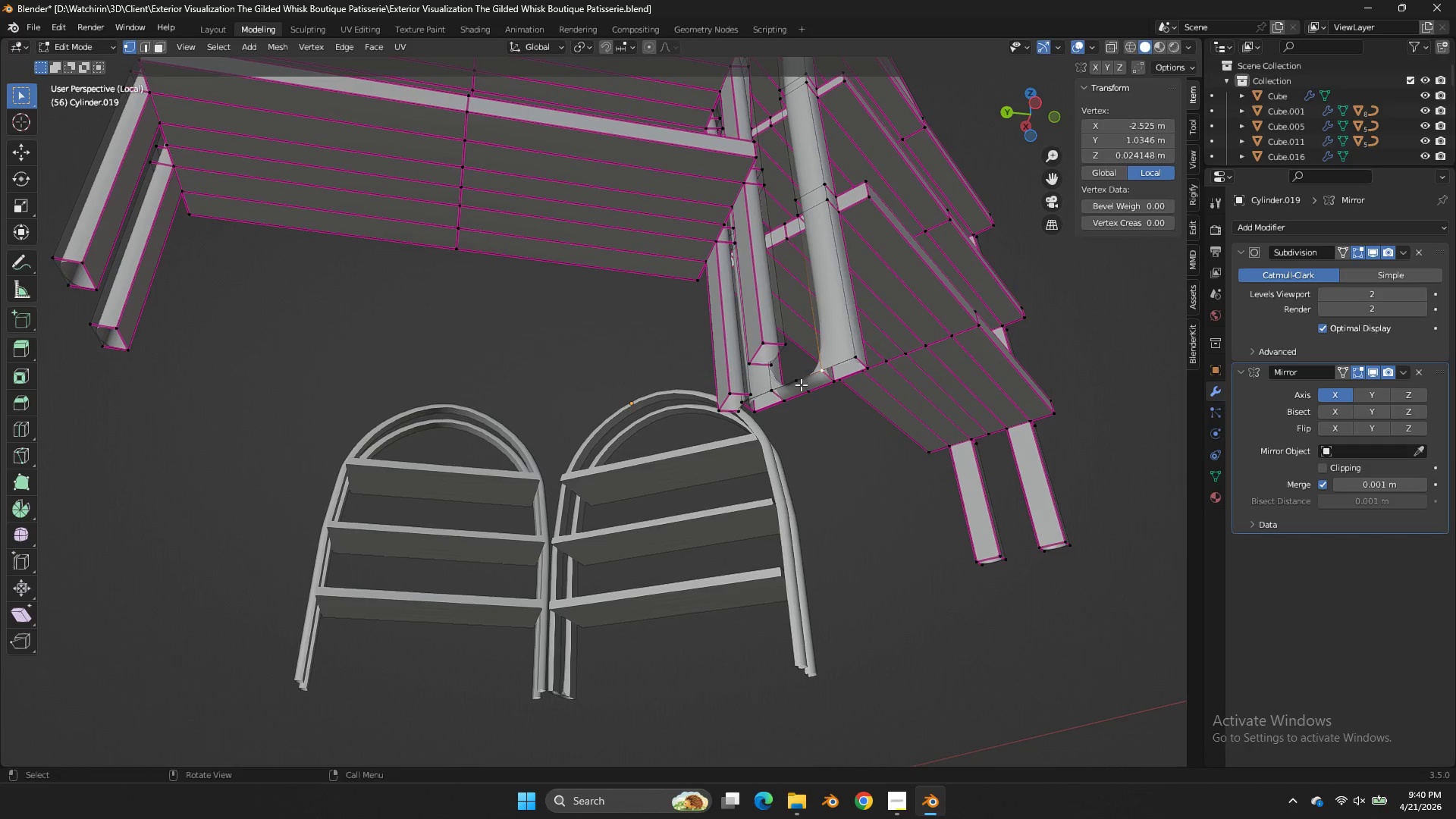 
left_click_drag(start_coordinate=[811, 377], to_coordinate=[796, 389])
 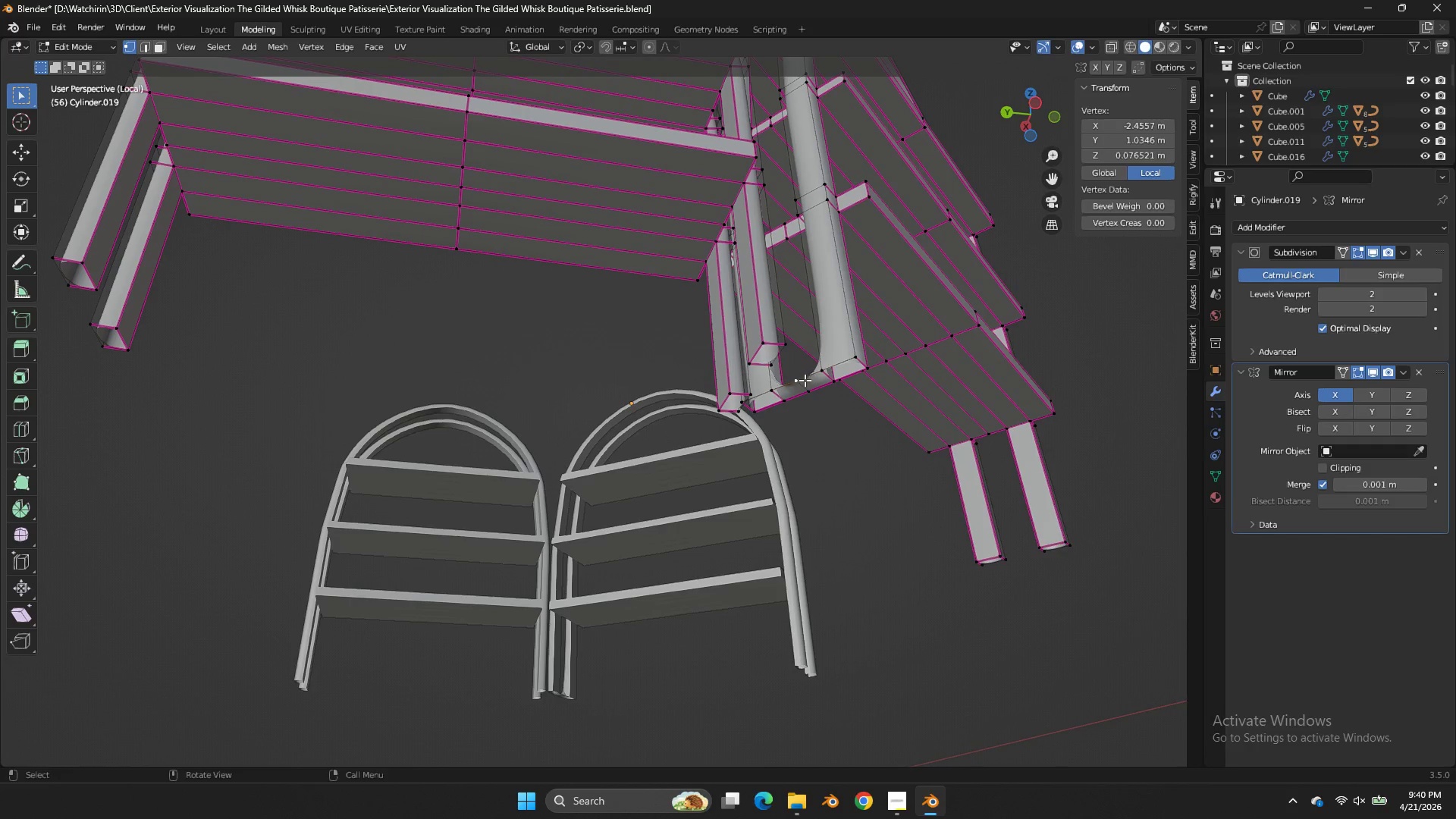 
triple_click([796, 389])
 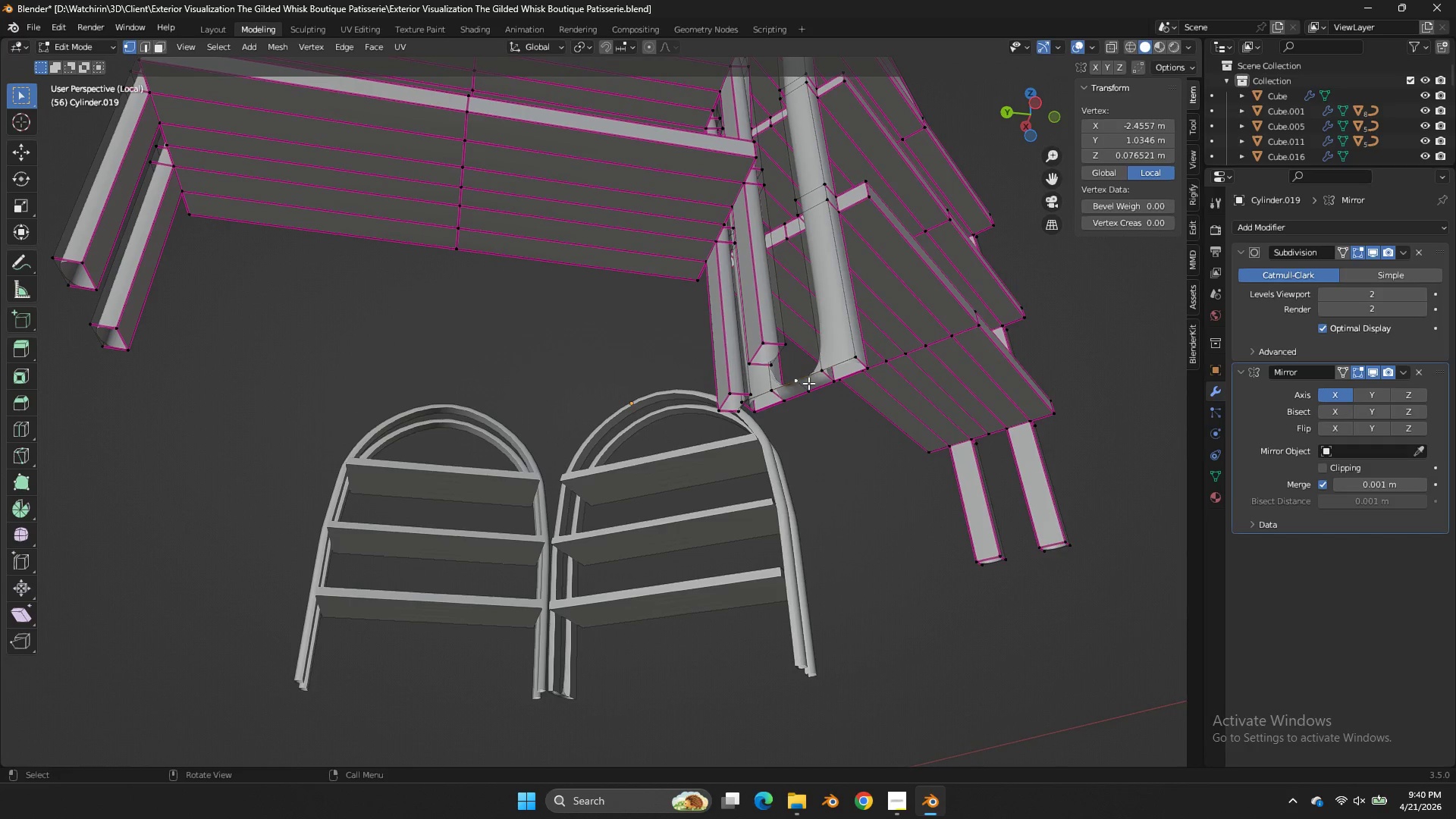 
left_click_drag(start_coordinate=[808, 383], to_coordinate=[807, 406])
 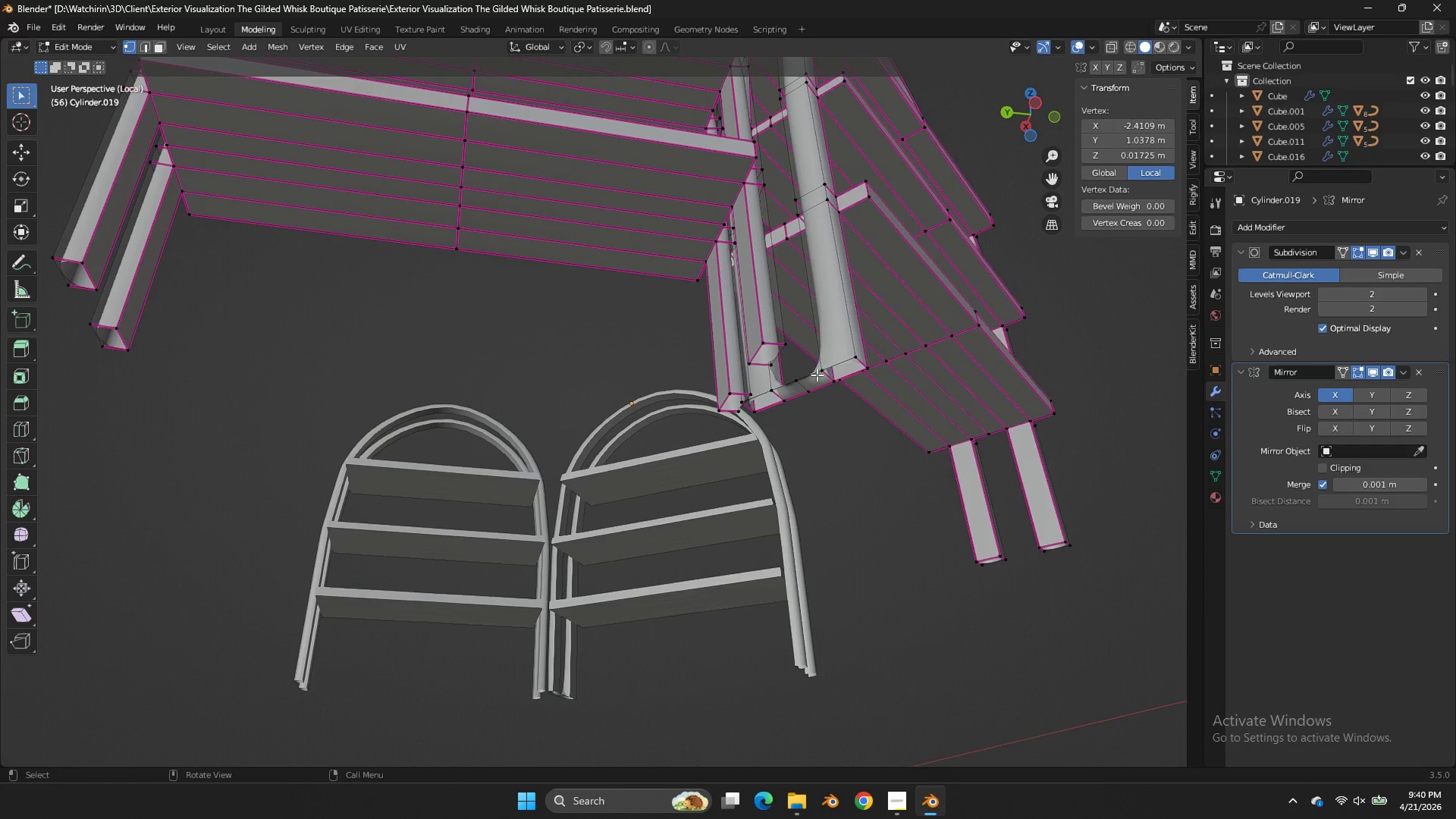 
hold_key(key=ShiftLeft, duration=0.7)
 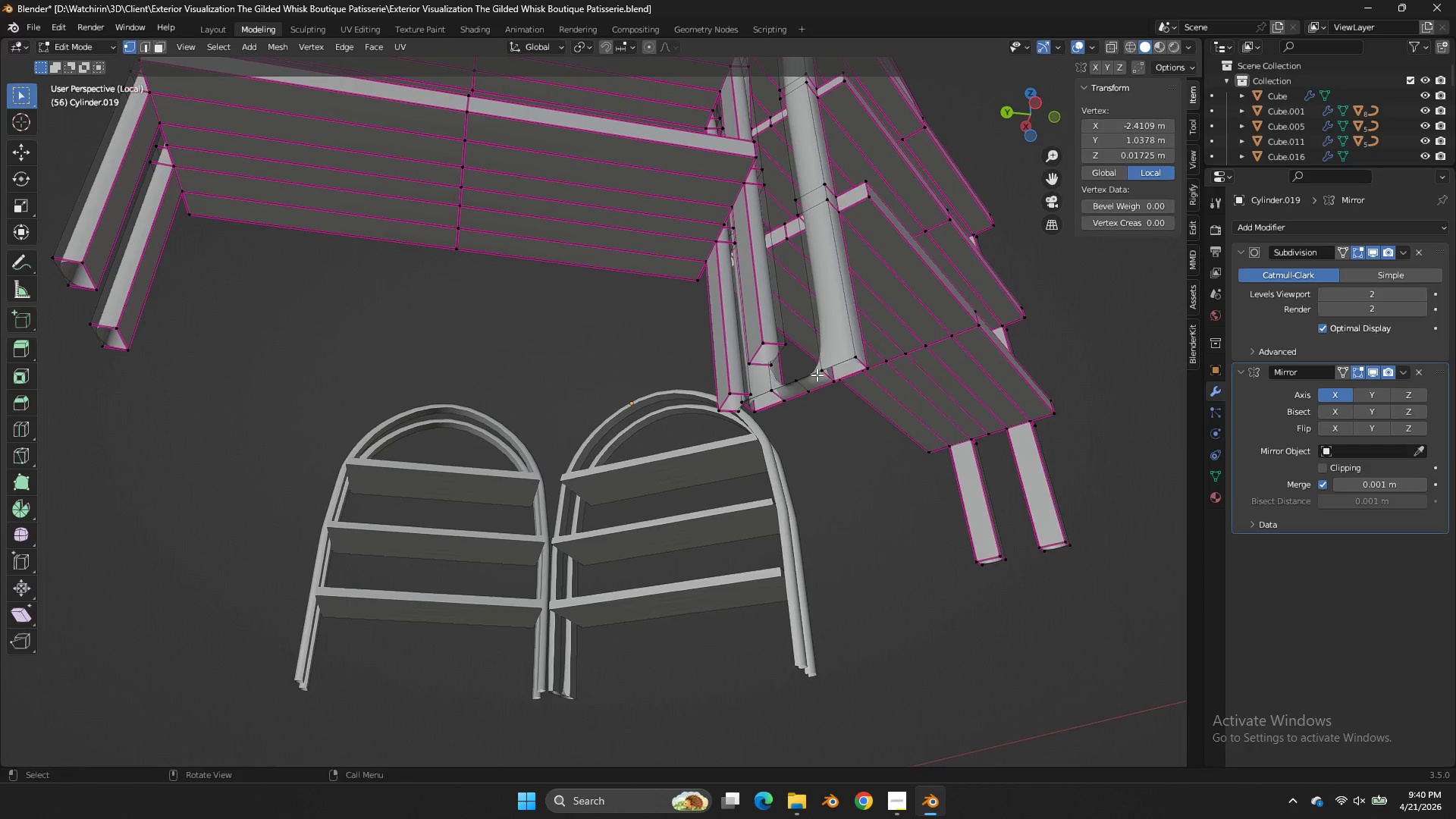 
left_click_drag(start_coordinate=[817, 375], to_coordinate=[789, 410])
 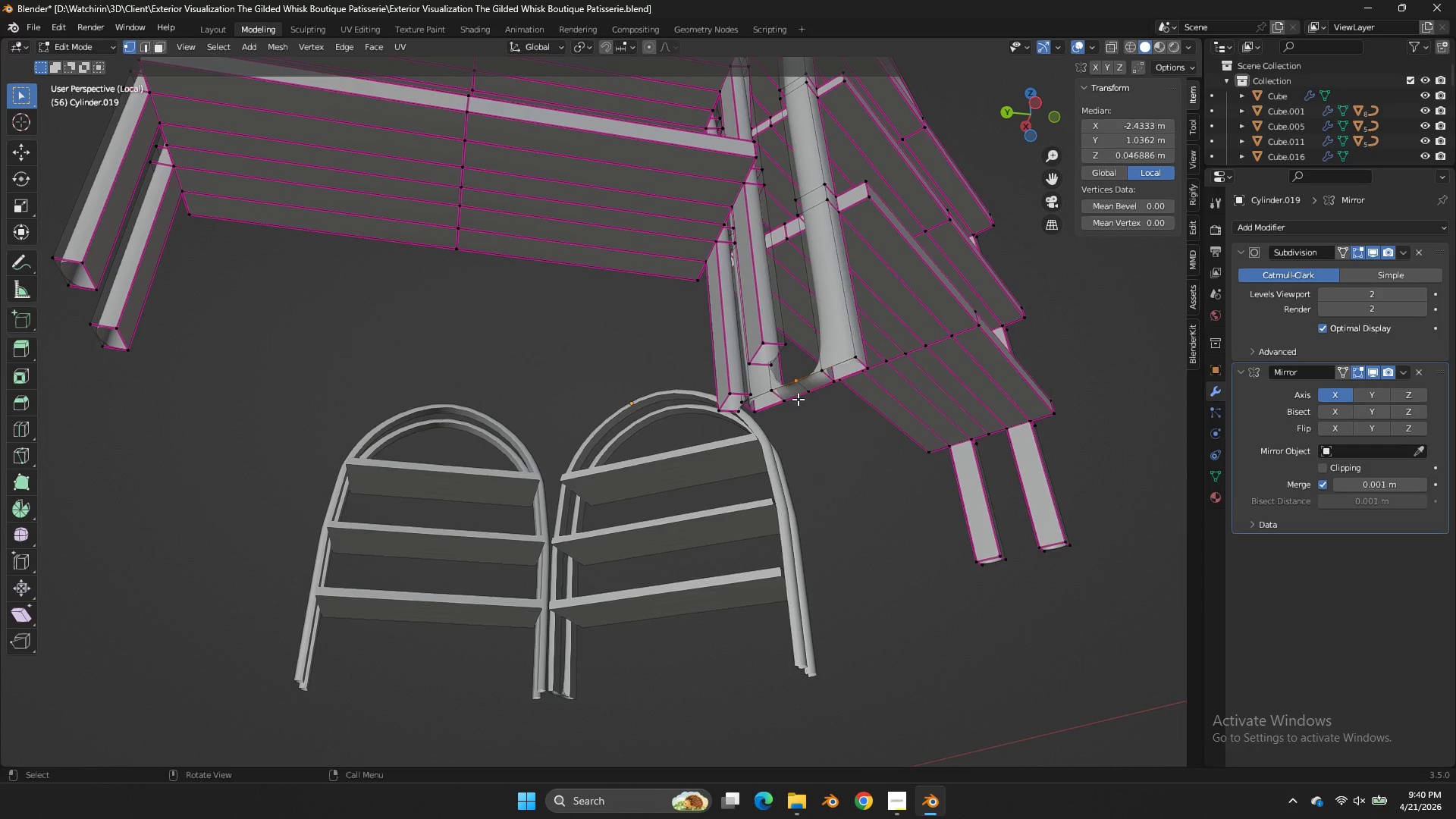 
type(zx)
 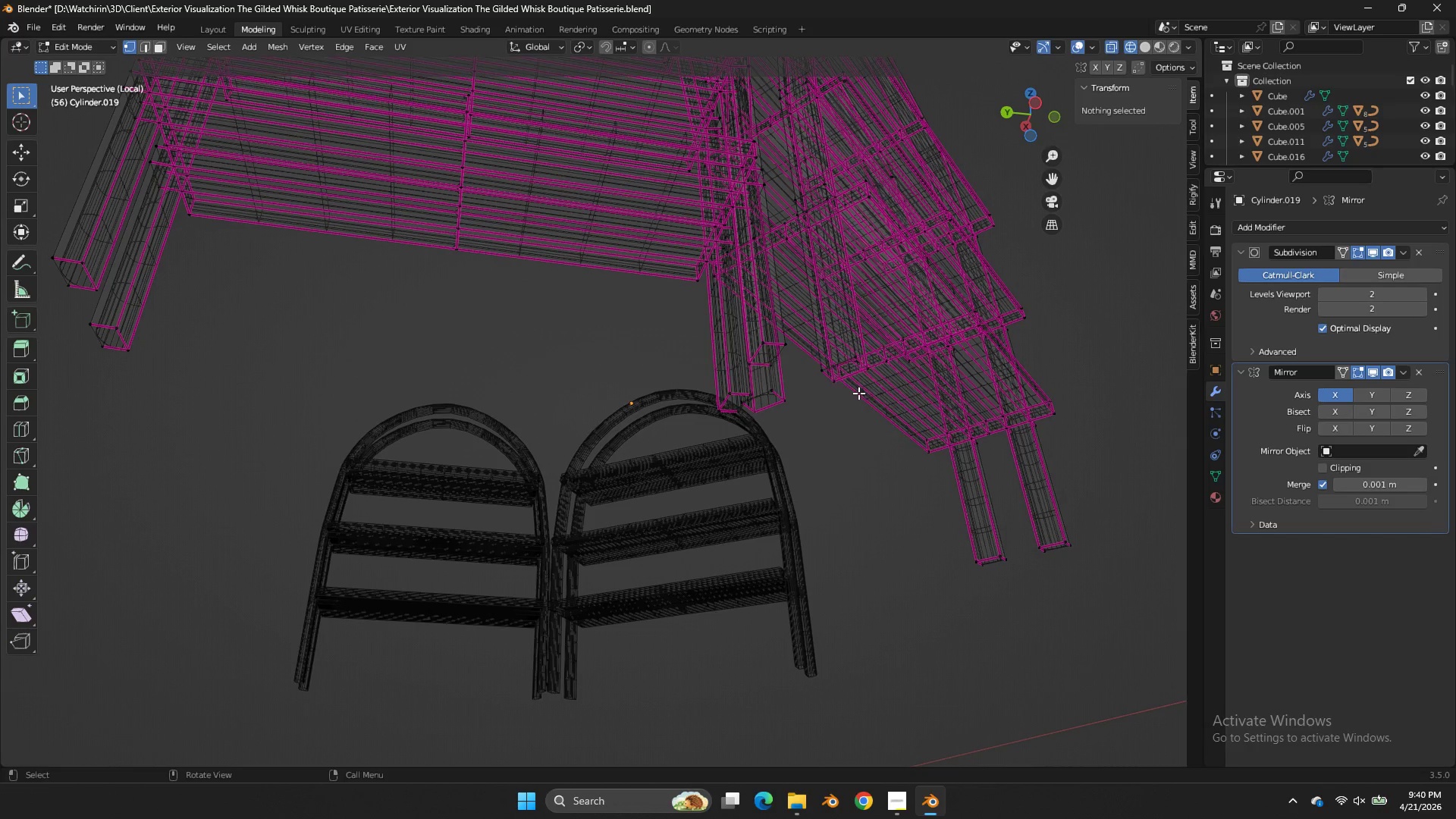 
left_click_drag(start_coordinate=[814, 383], to_coordinate=[797, 411])
 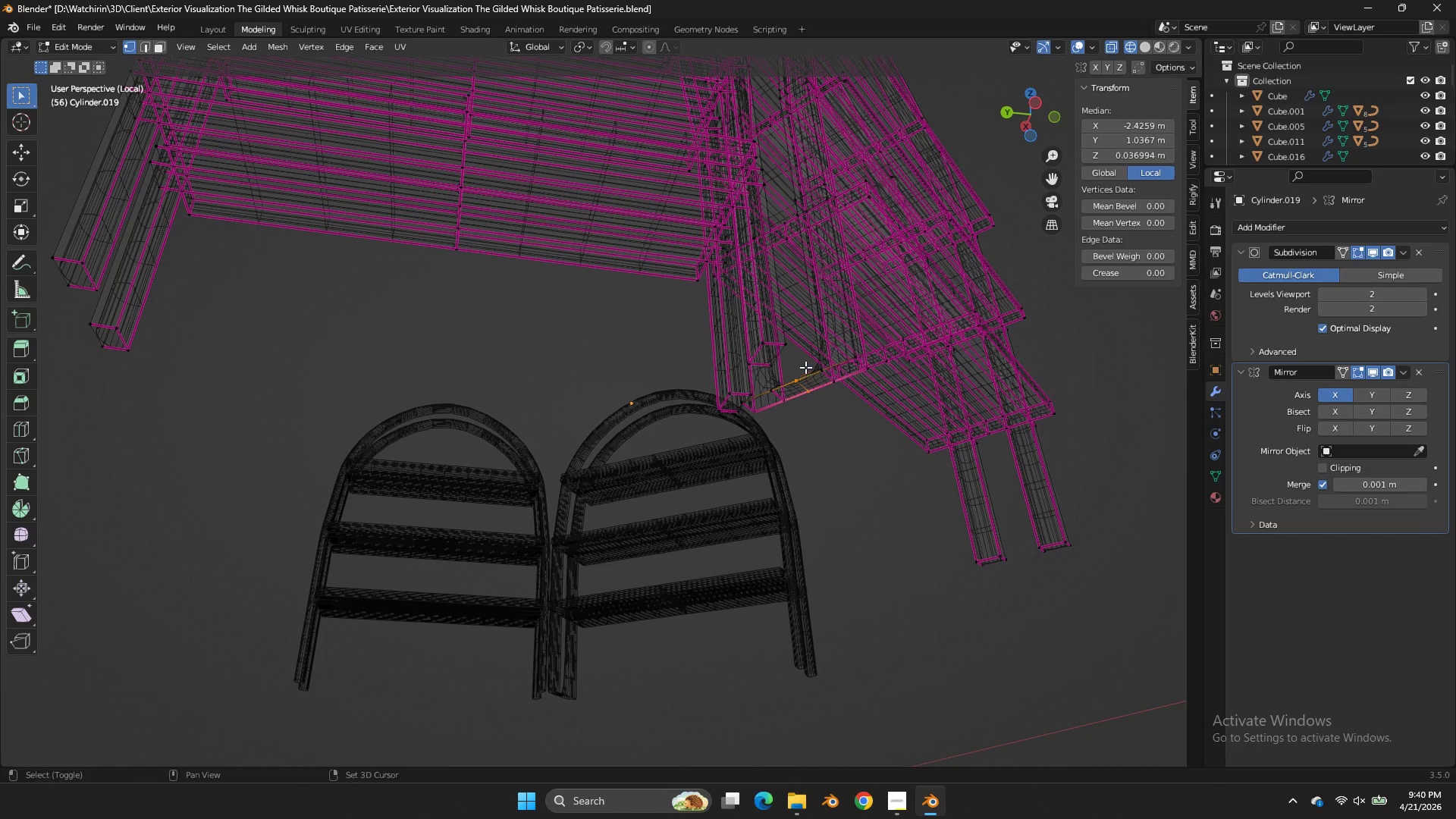 
left_click_drag(start_coordinate=[805, 369], to_coordinate=[792, 388])
 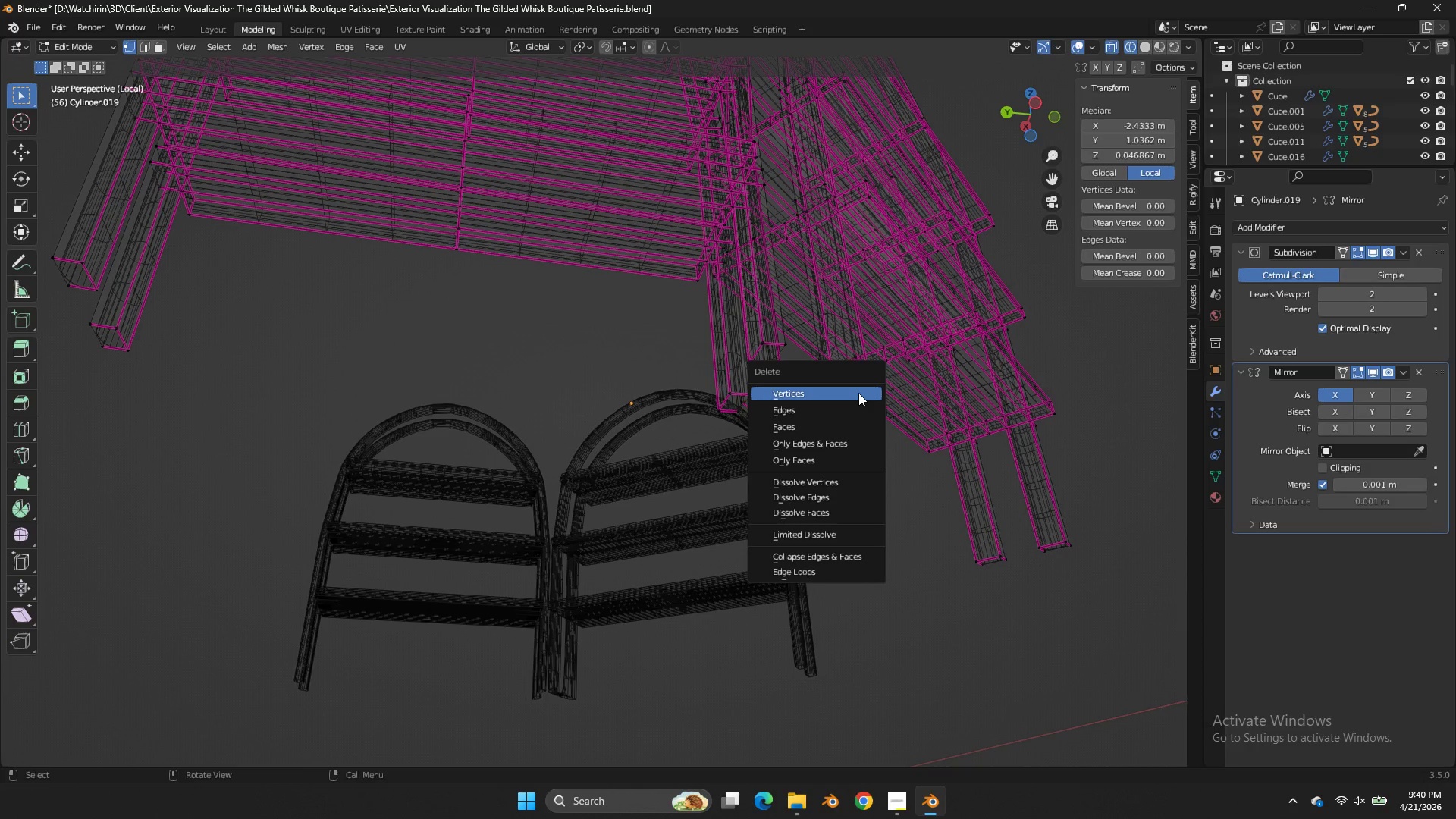 
left_click([858, 393])
 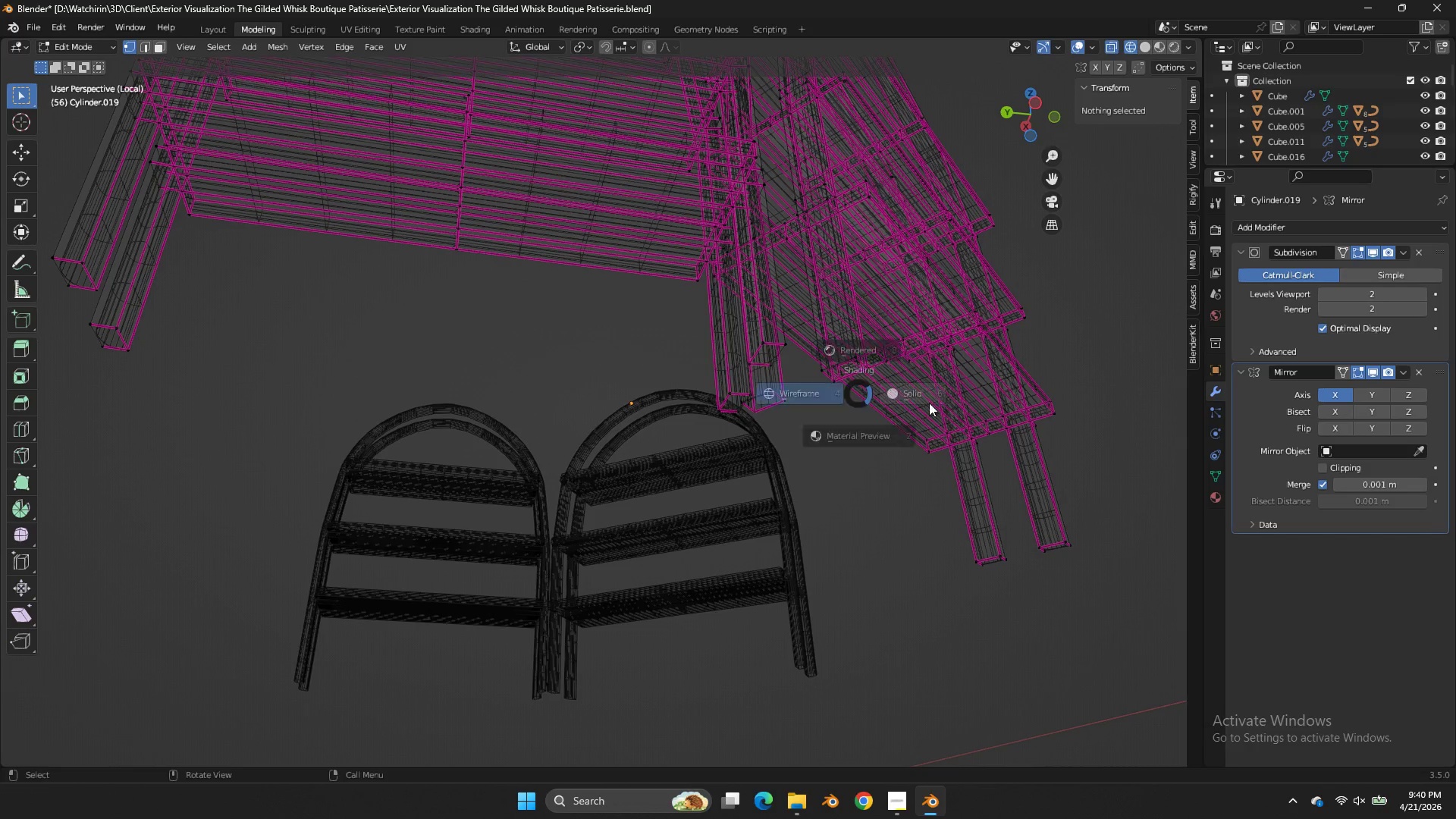 
type(za)
 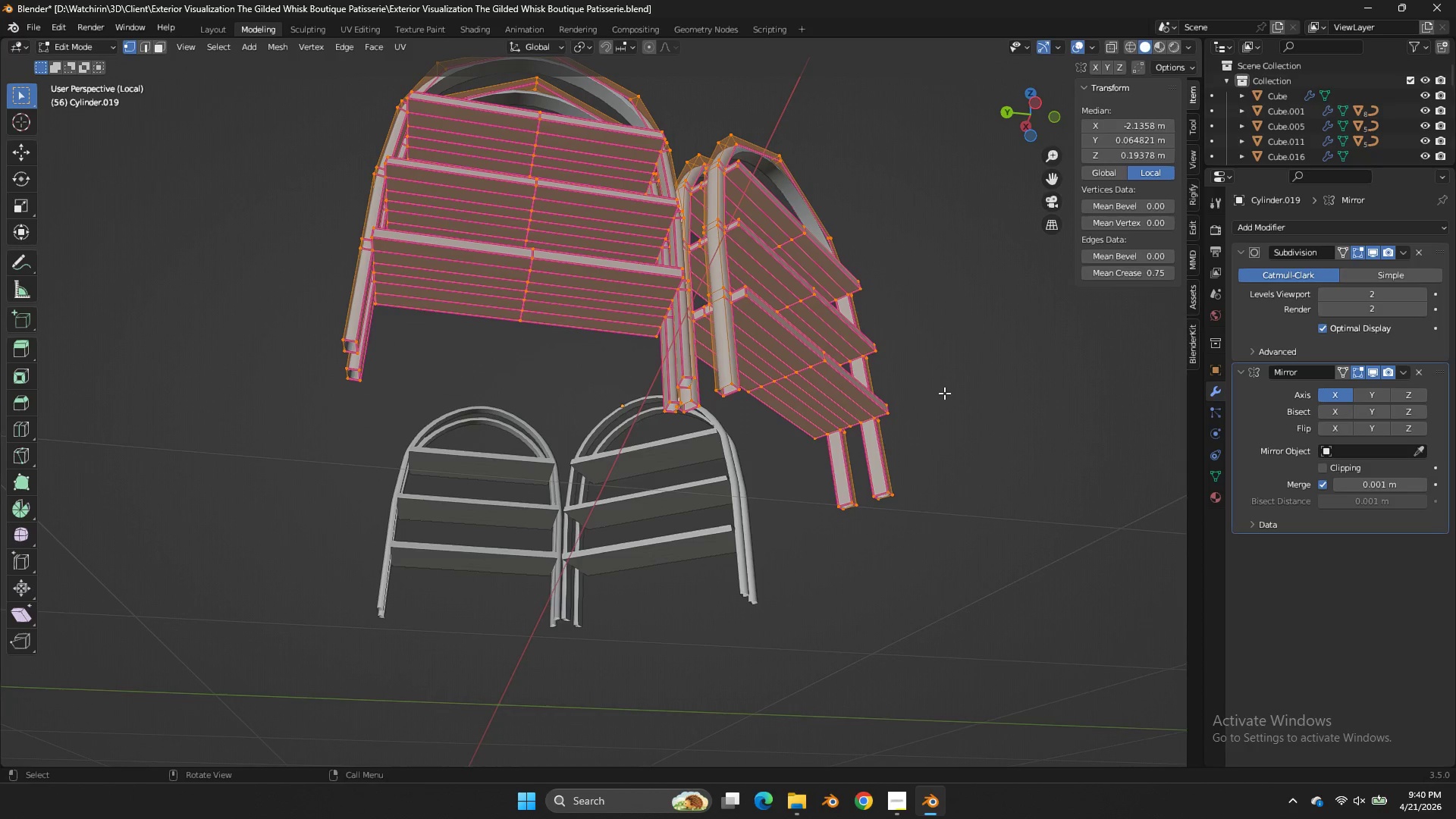 
scroll: coordinate [1011, 407], scroll_direction: down, amount: 2.0
 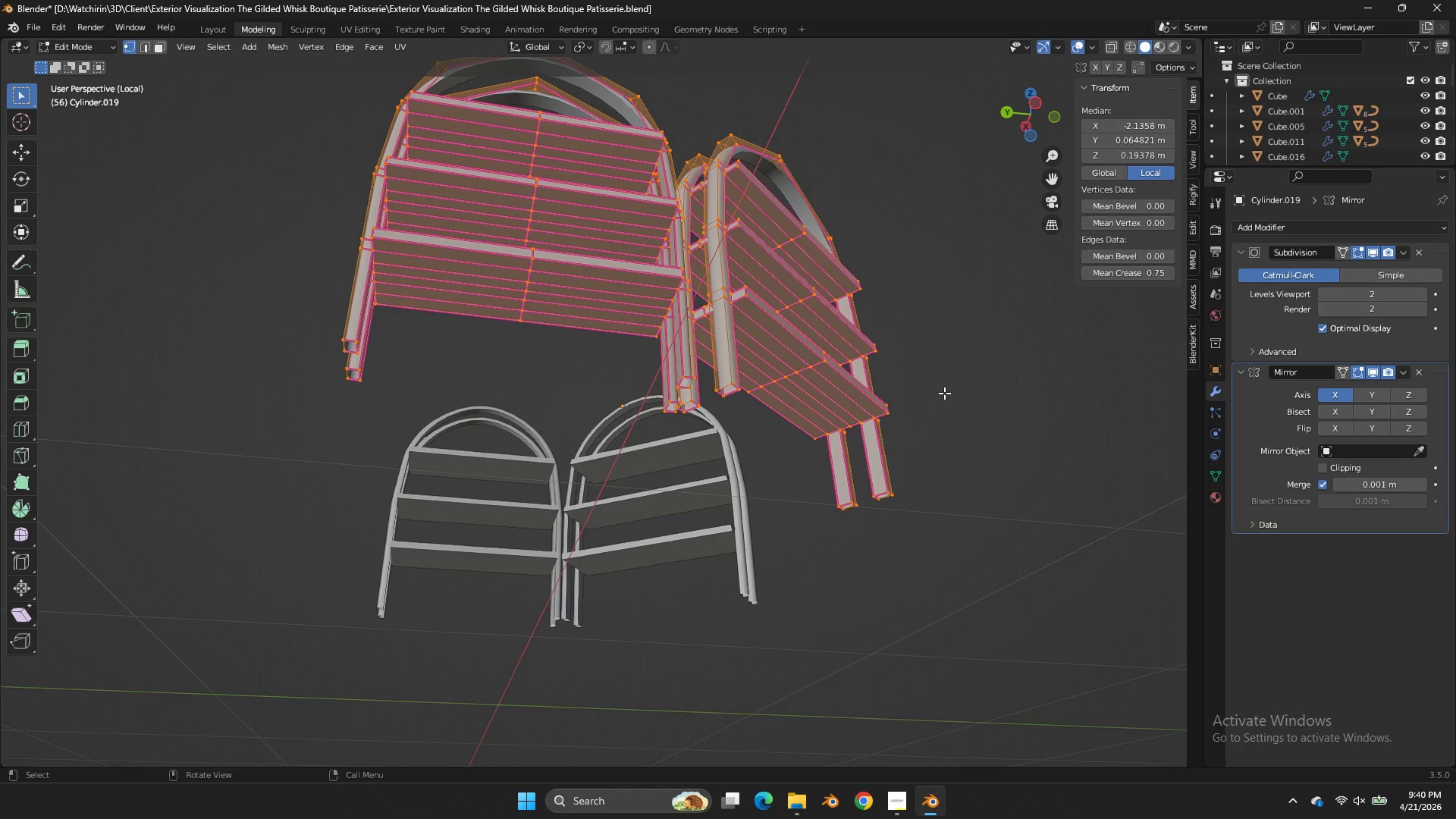 
key(M)
 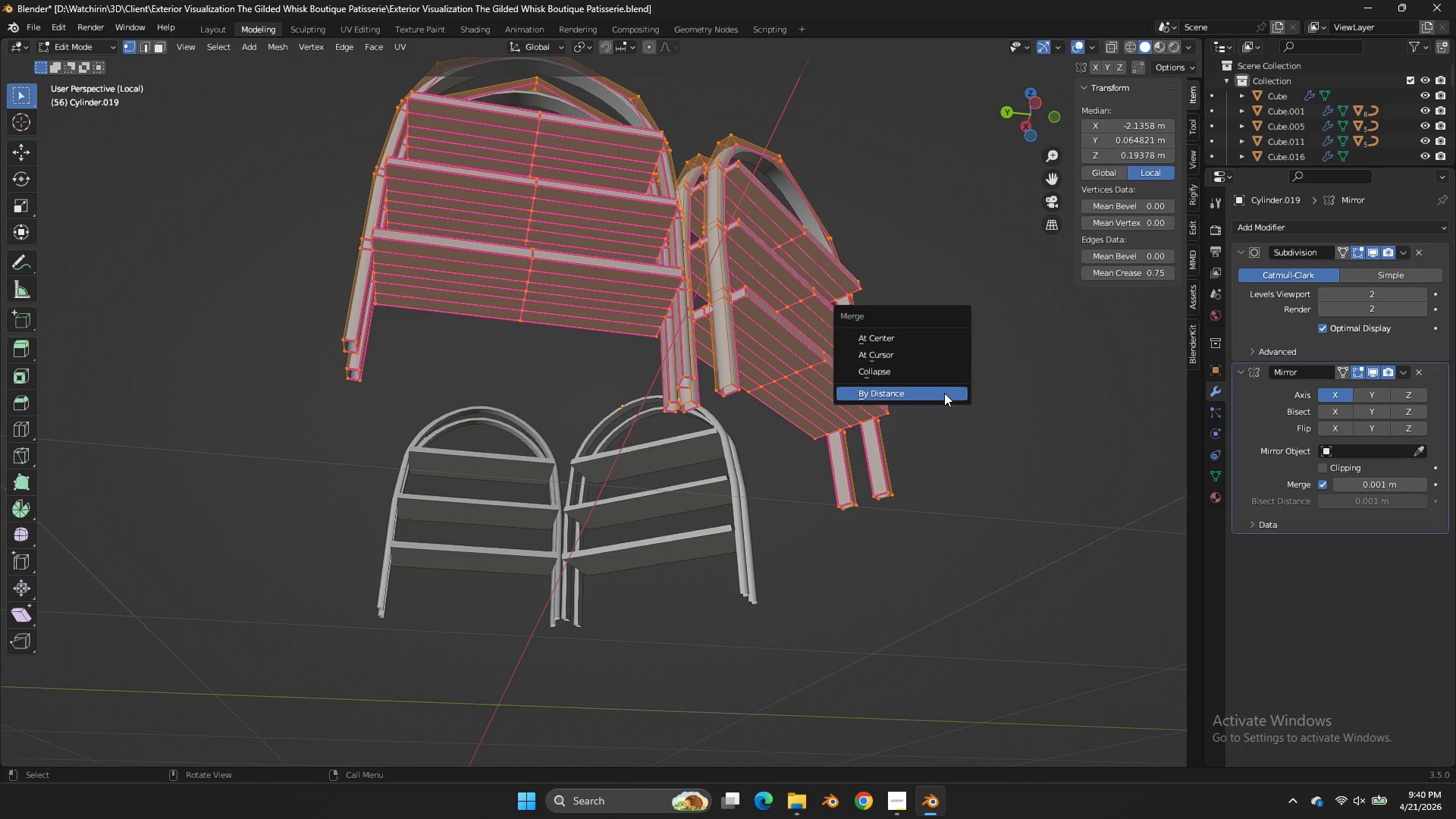 
left_click([944, 393])
 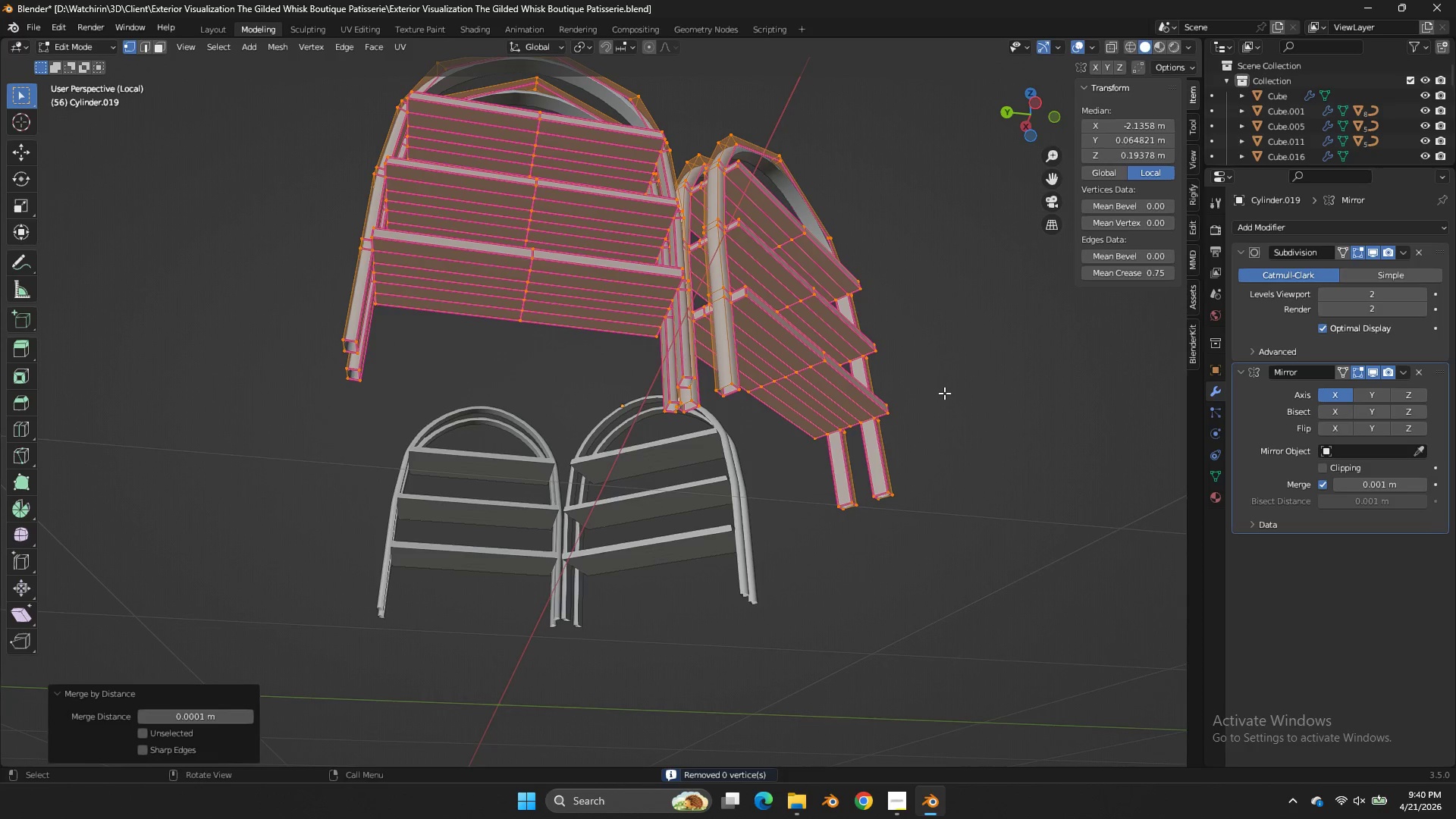 
key(Tab)
 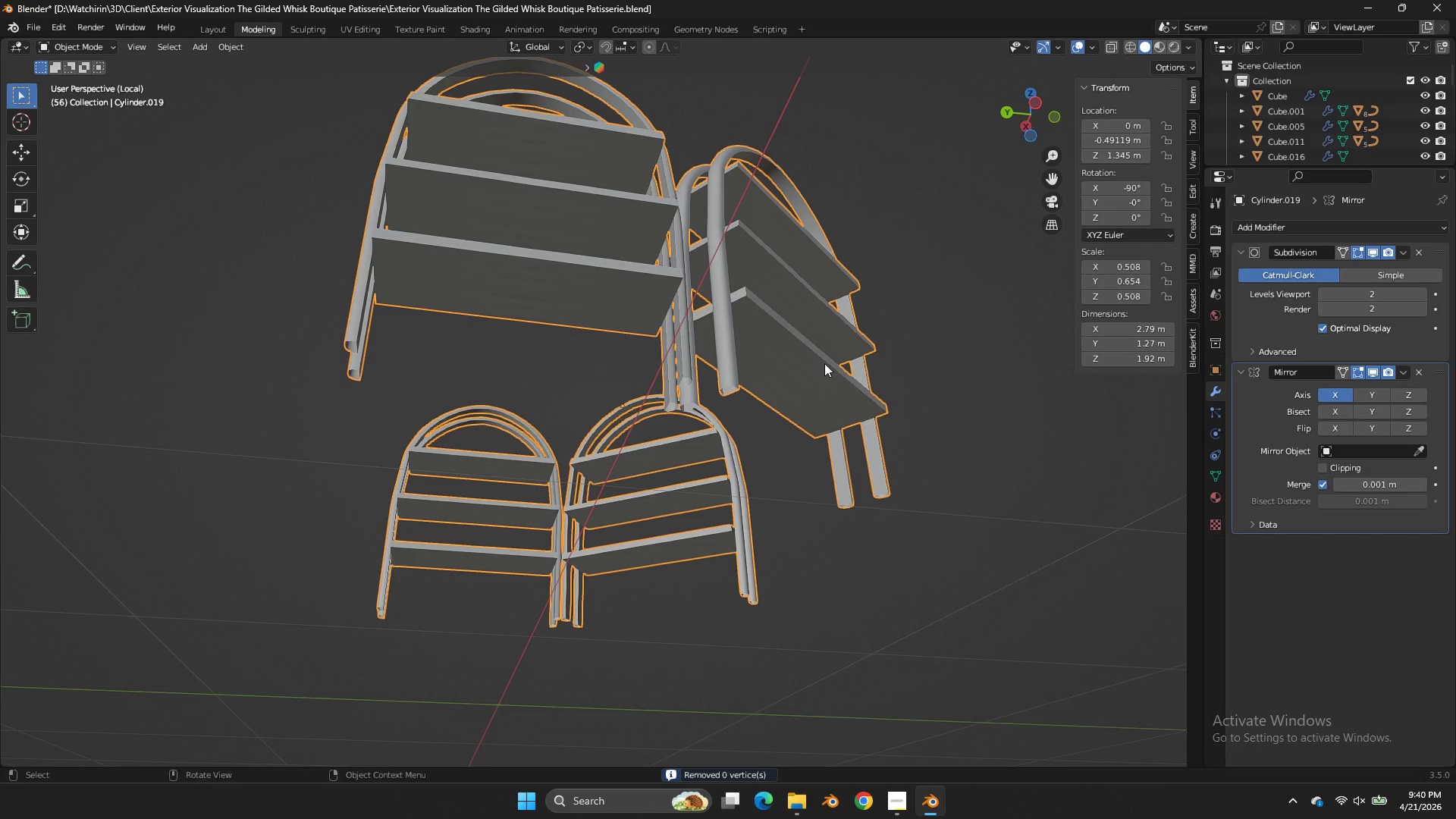 
key(Control+S)
 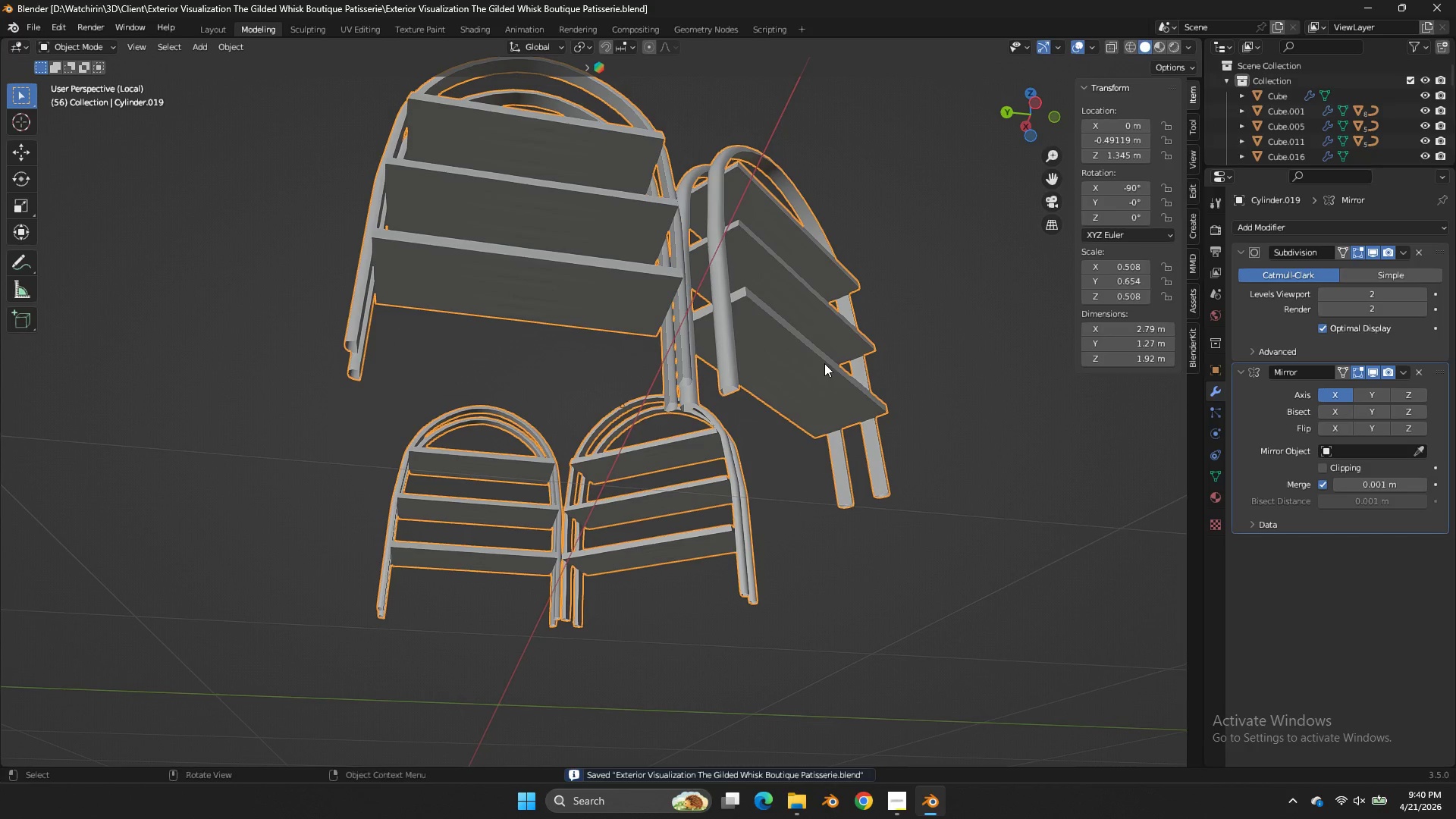 
key(Z)
 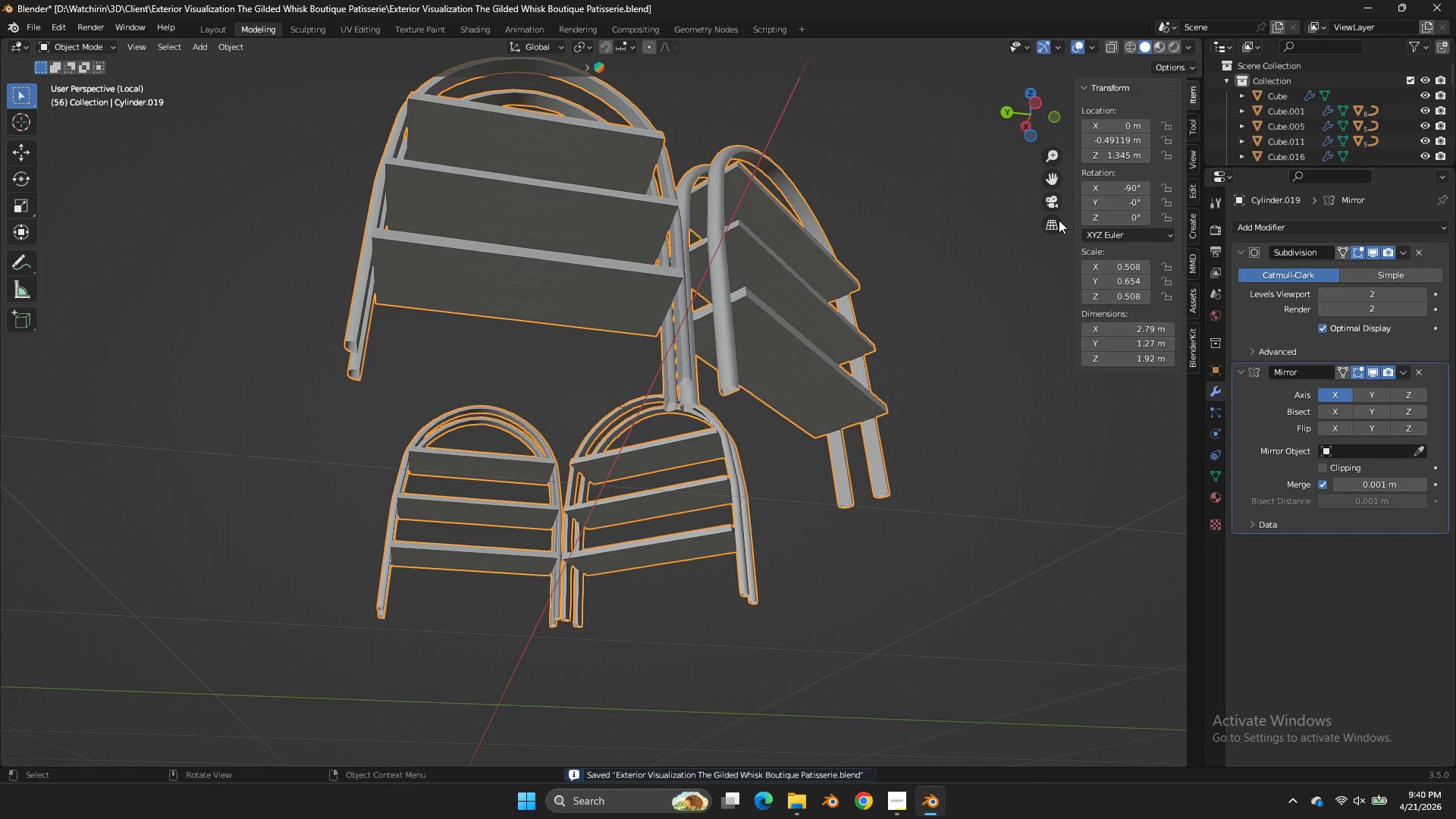 
key(Tab)
 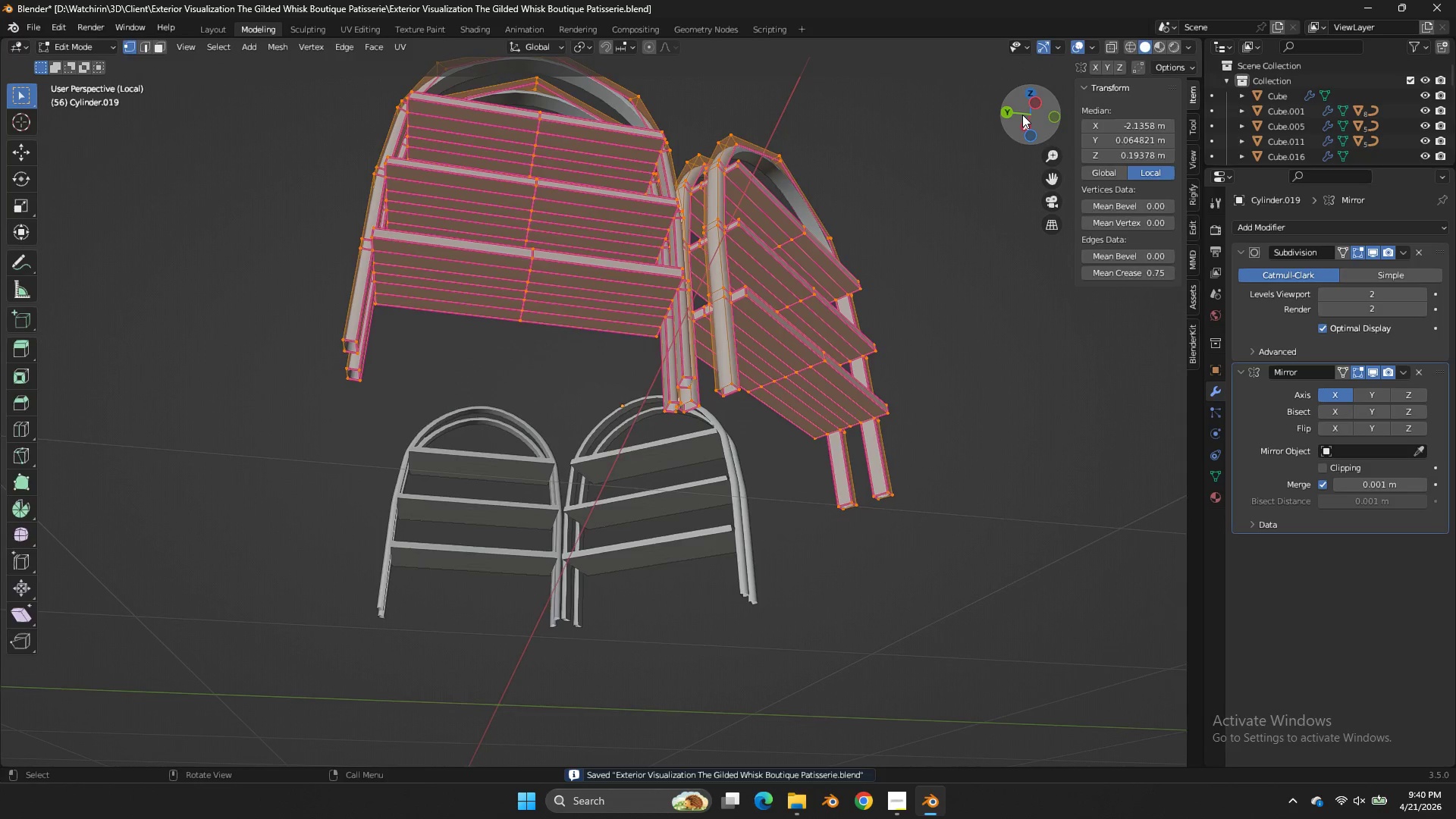 
key(Tab)
 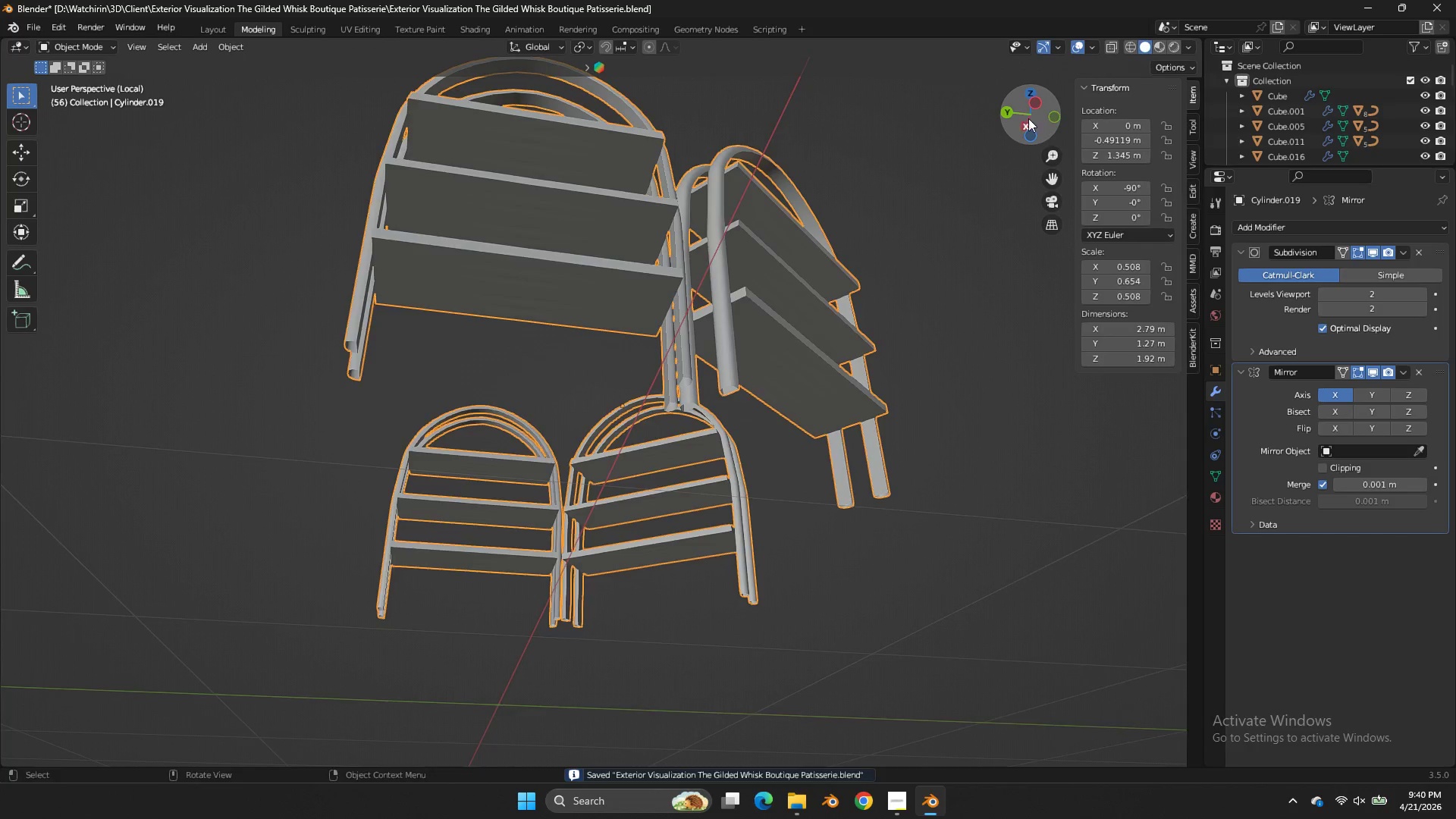 
left_click_drag(start_coordinate=[1022, 115], to_coordinate=[1199, 250])
 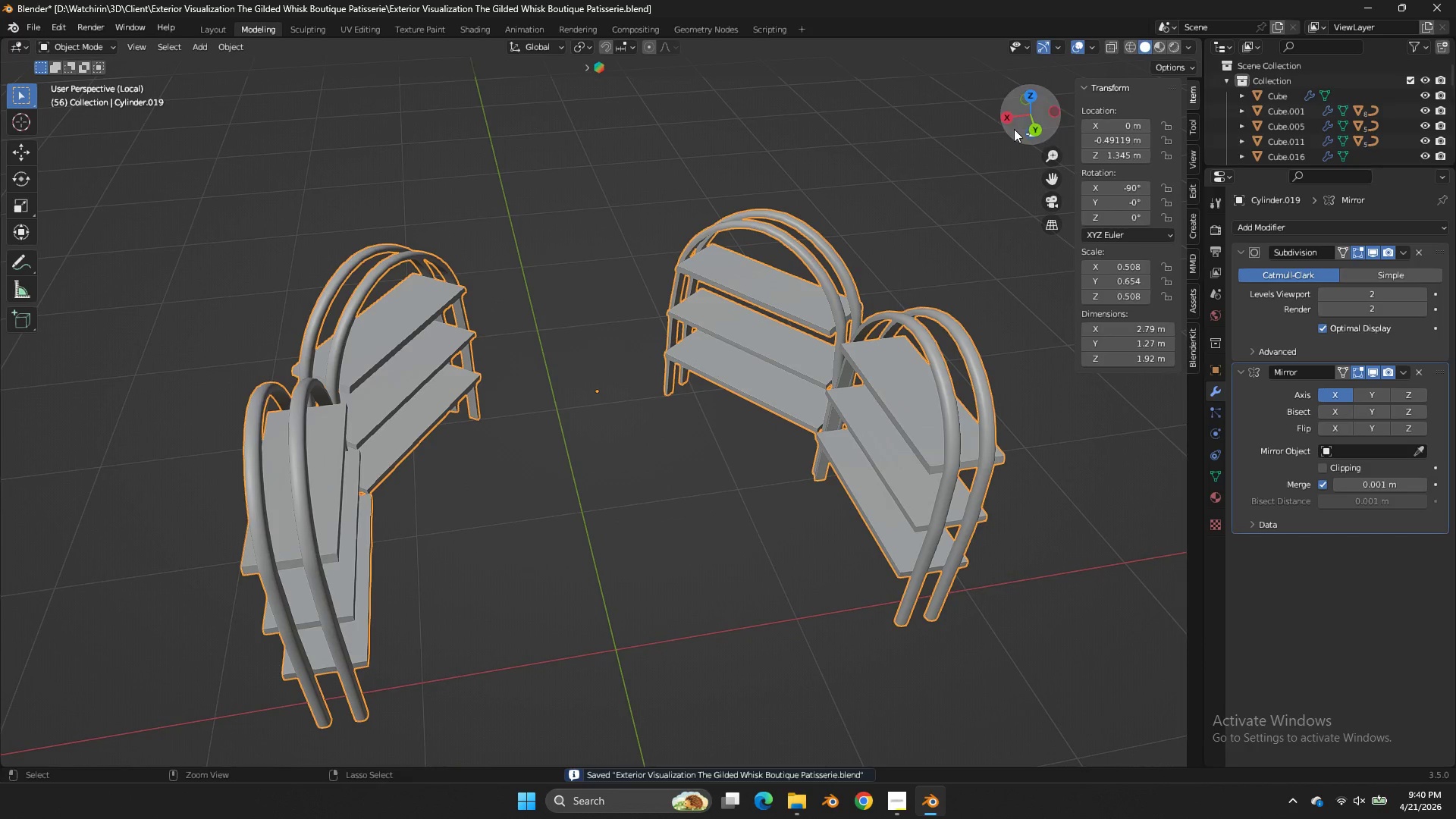 
key(Control+S)
 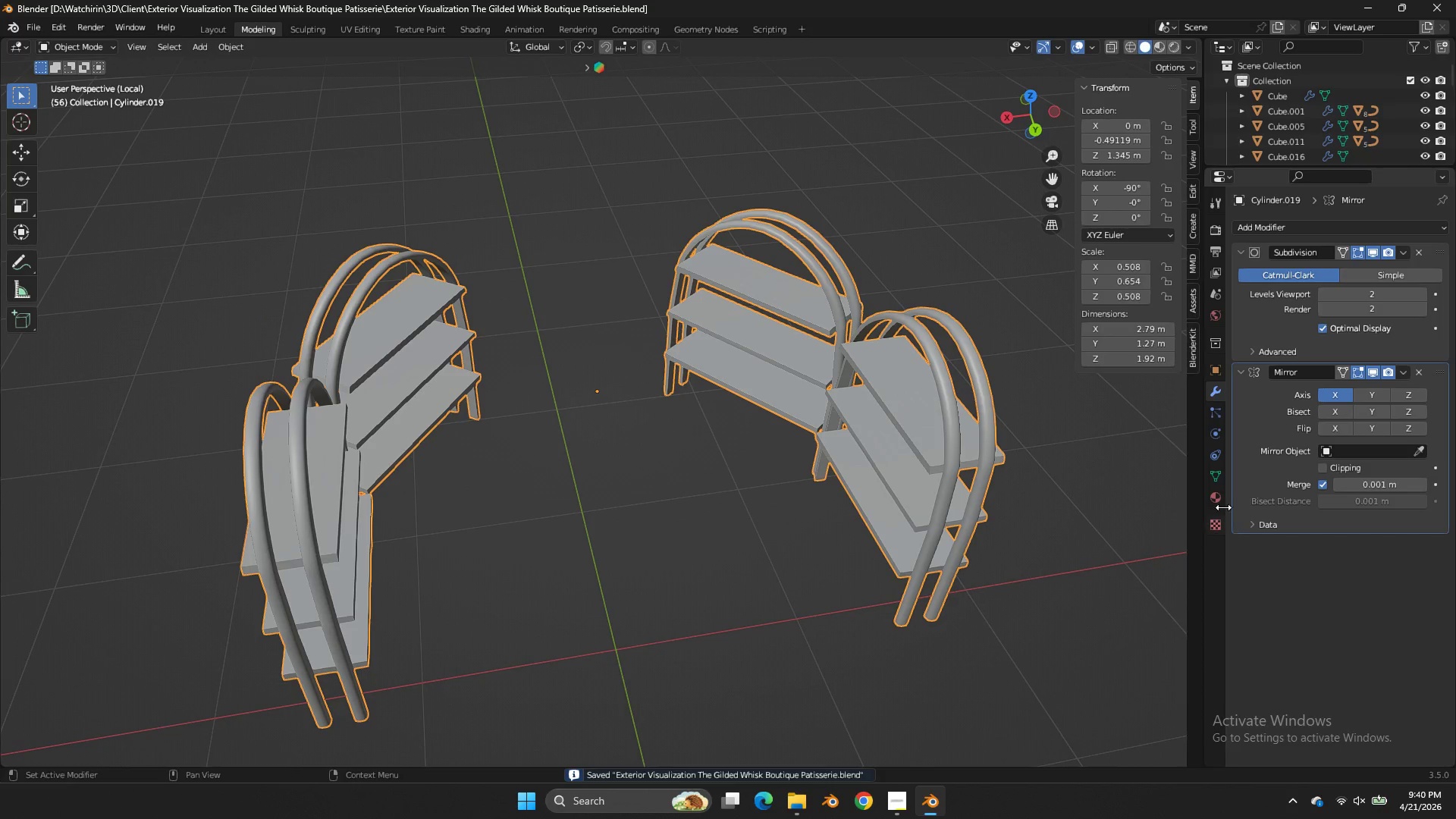 
left_click([1219, 497])
 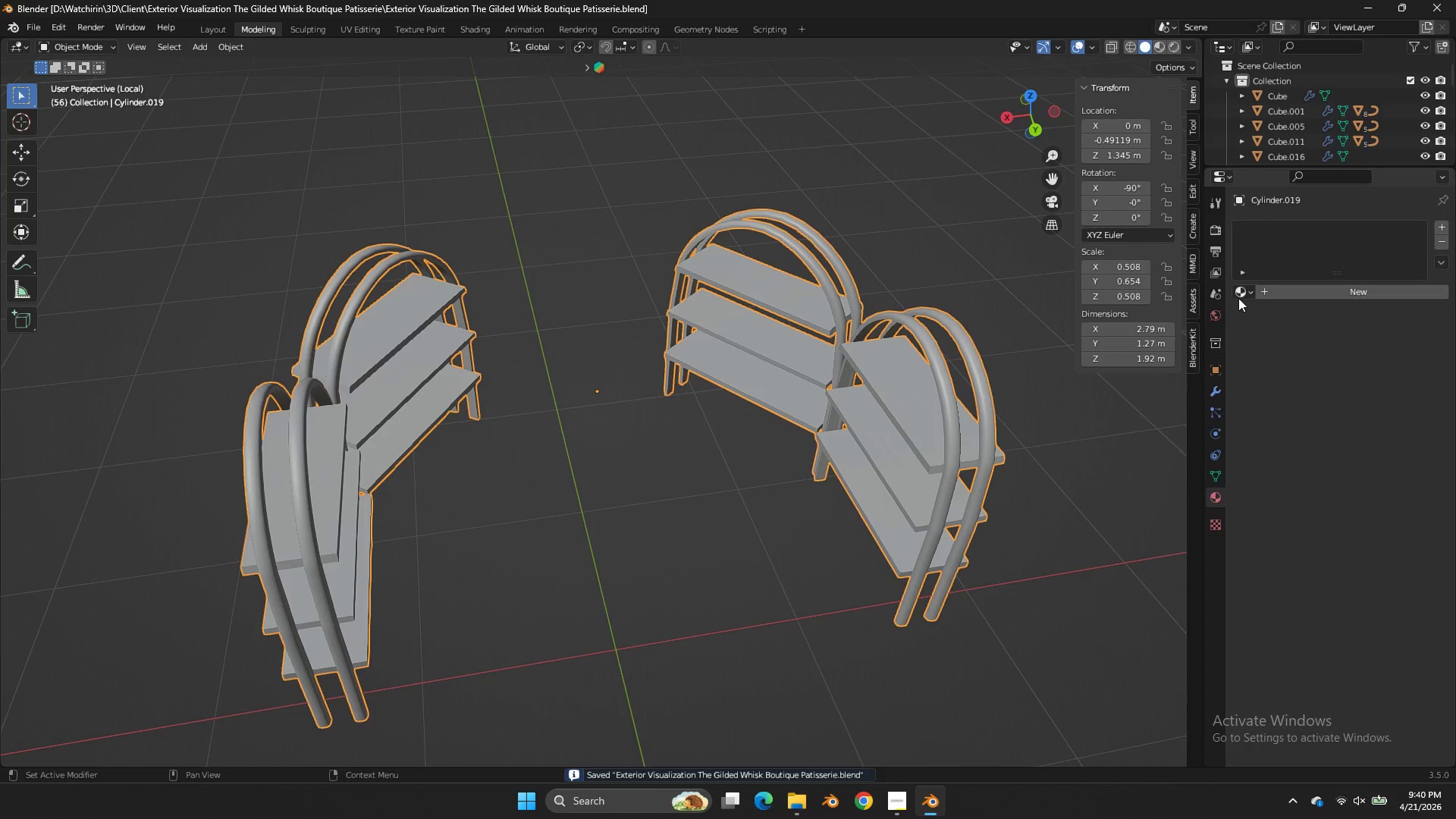 
left_click([1238, 297])
 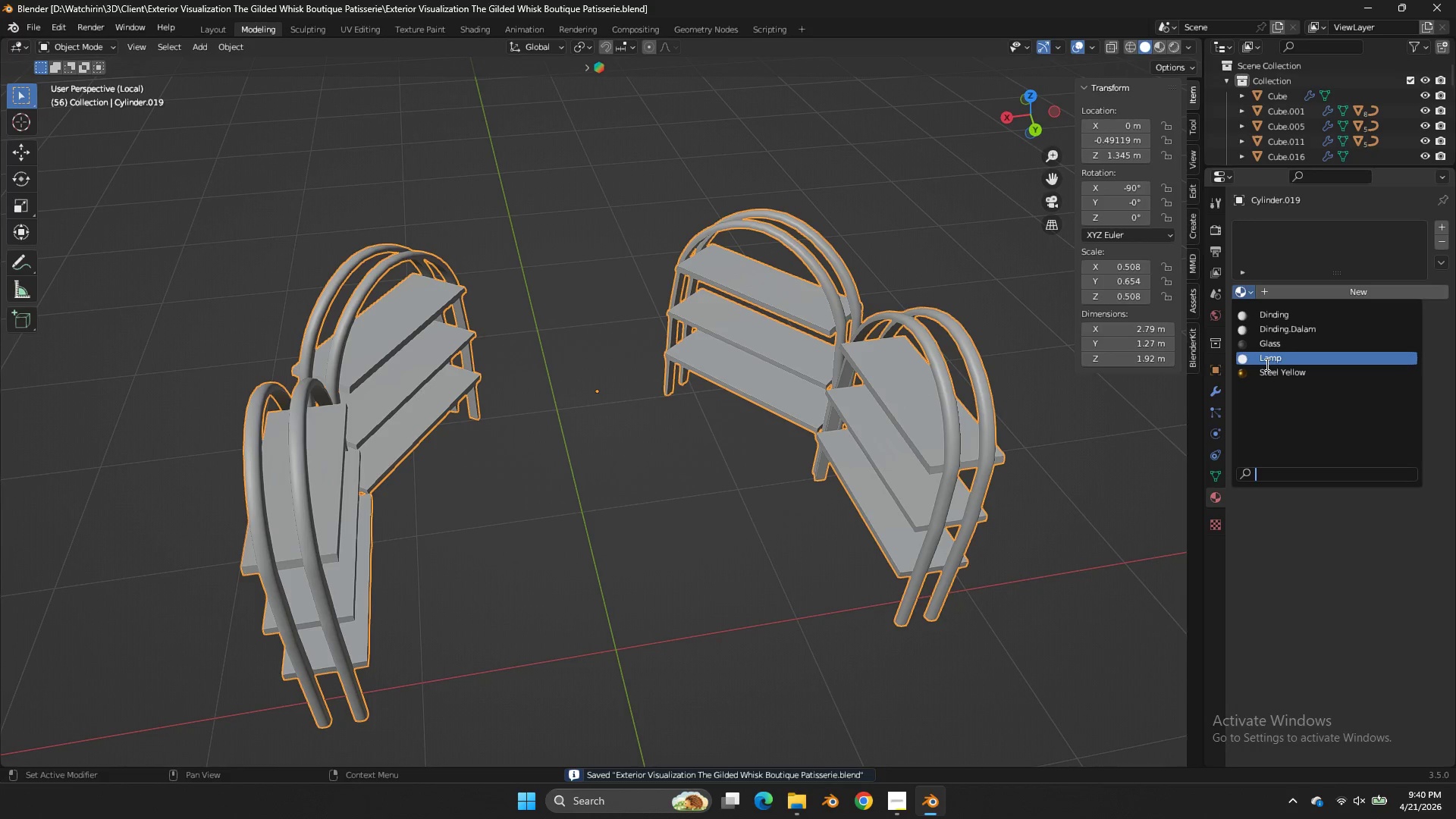 
left_click_drag(start_coordinate=[1266, 364], to_coordinate=[1272, 372])
 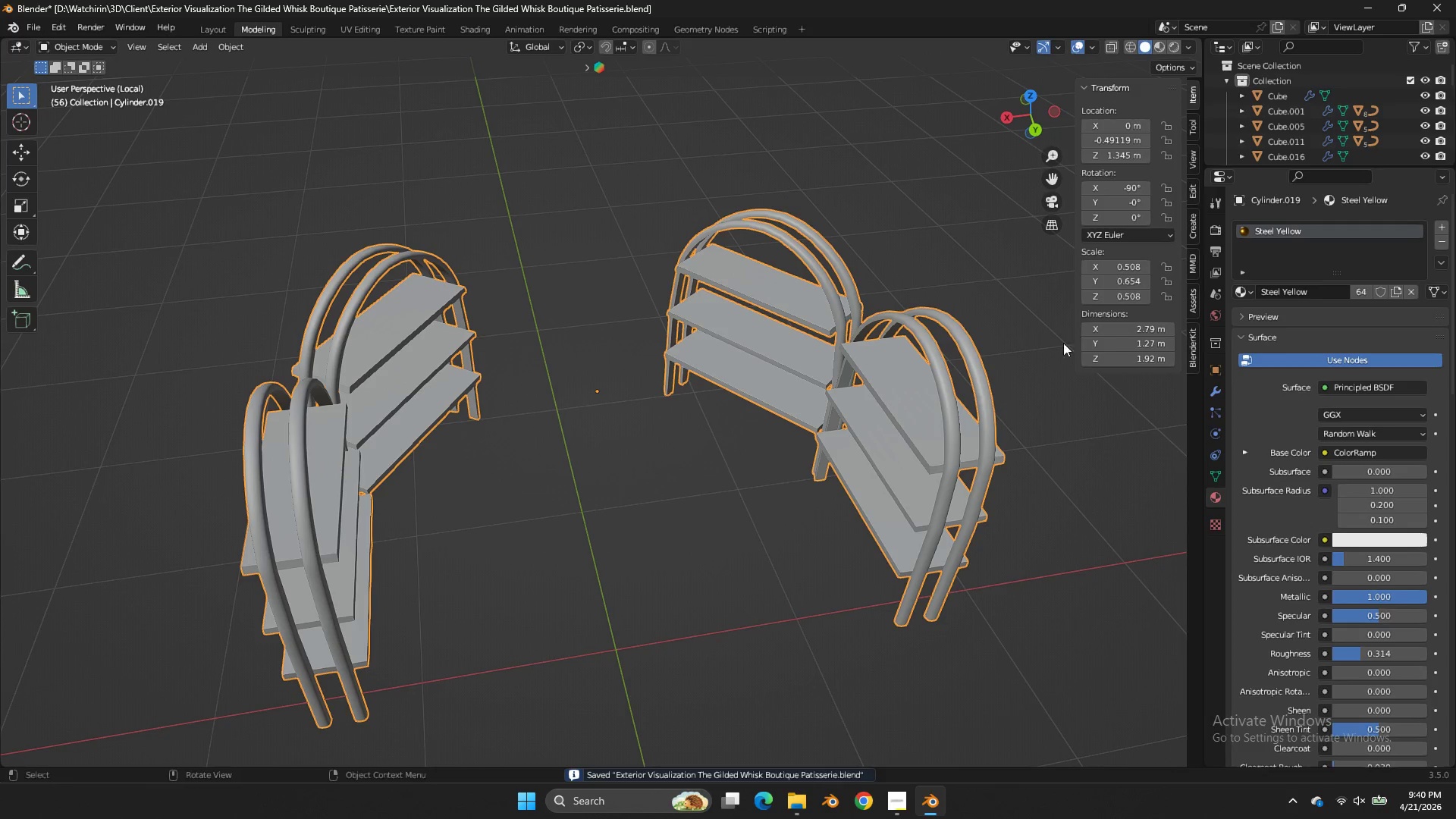 
key(Z)
 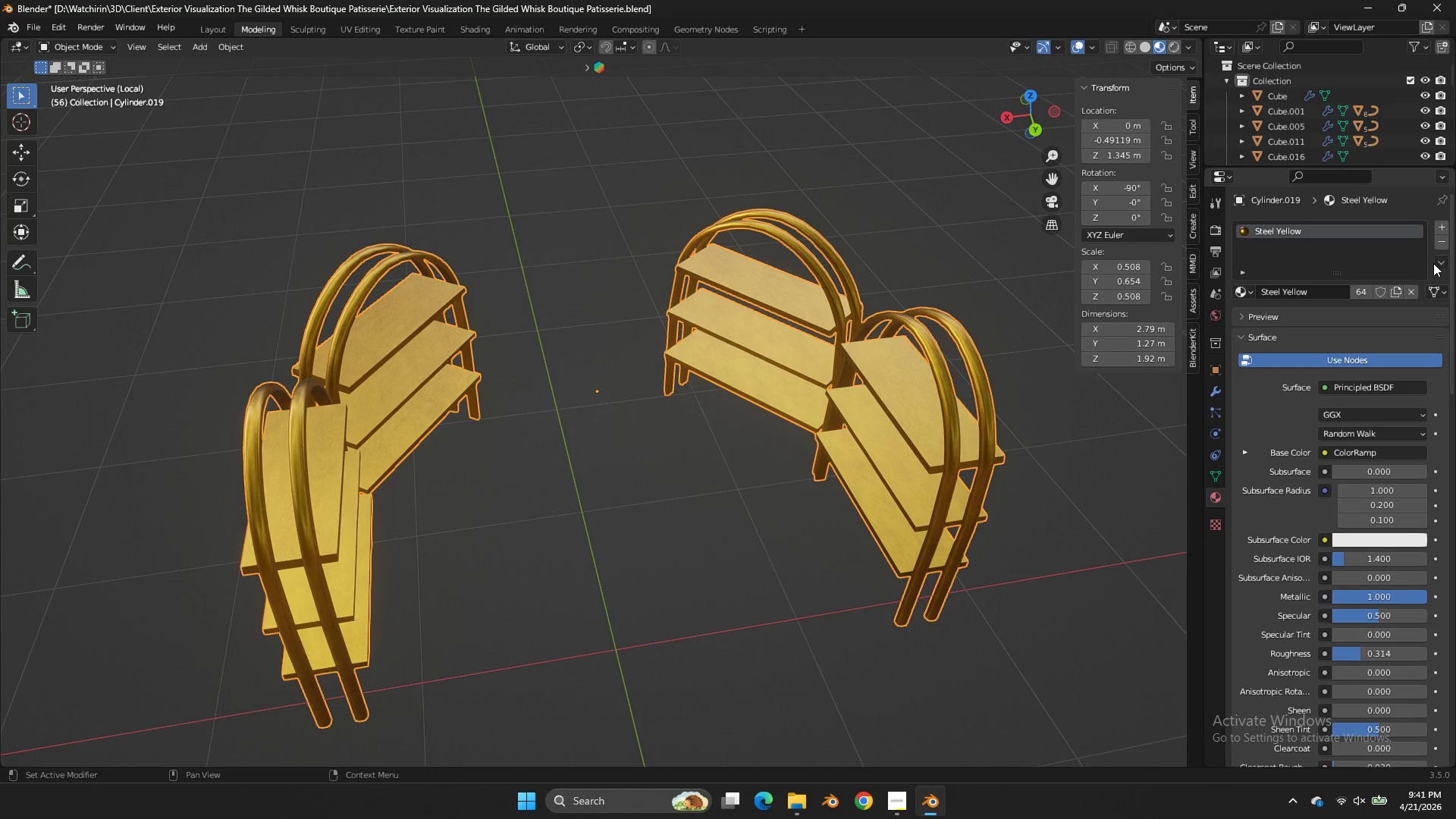 
left_click([1395, 292])
 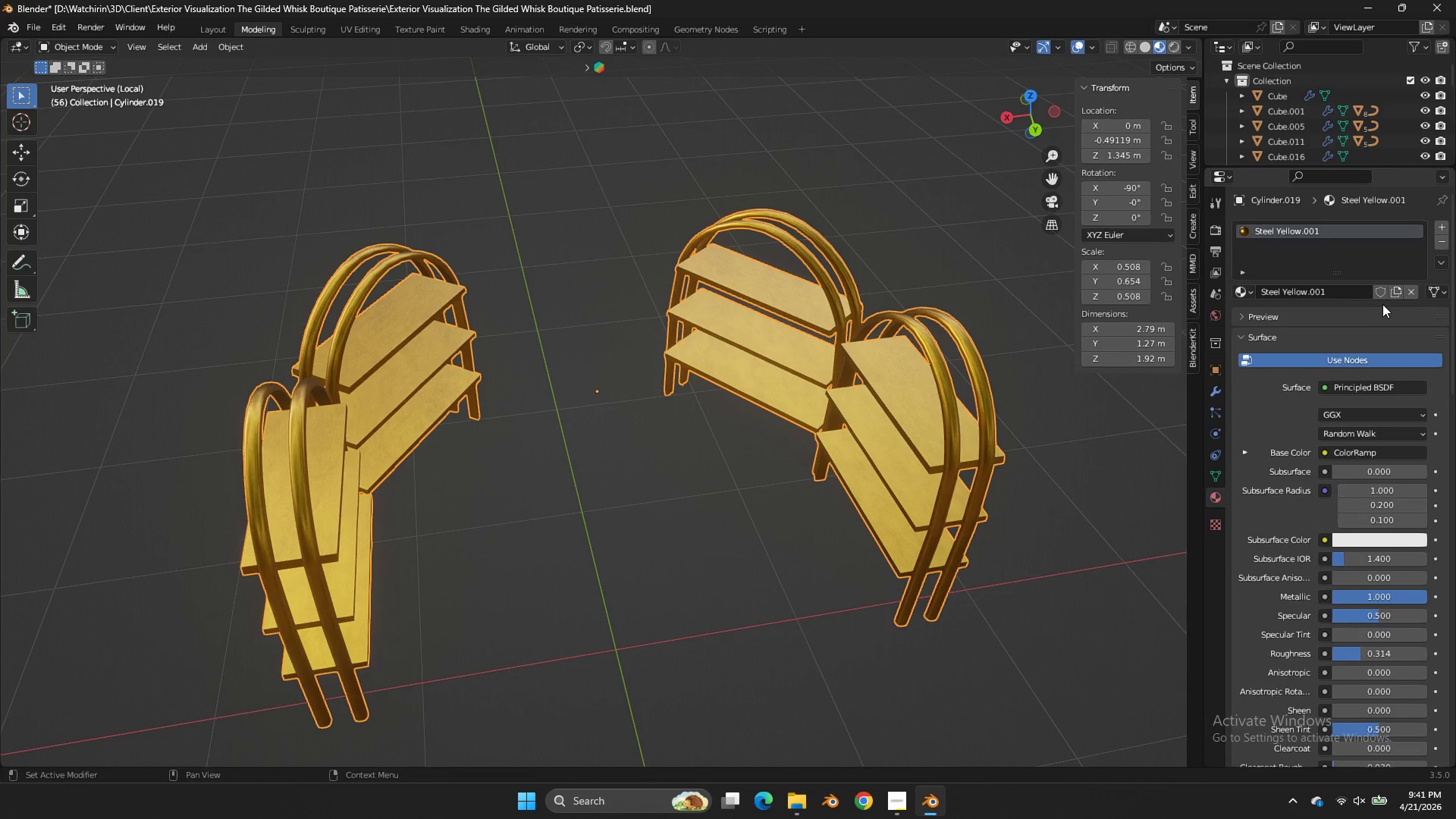 
key(Control+Z)
 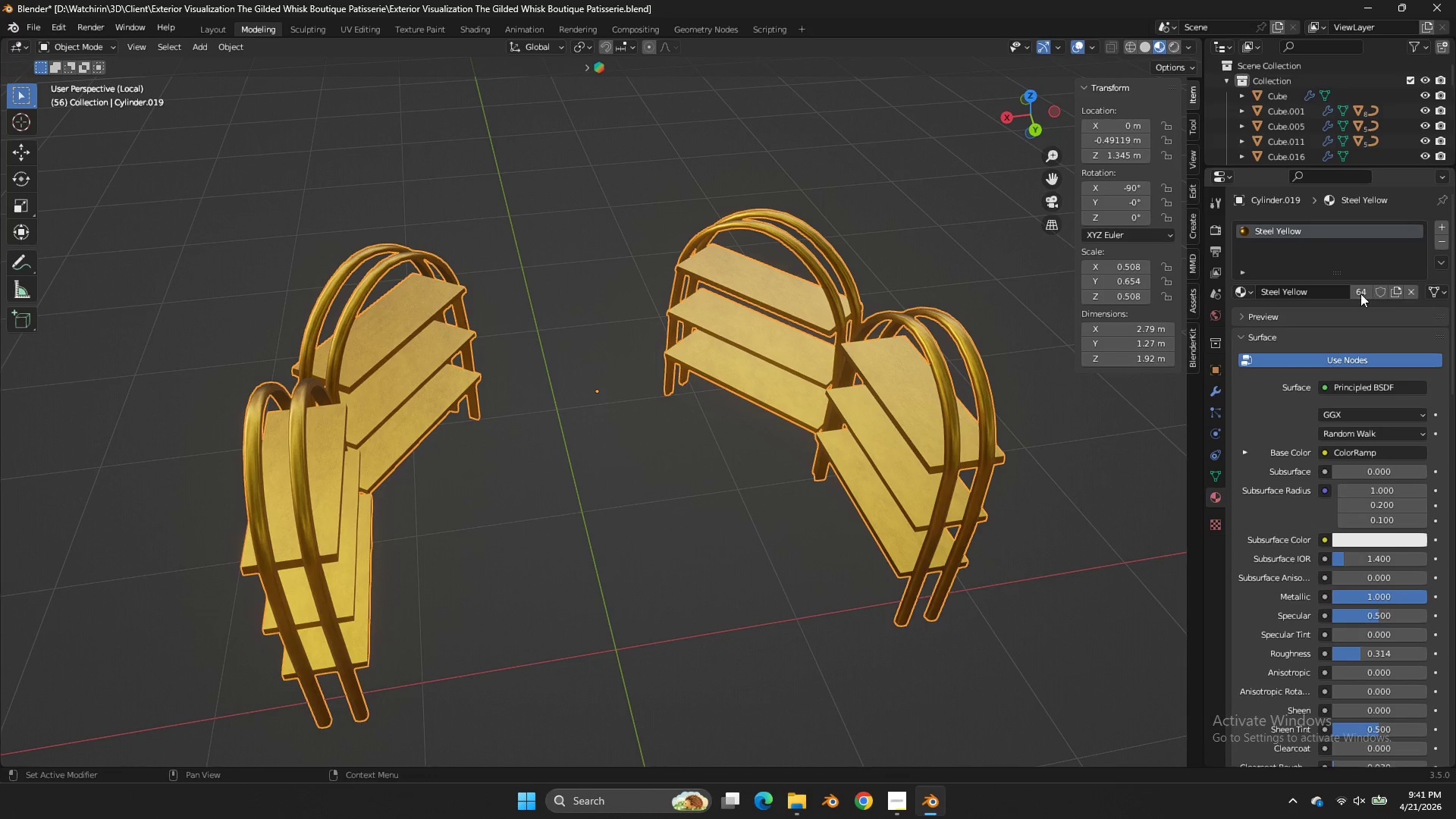 
mouse_move([1375, 288])
 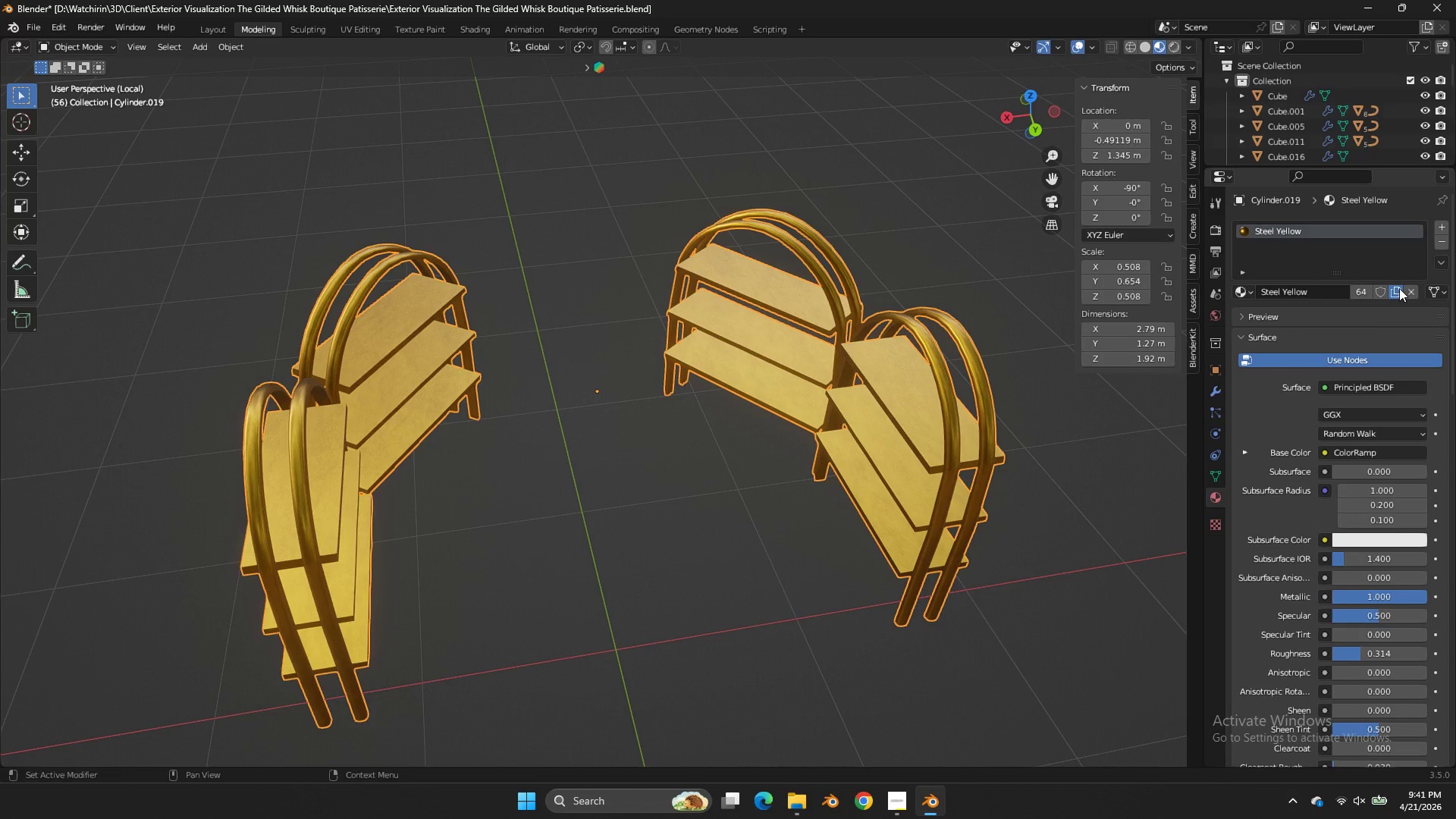 
left_click([1399, 288])
 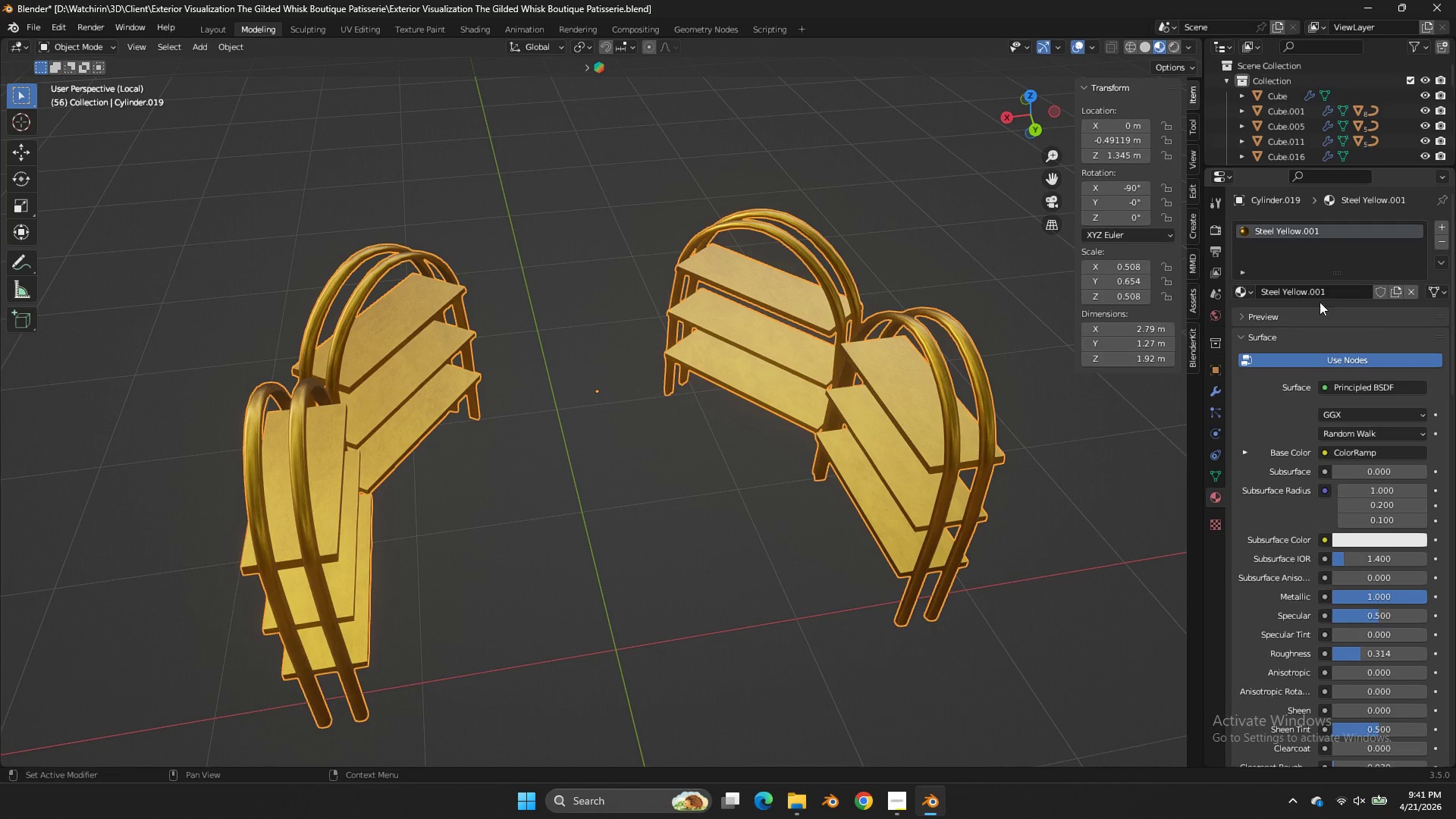 
left_click([1314, 290])
 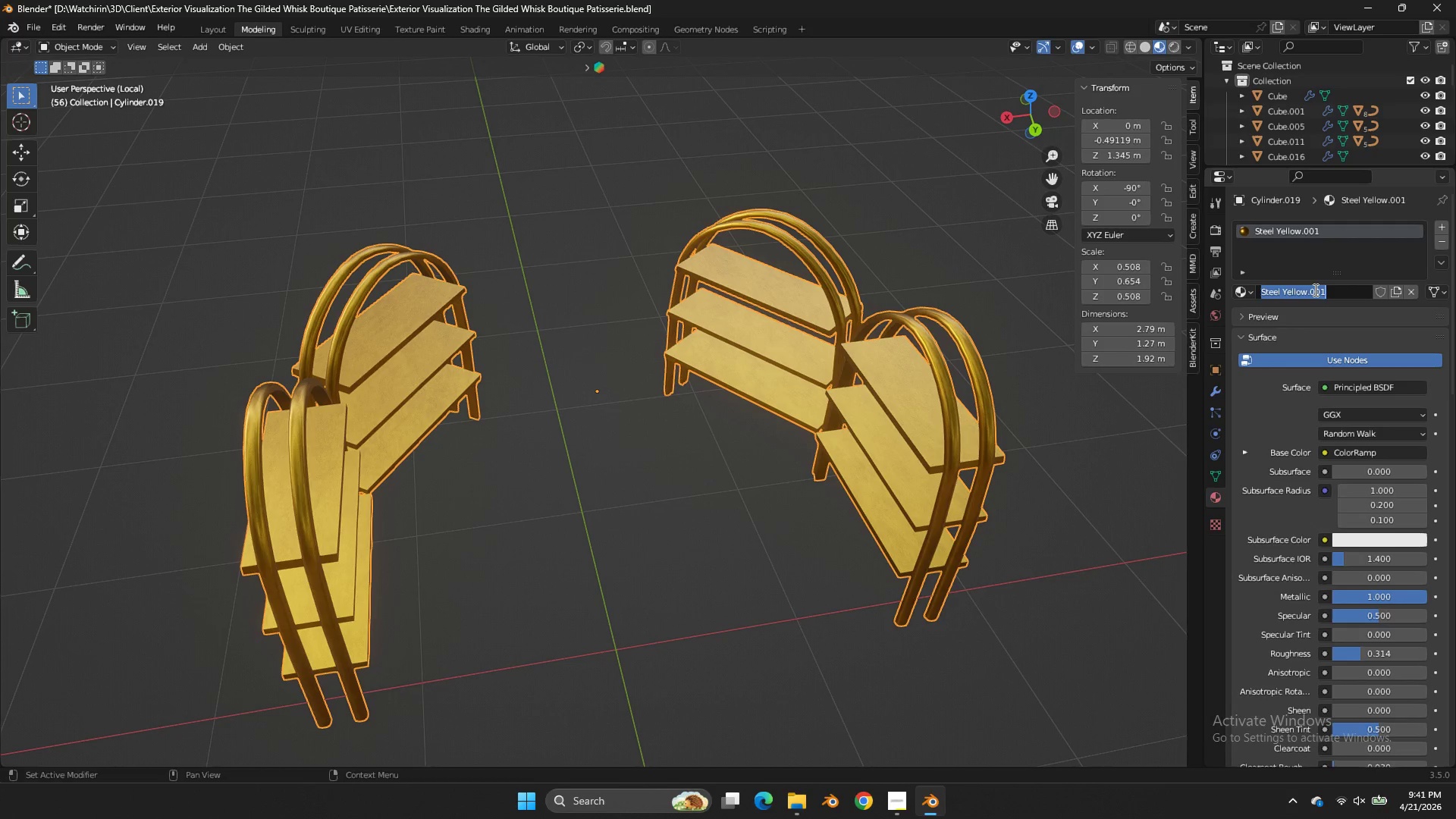 
type(Steel Black)
 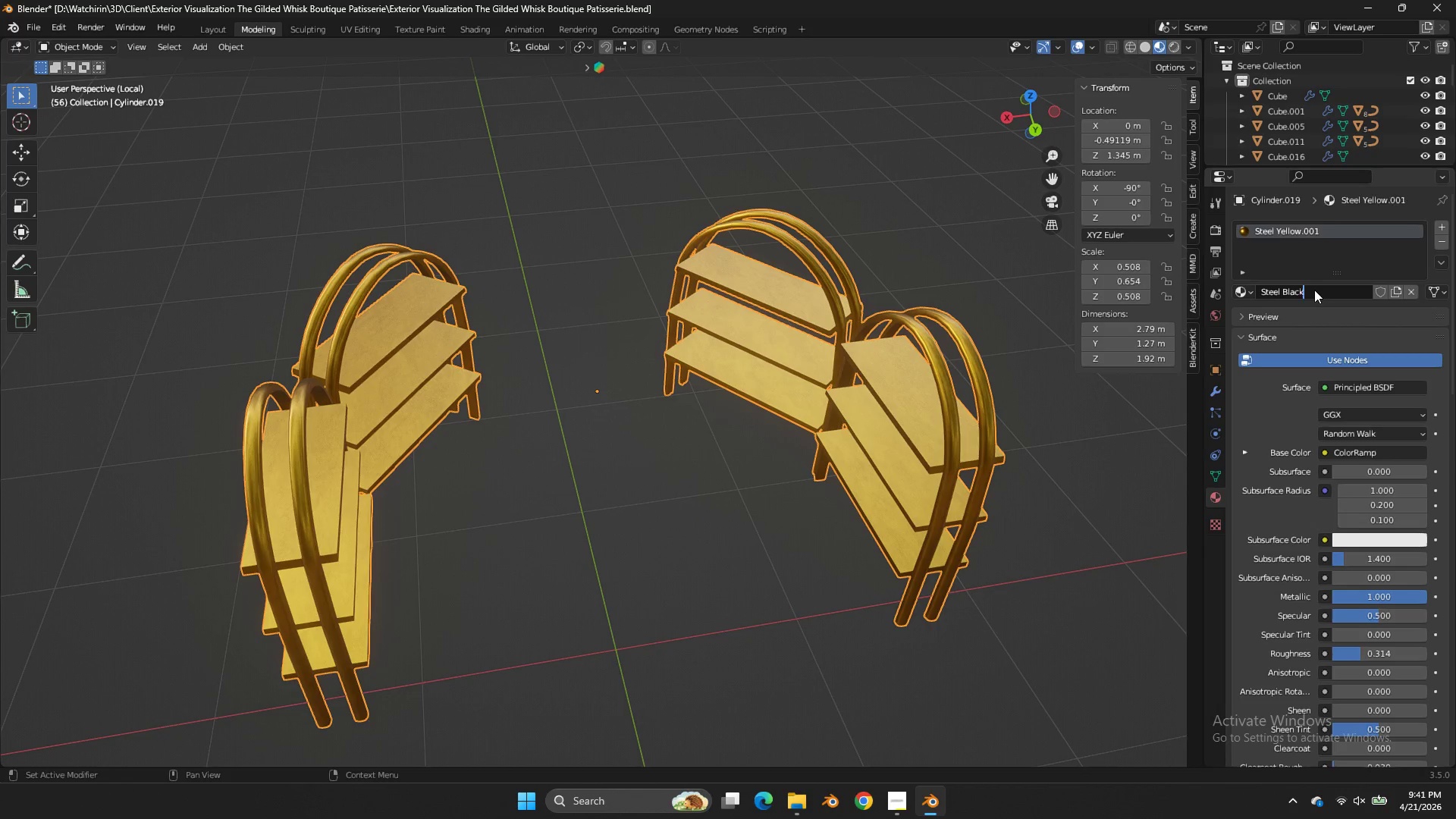 
key(Enter)
 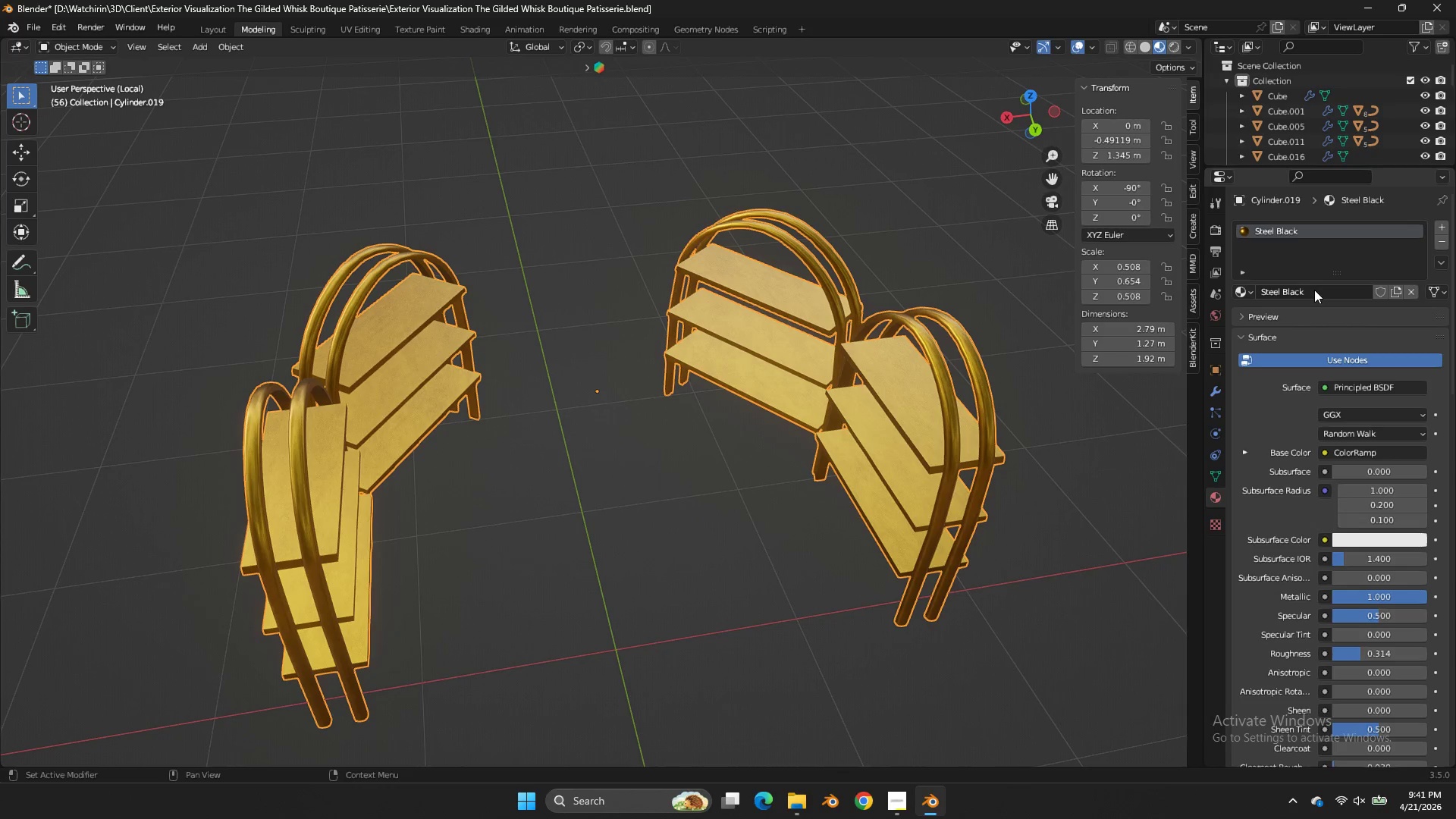 
key(Control+ControlLeft)
 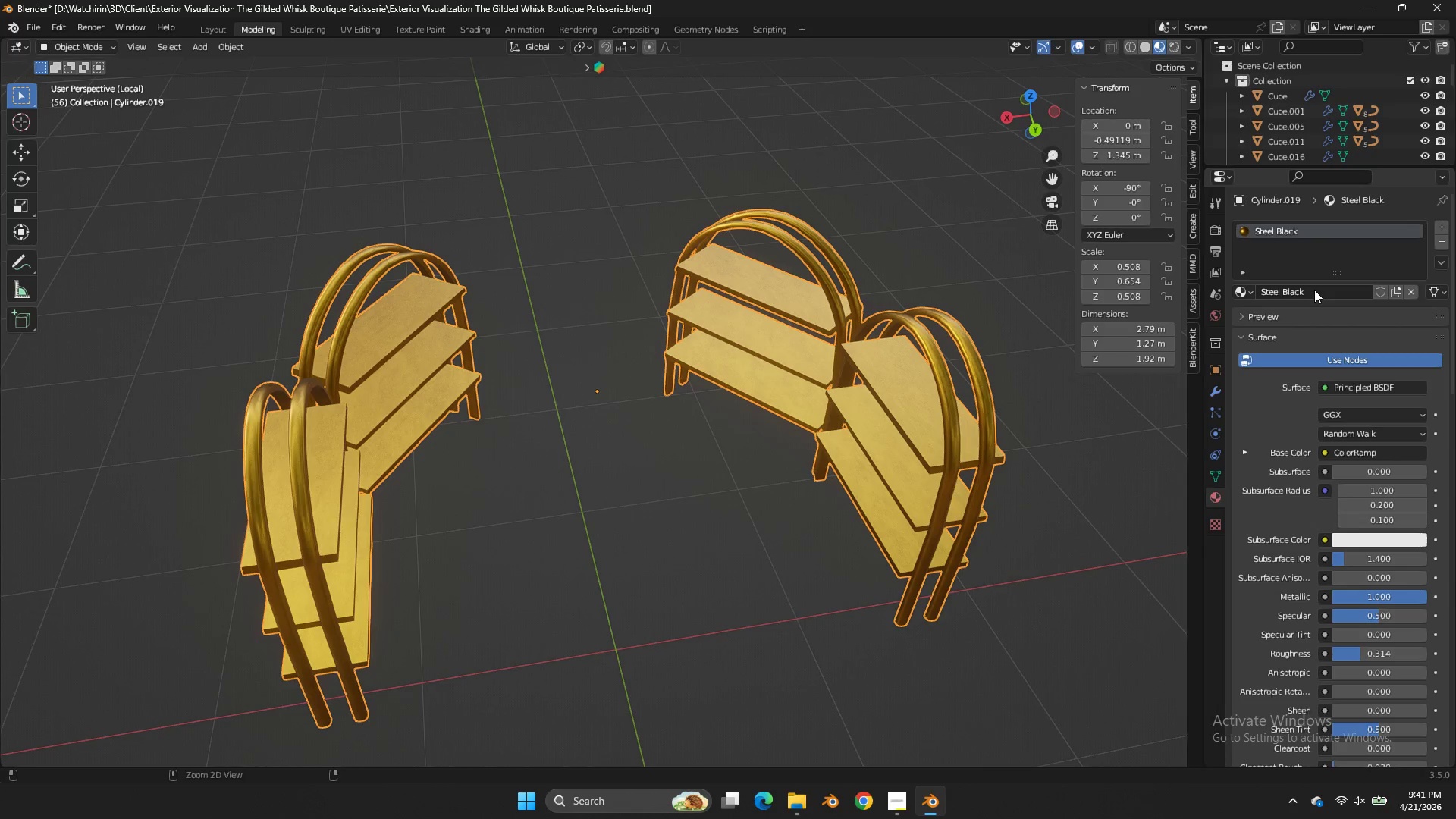 
key(Control+S)
 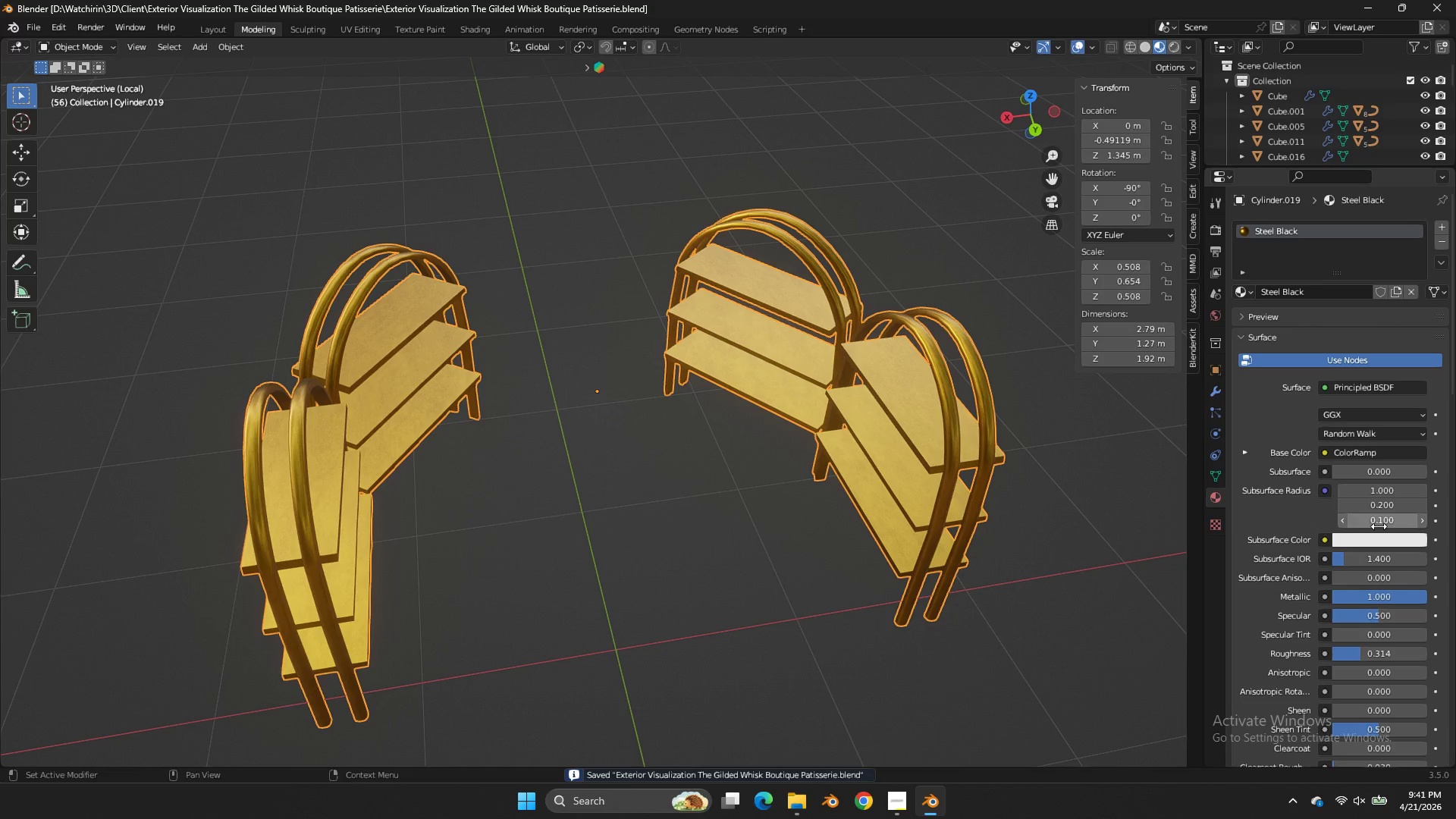 
left_click([1247, 452])
 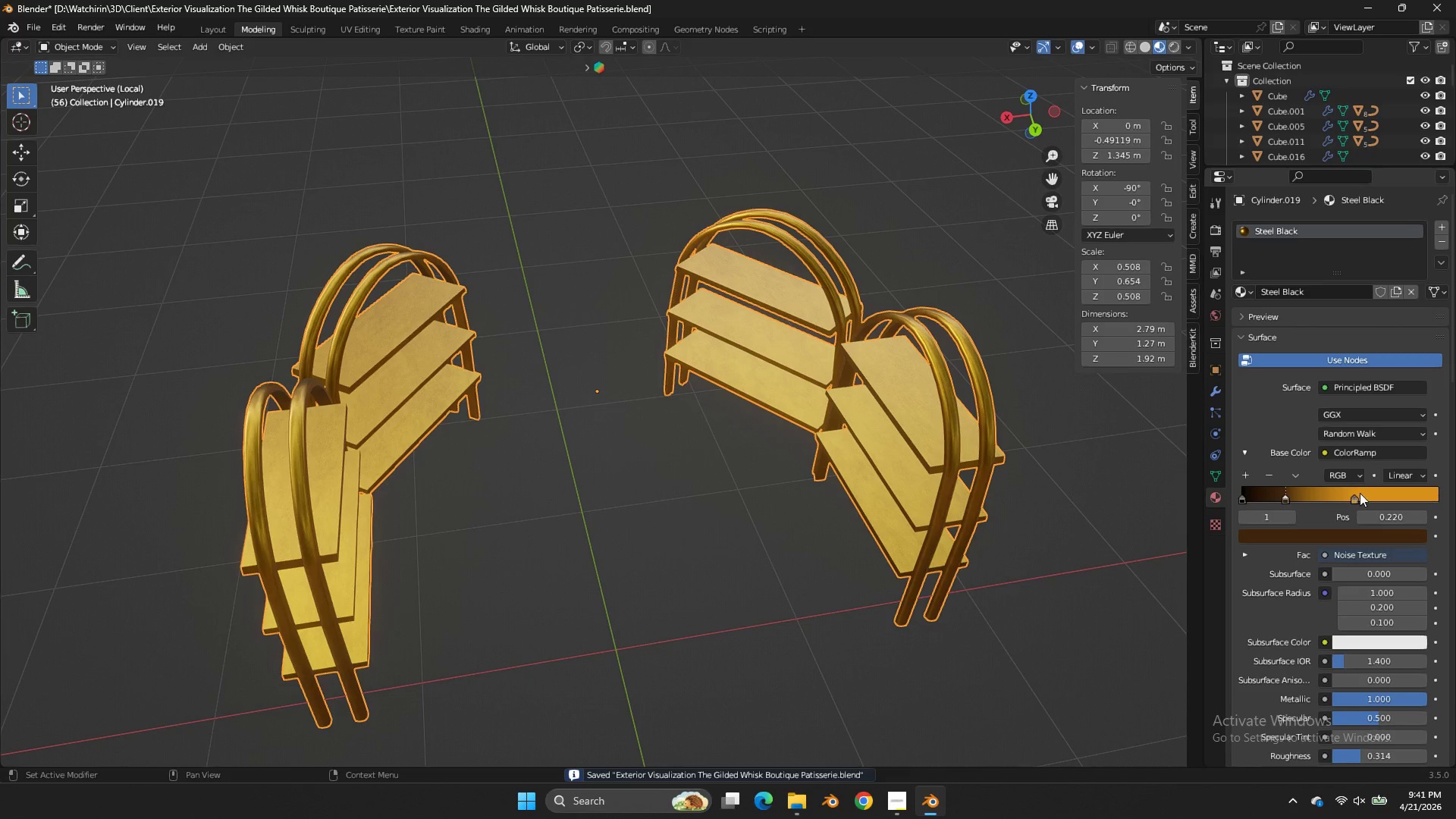 
left_click_drag(start_coordinate=[1360, 493], to_coordinate=[1349, 497])
 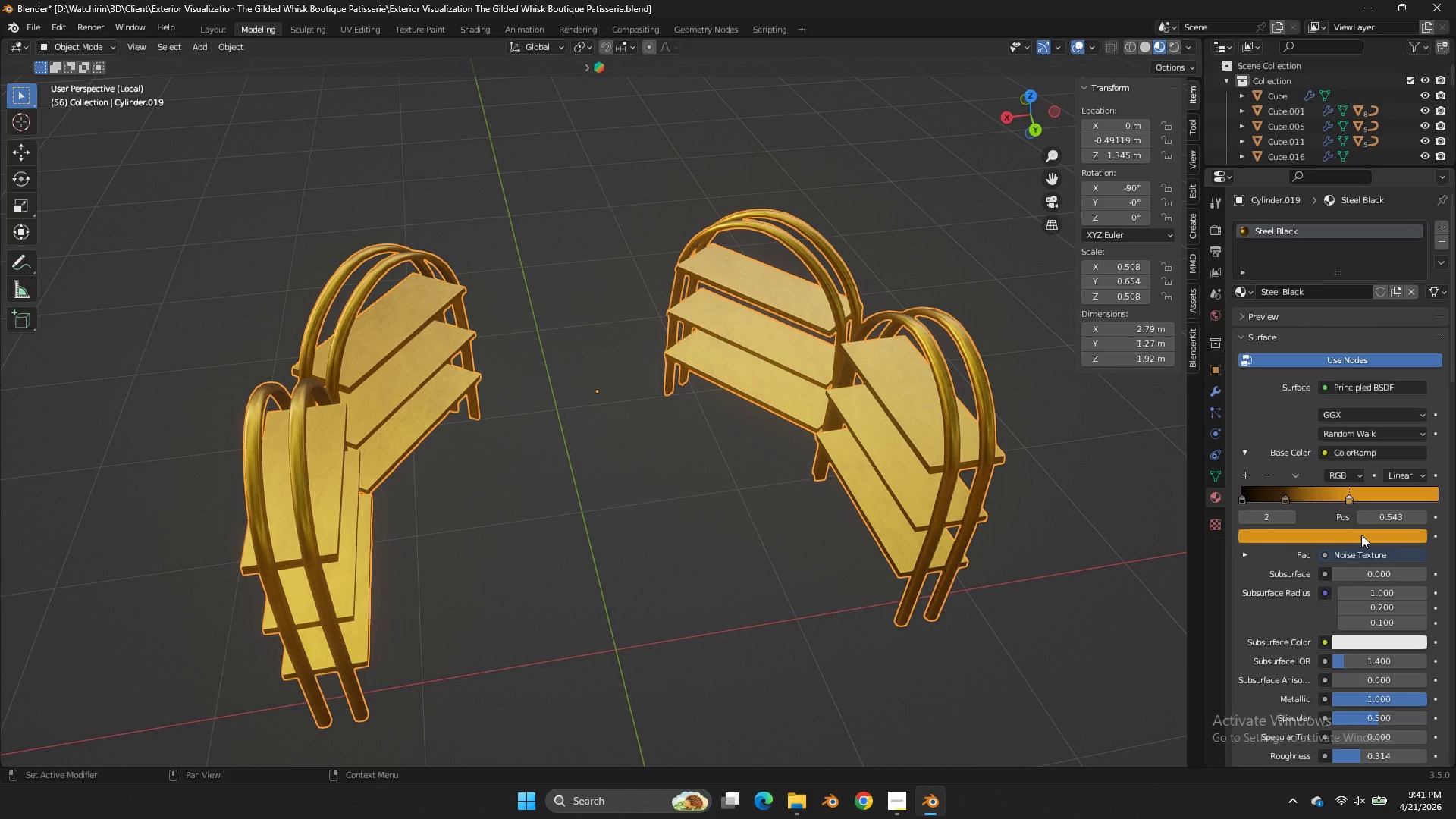 
left_click([1361, 535])
 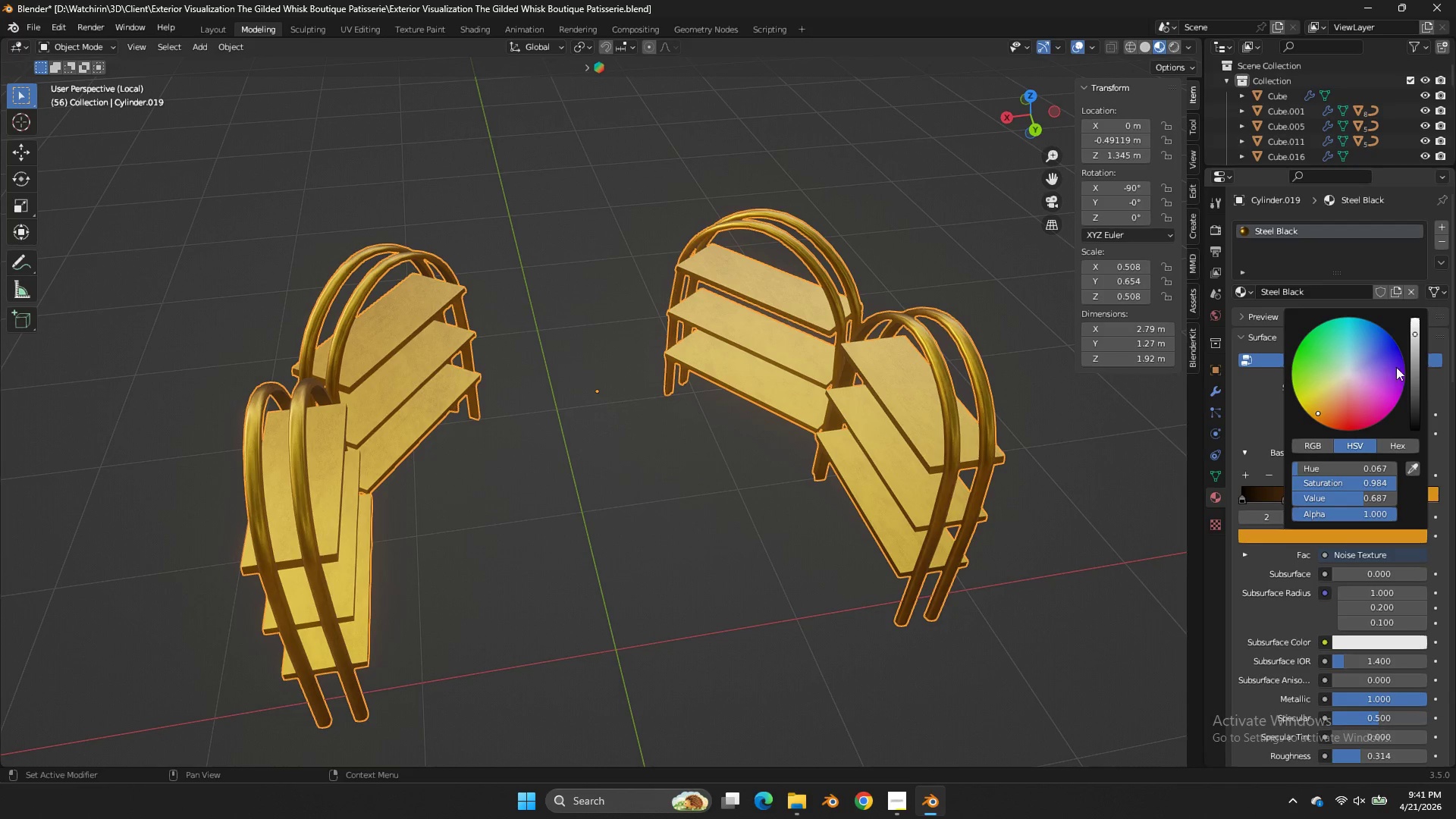 
left_click_drag(start_coordinate=[1413, 369], to_coordinate=[683, 400])
 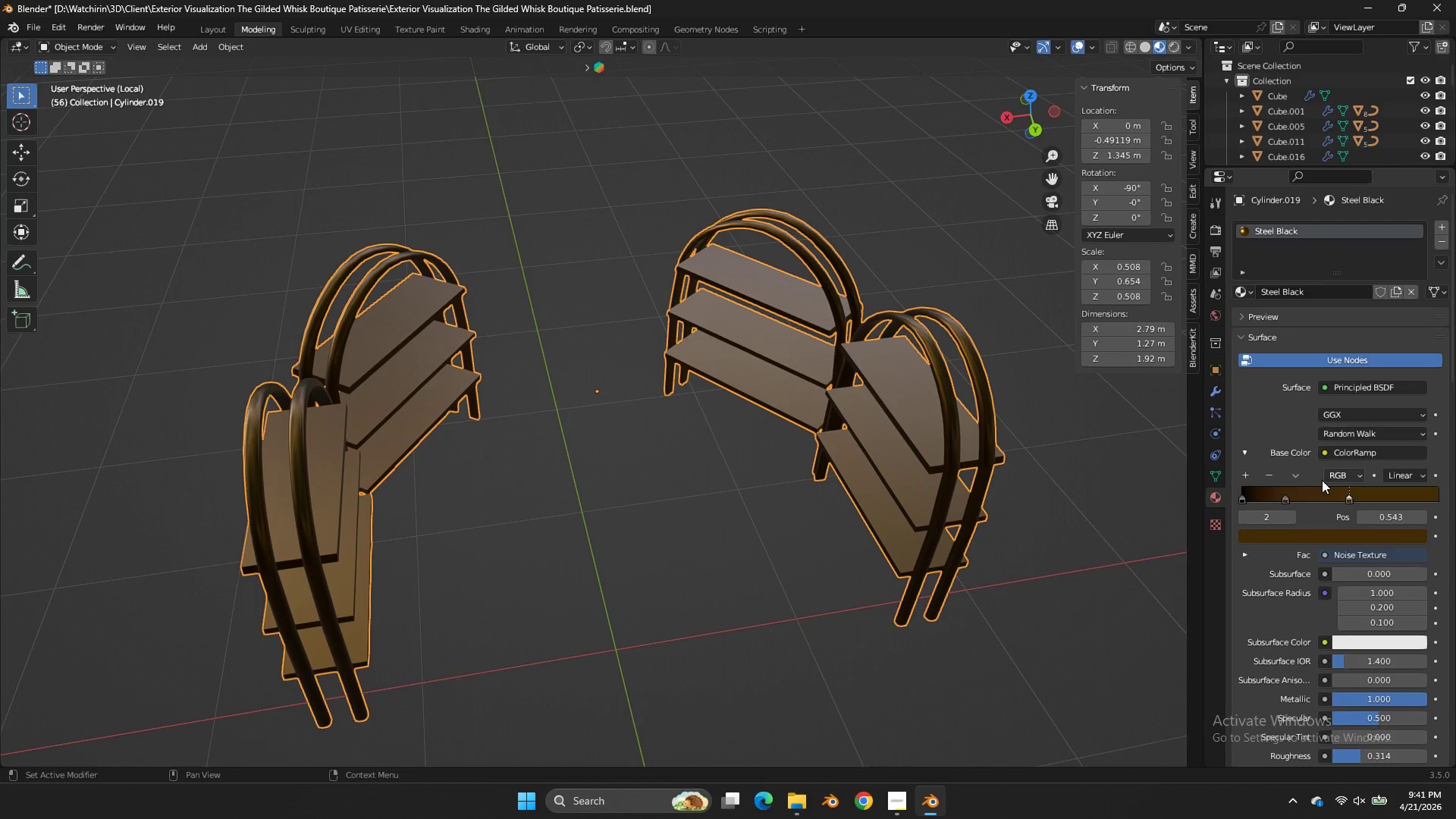 
left_click_drag(start_coordinate=[1290, 487], to_coordinate=[1280, 492])
 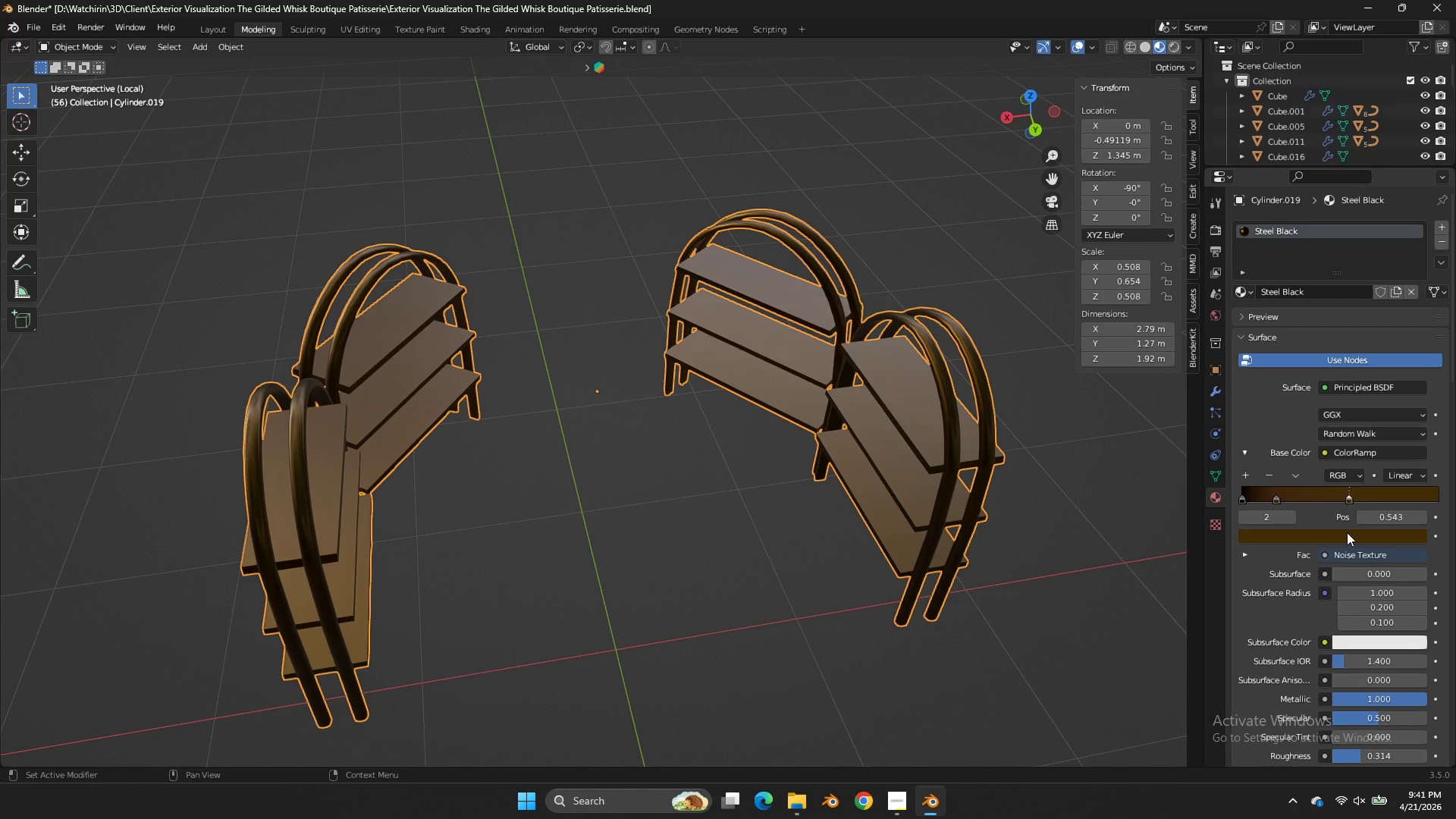 
double_click([1347, 538])
 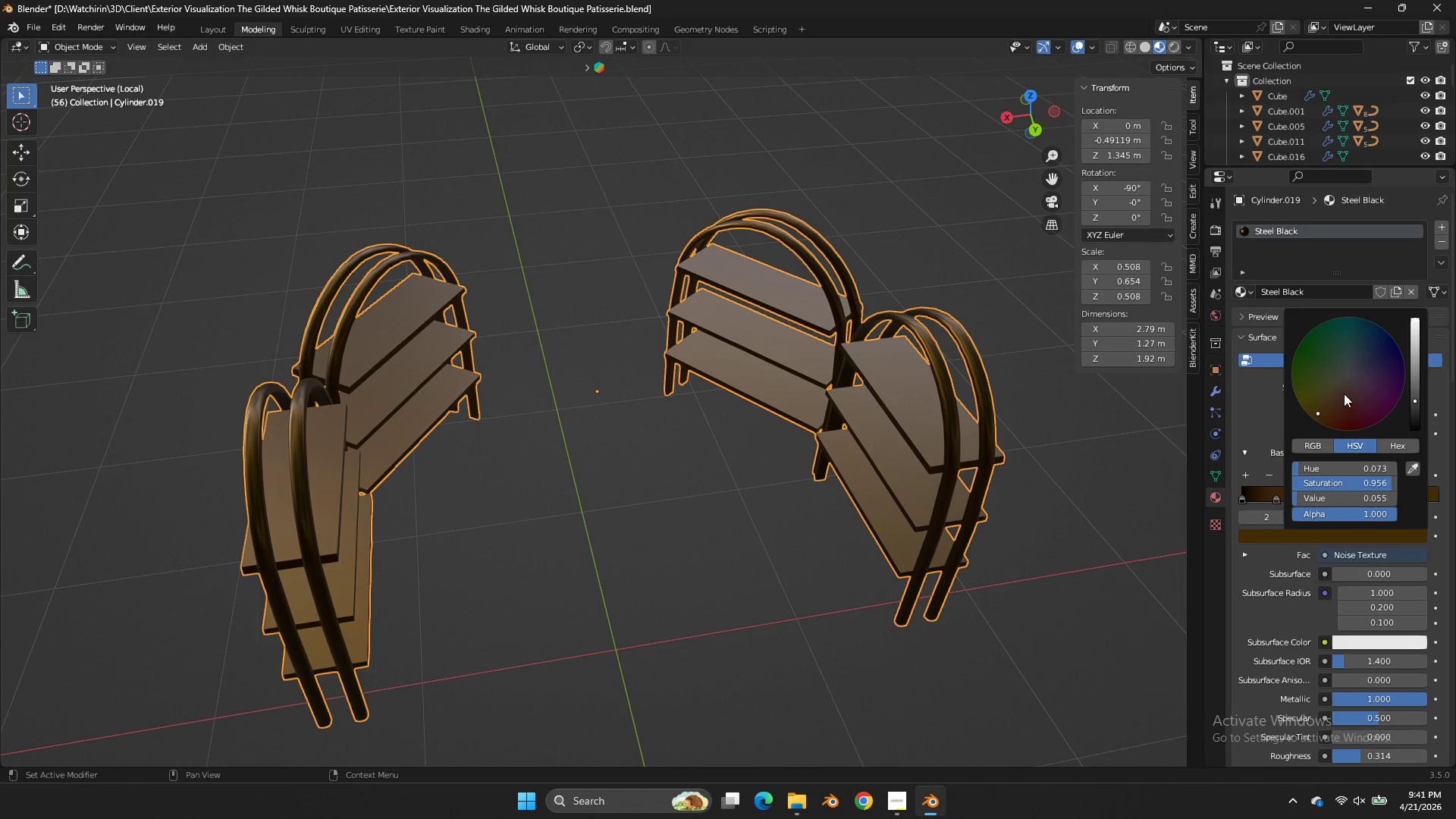 
left_click_drag(start_coordinate=[1349, 381], to_coordinate=[622, 376])
 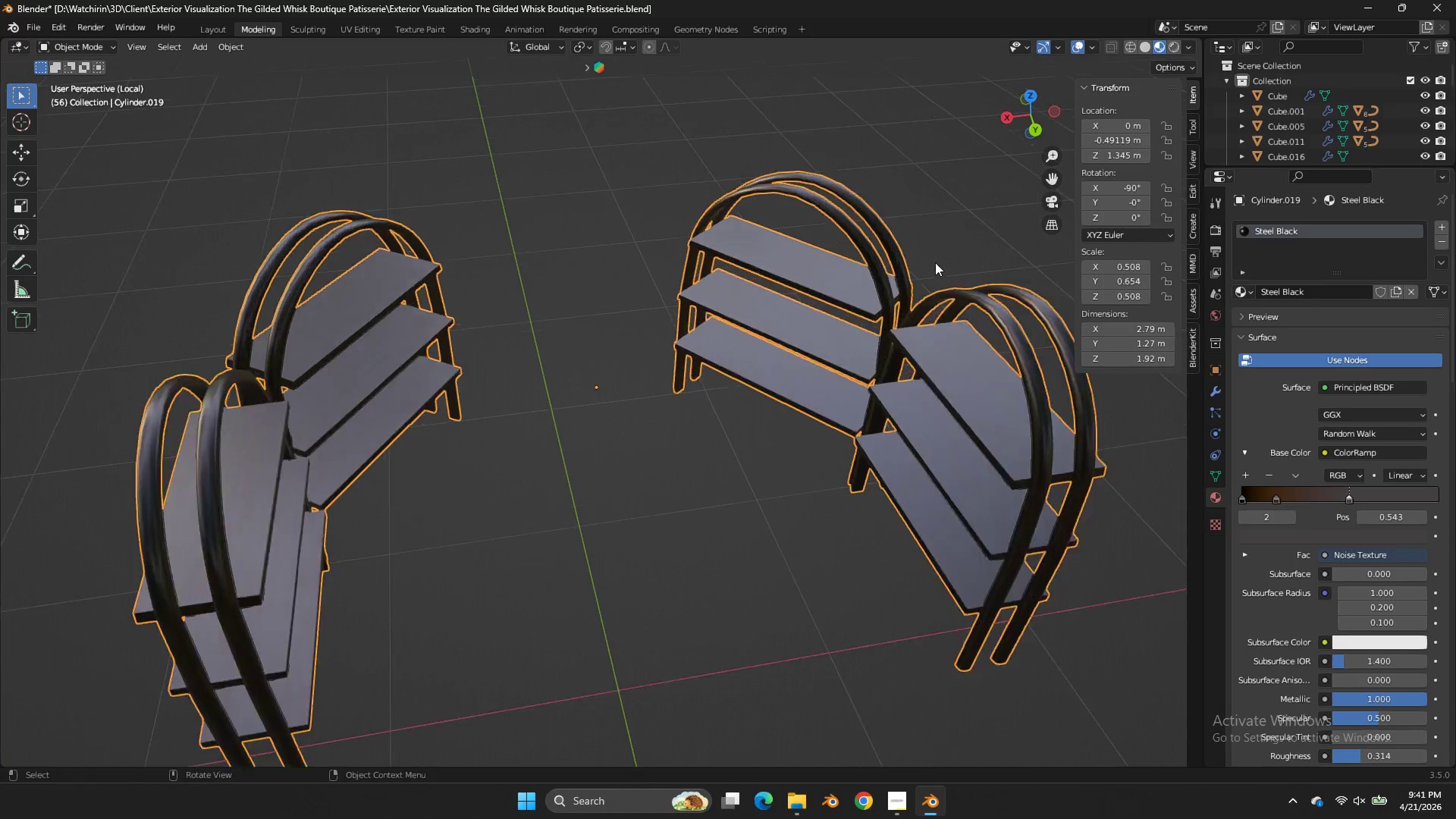 
scroll: coordinate [935, 262], scroll_direction: up, amount: 3.0
 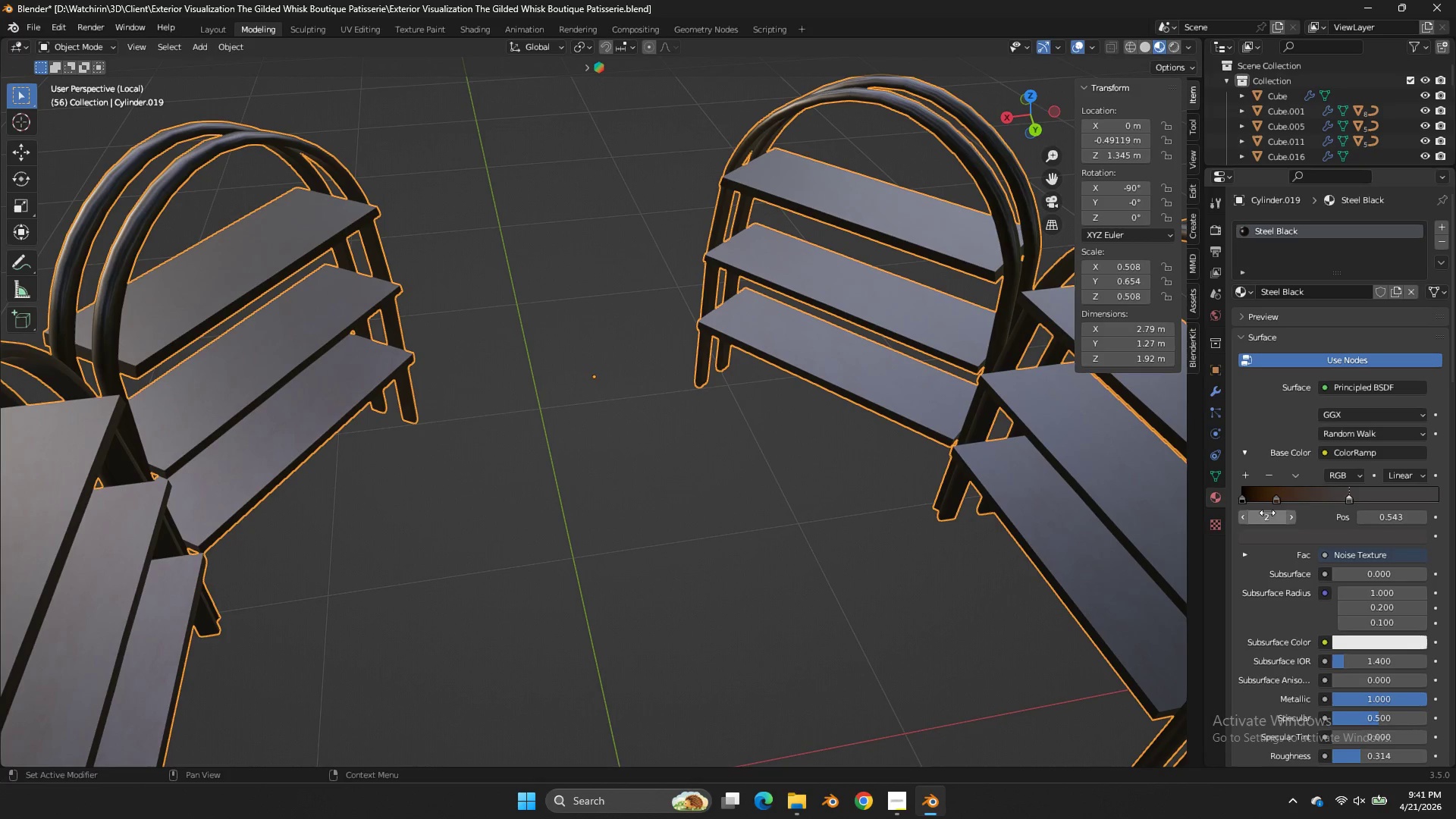 
left_click_drag(start_coordinate=[1287, 497], to_coordinate=[1278, 497])
 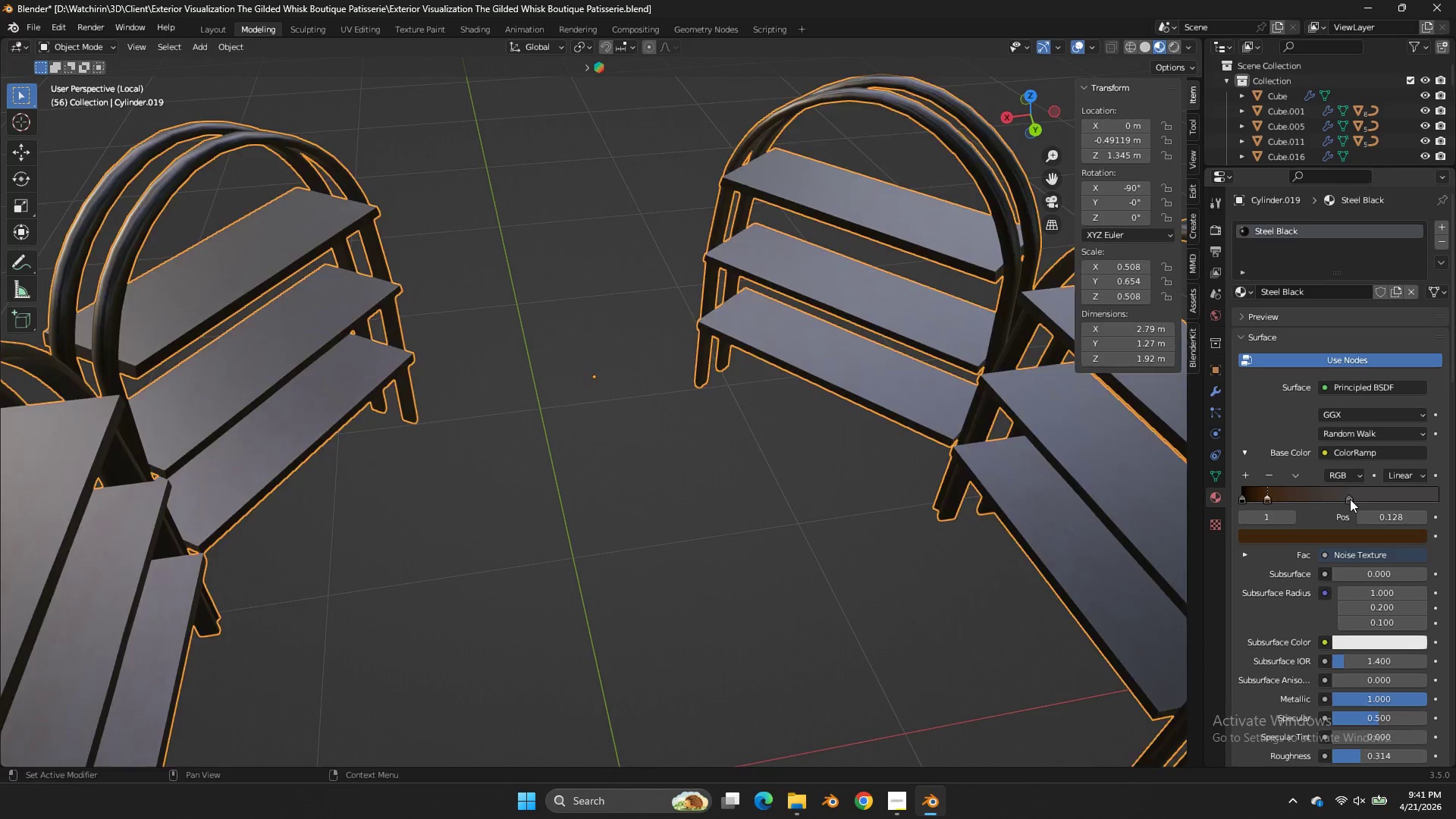 
left_click_drag(start_coordinate=[1348, 496], to_coordinate=[1339, 498])
 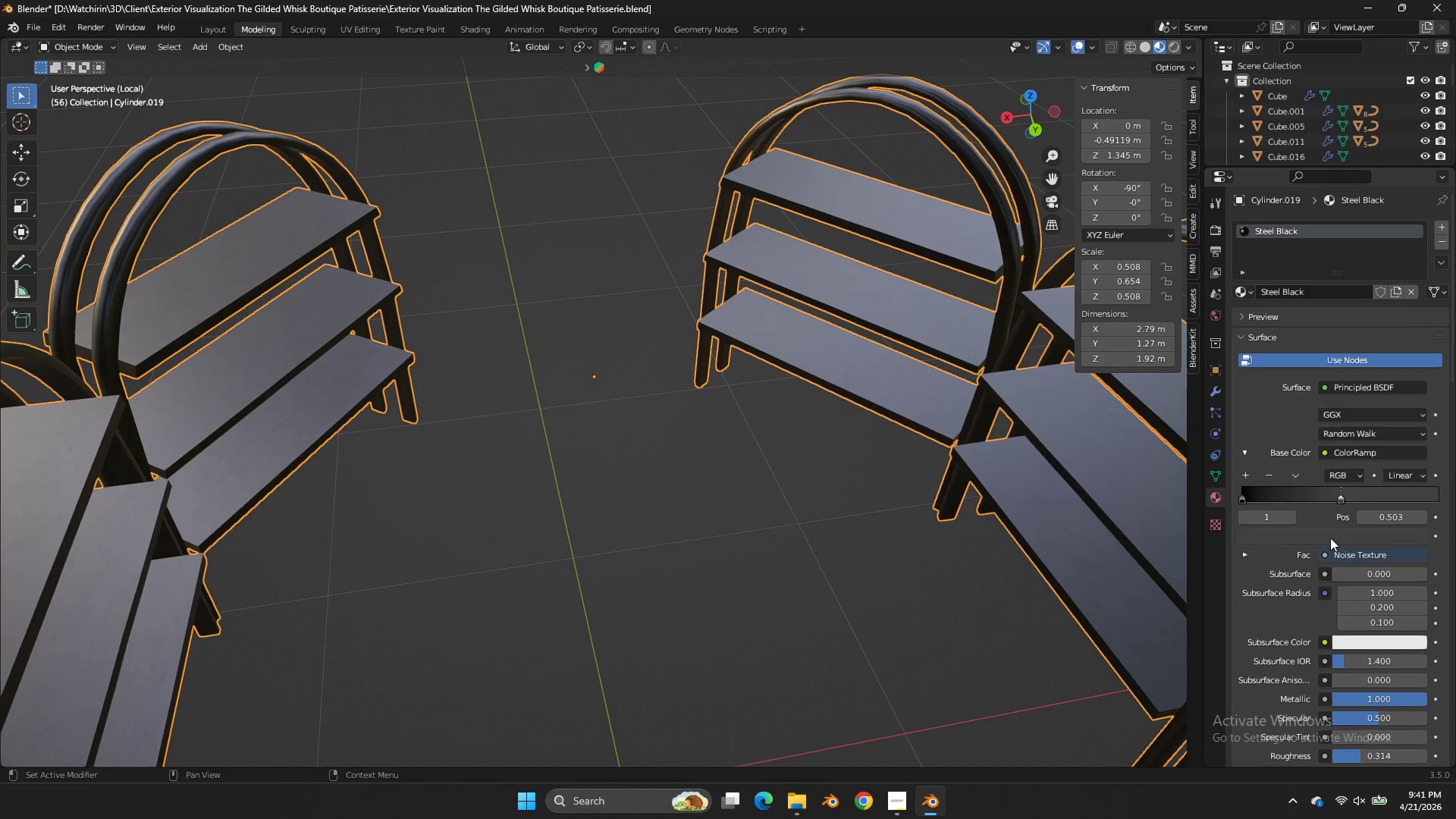 
double_click([1330, 538])
 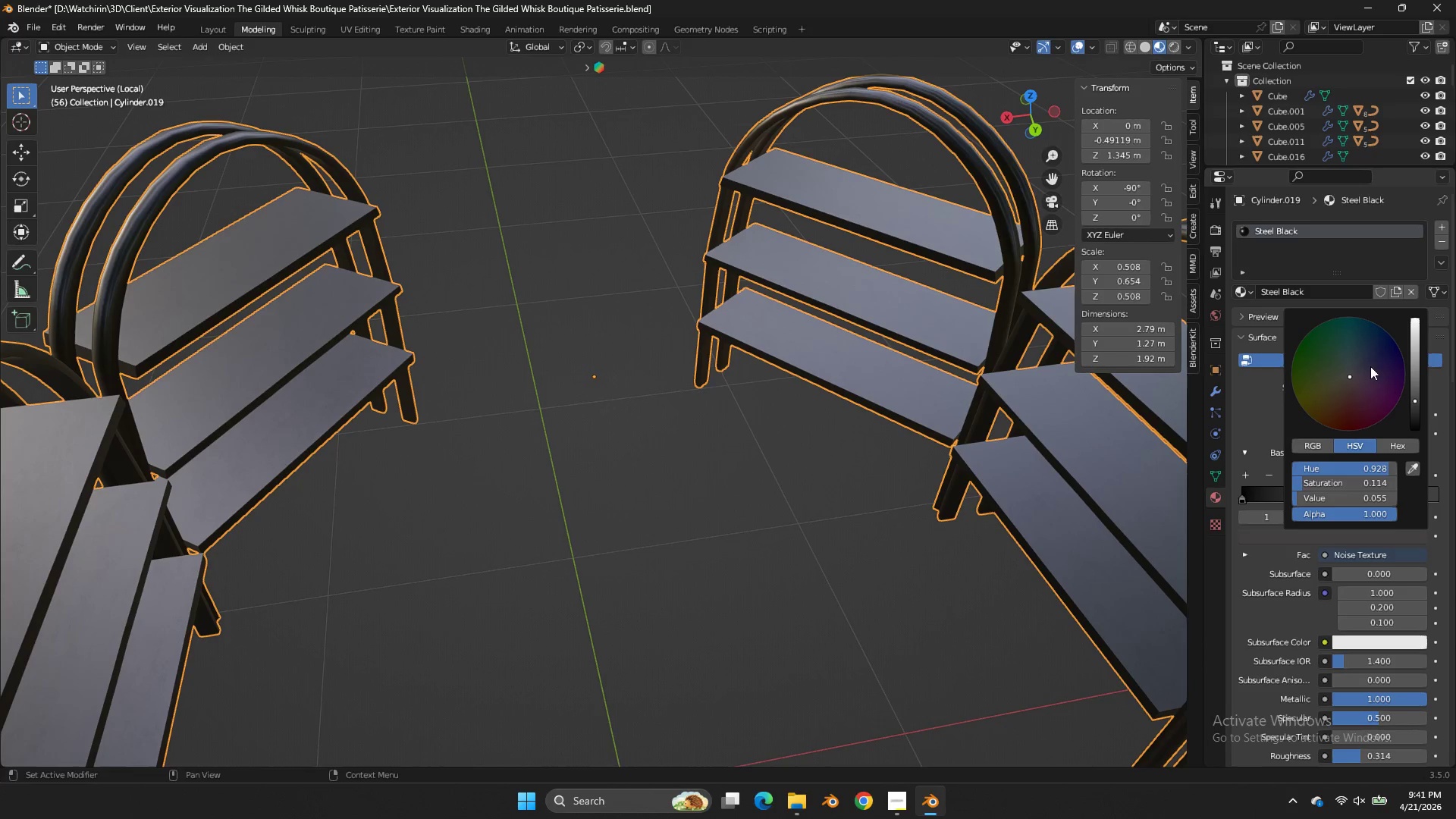 
left_click_drag(start_coordinate=[1348, 366], to_coordinate=[626, 369])
 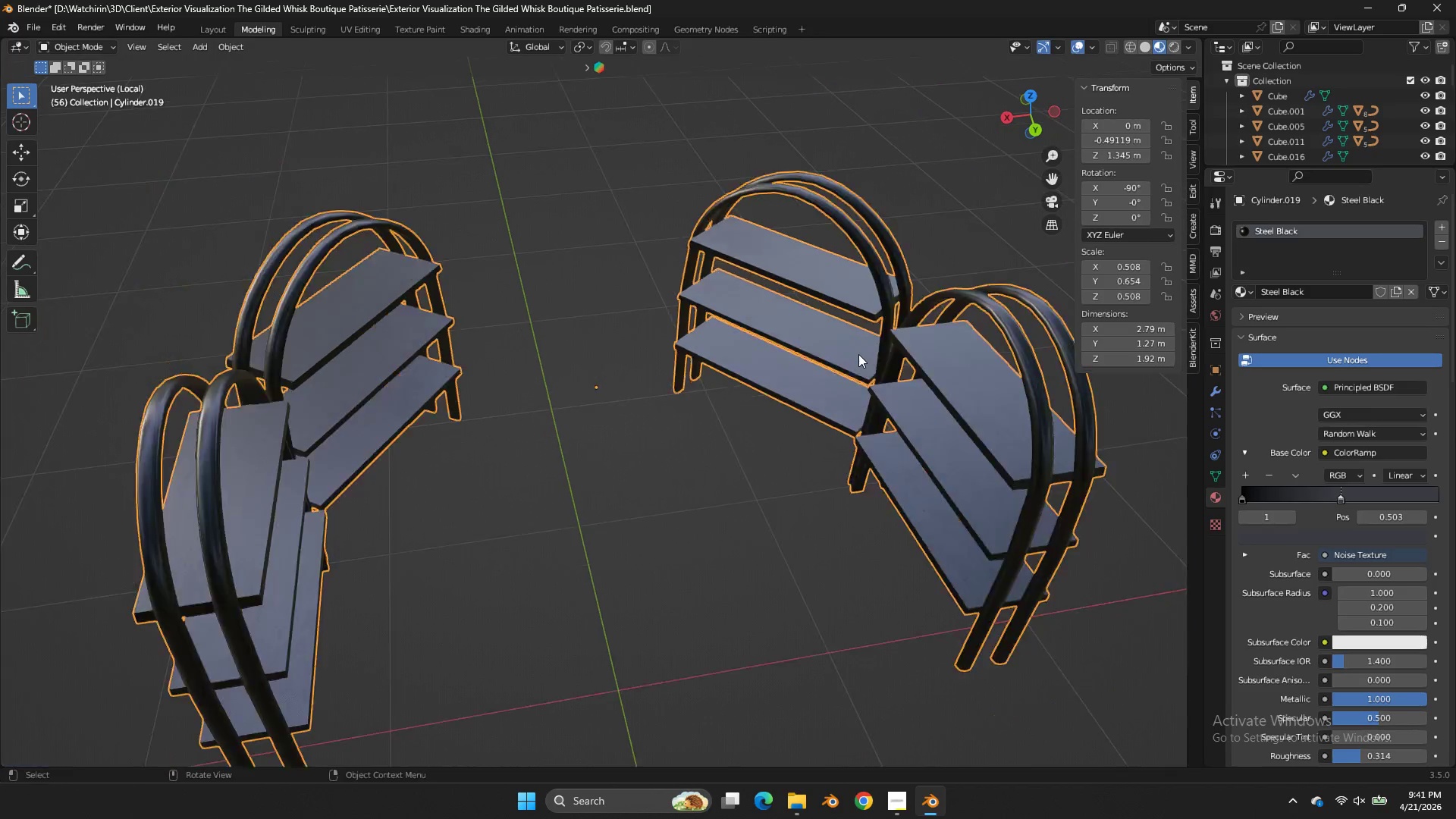 
scroll: coordinate [858, 354], scroll_direction: down, amount: 4.0
 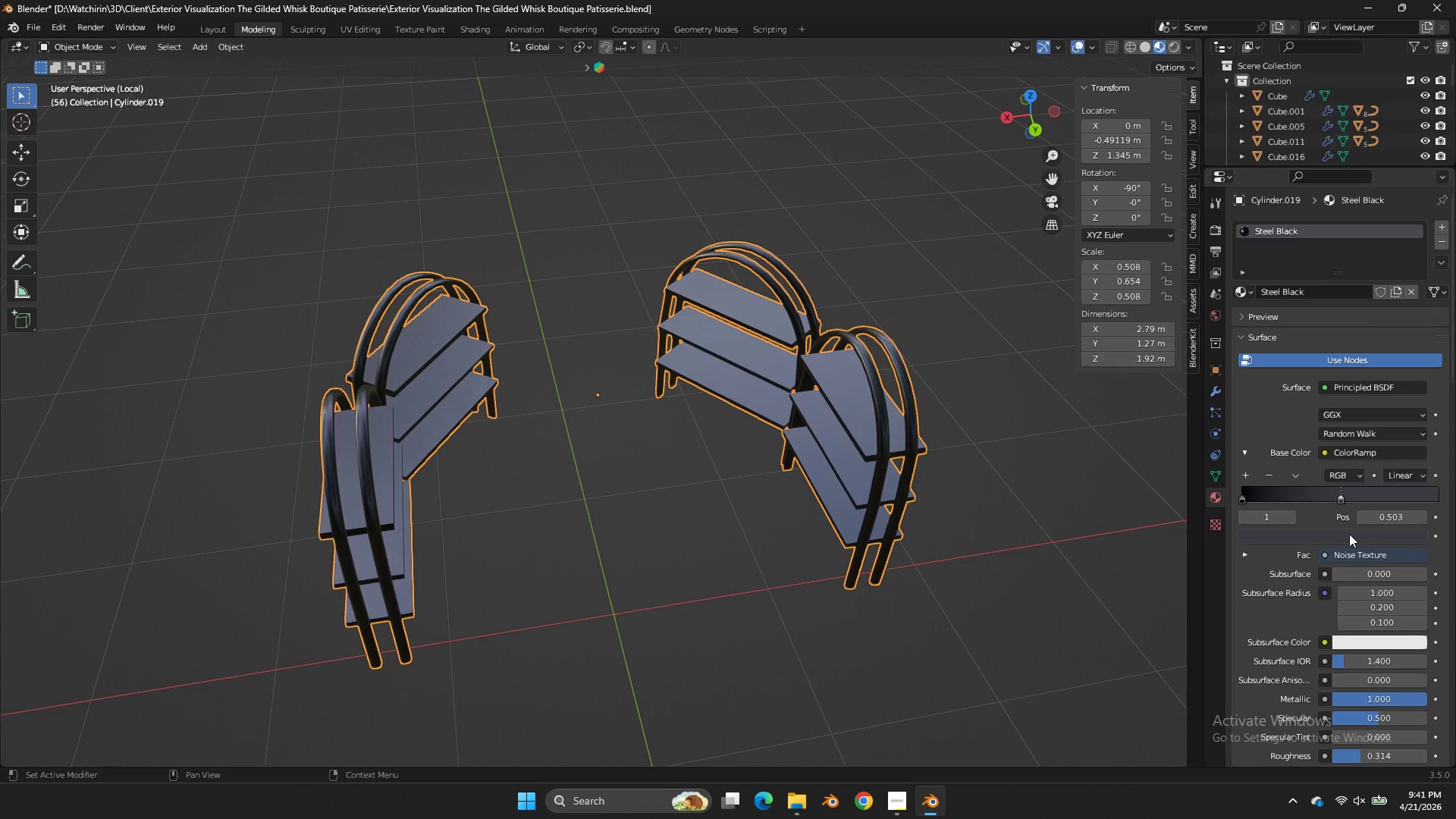 
left_click([1339, 532])
 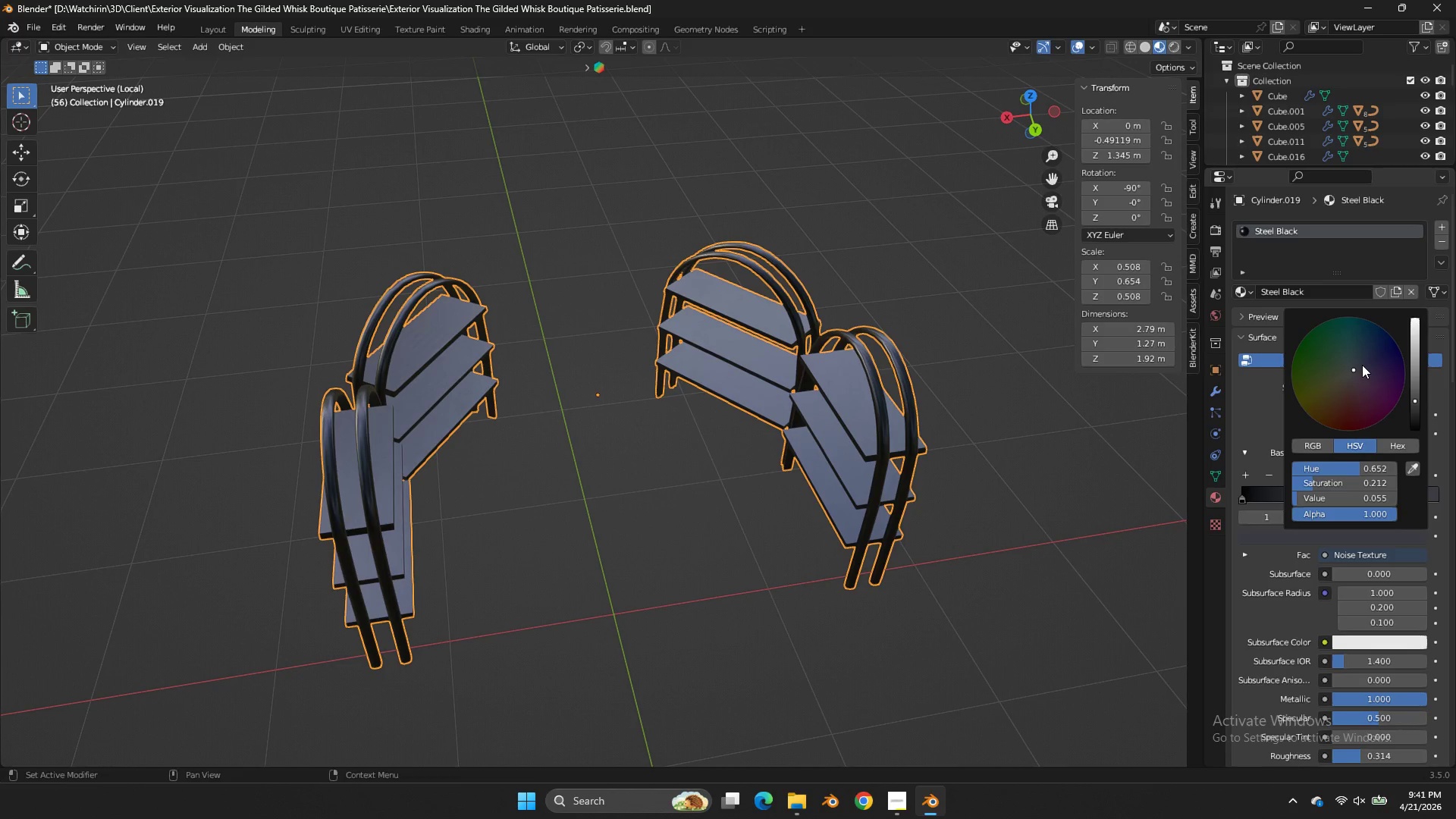 
left_click_drag(start_coordinate=[1364, 359], to_coordinate=[633, 367])
 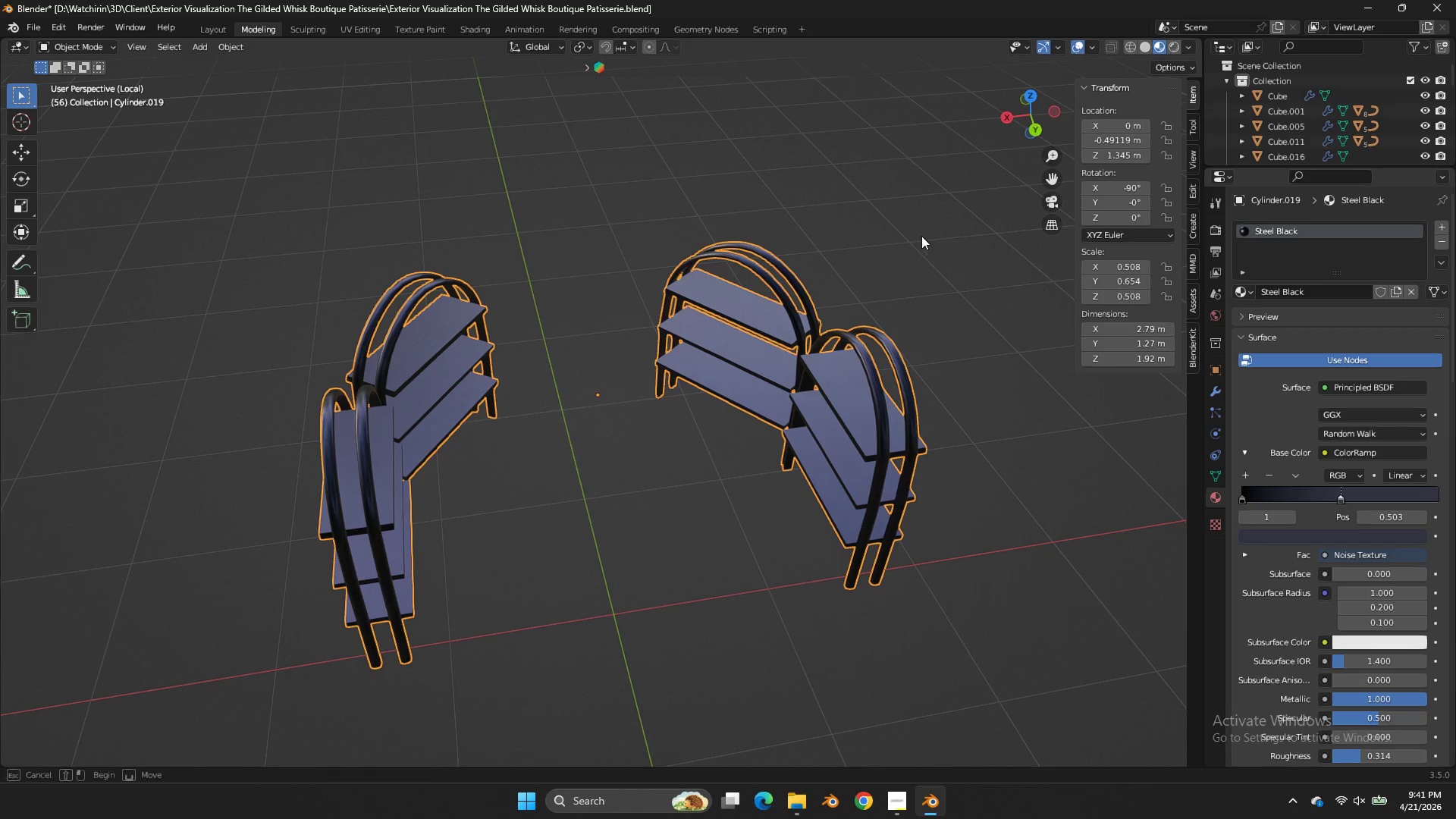 
left_click_drag(start_coordinate=[918, 239], to_coordinate=[921, 235])
 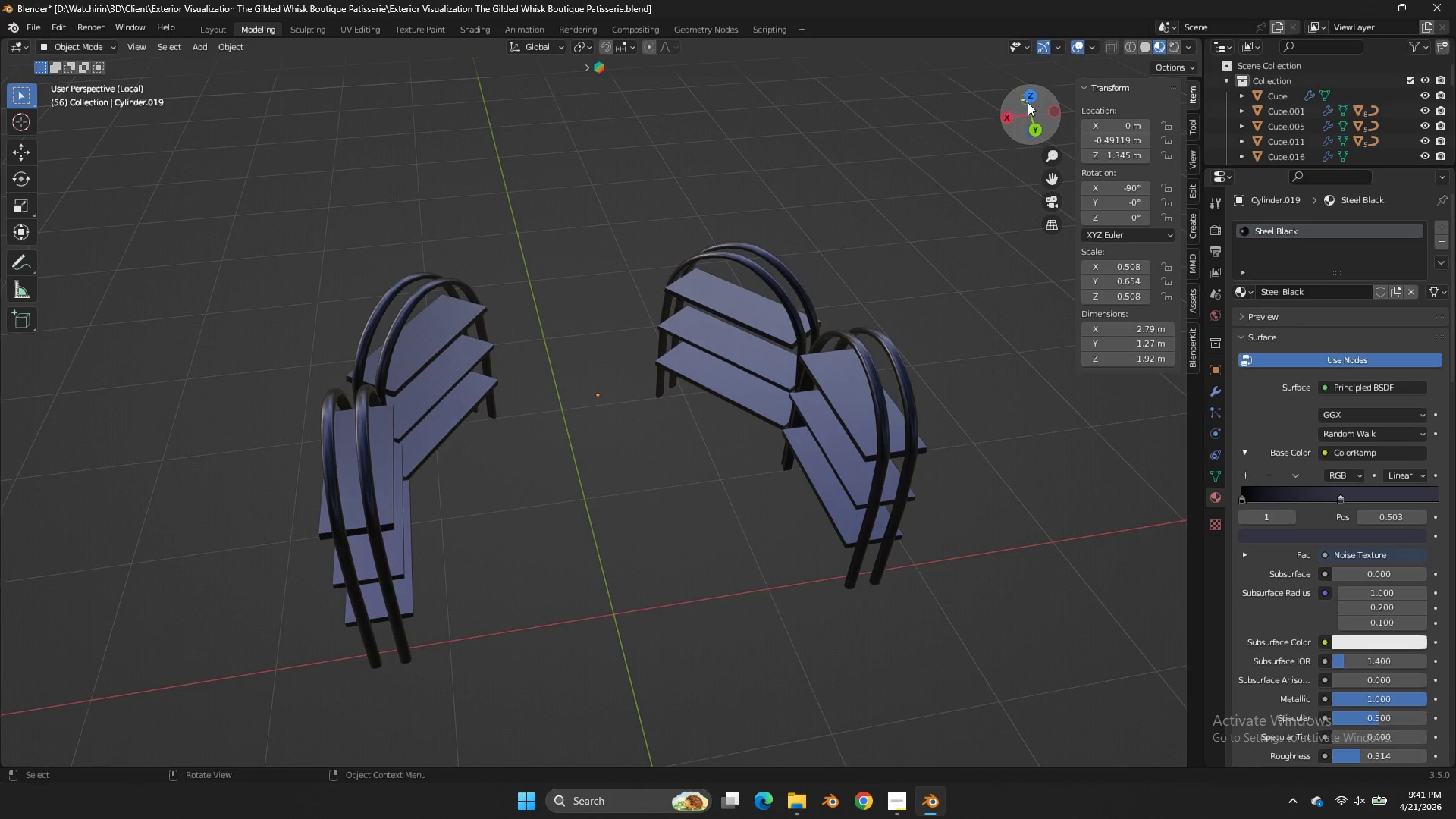 
left_click_drag(start_coordinate=[1028, 102], to_coordinate=[957, 84])
 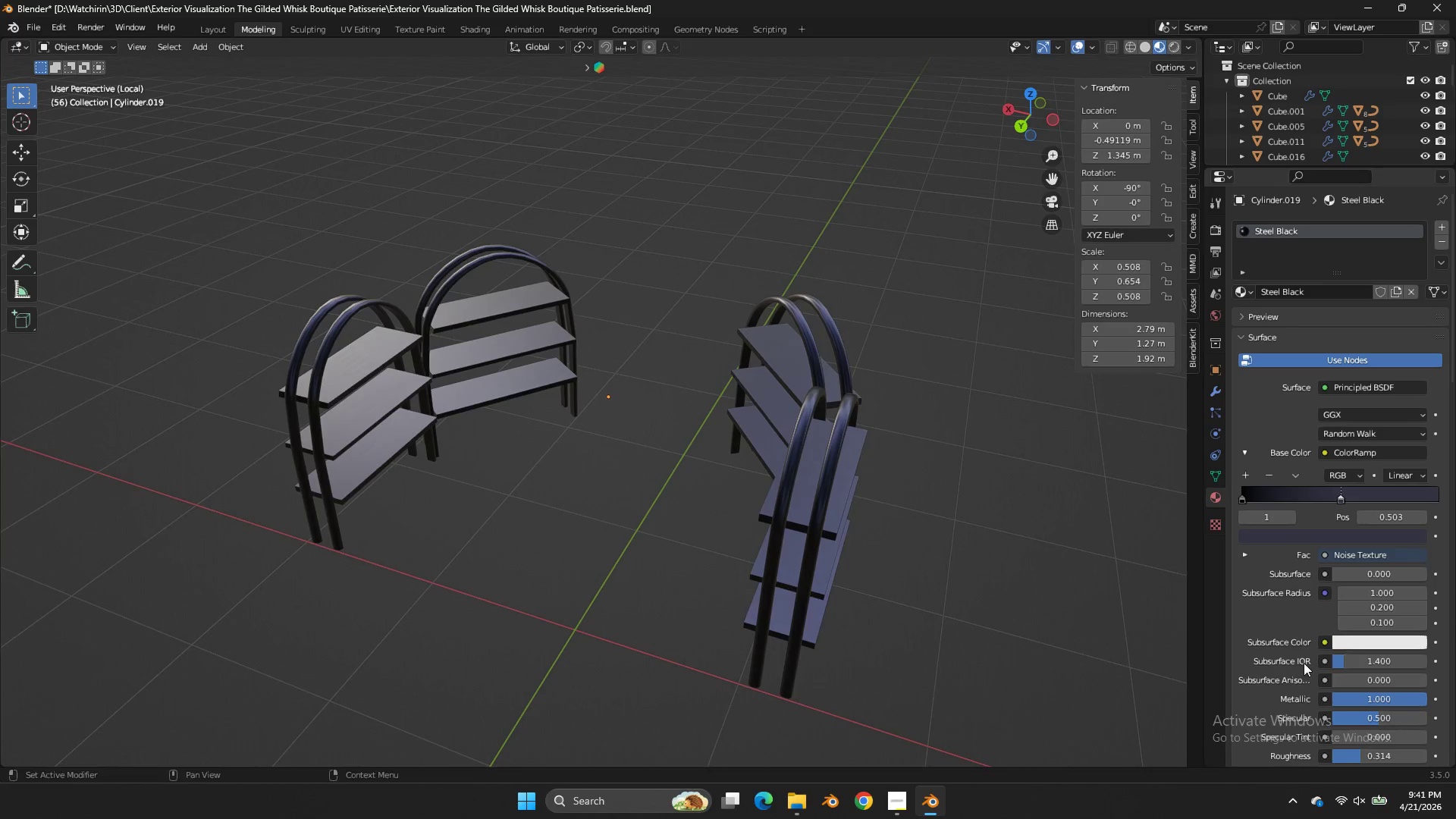 
scroll: coordinate [1292, 624], scroll_direction: down, amount: 1.0
 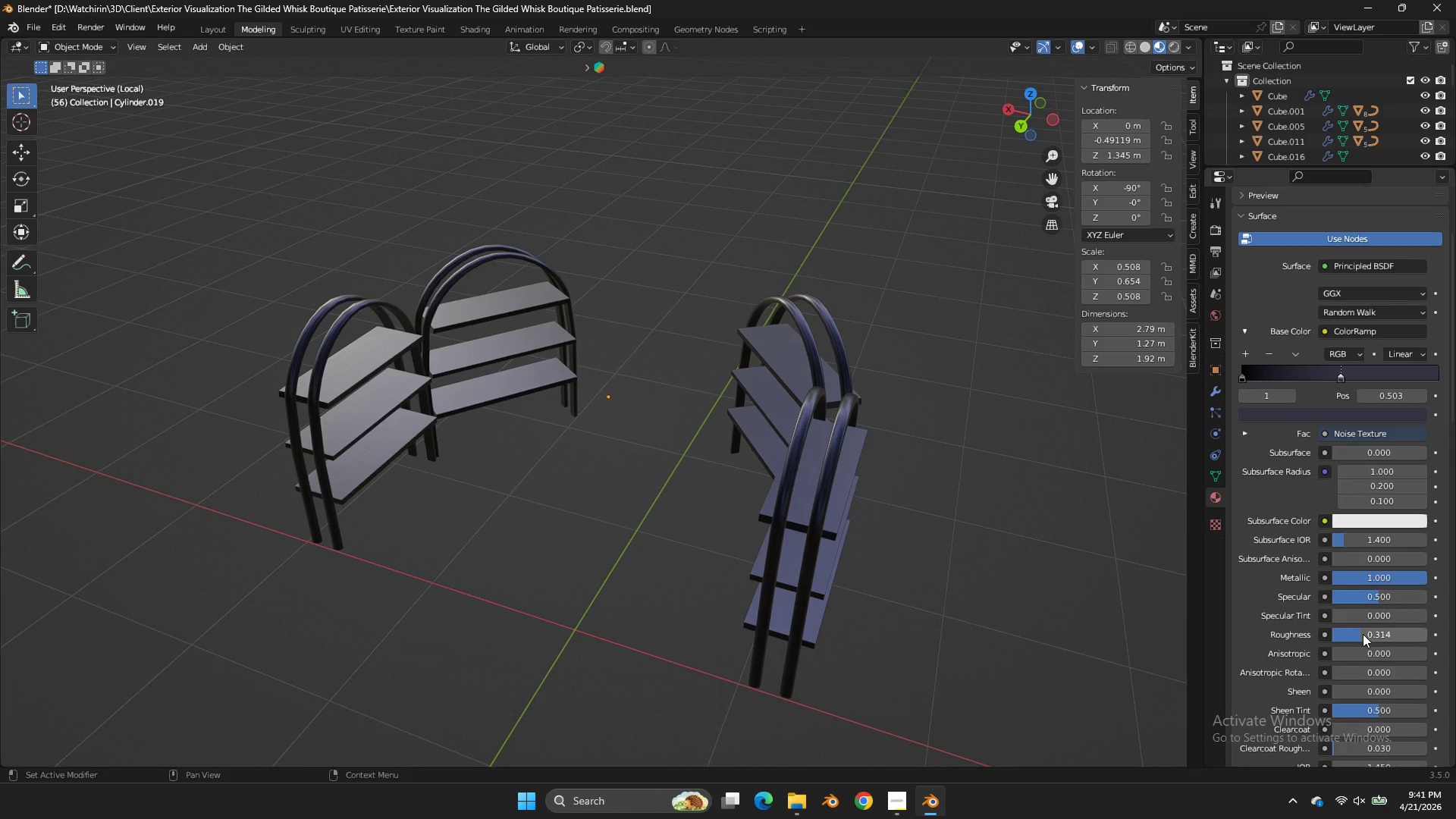 
left_click_drag(start_coordinate=[1363, 635], to_coordinate=[622, 446])
 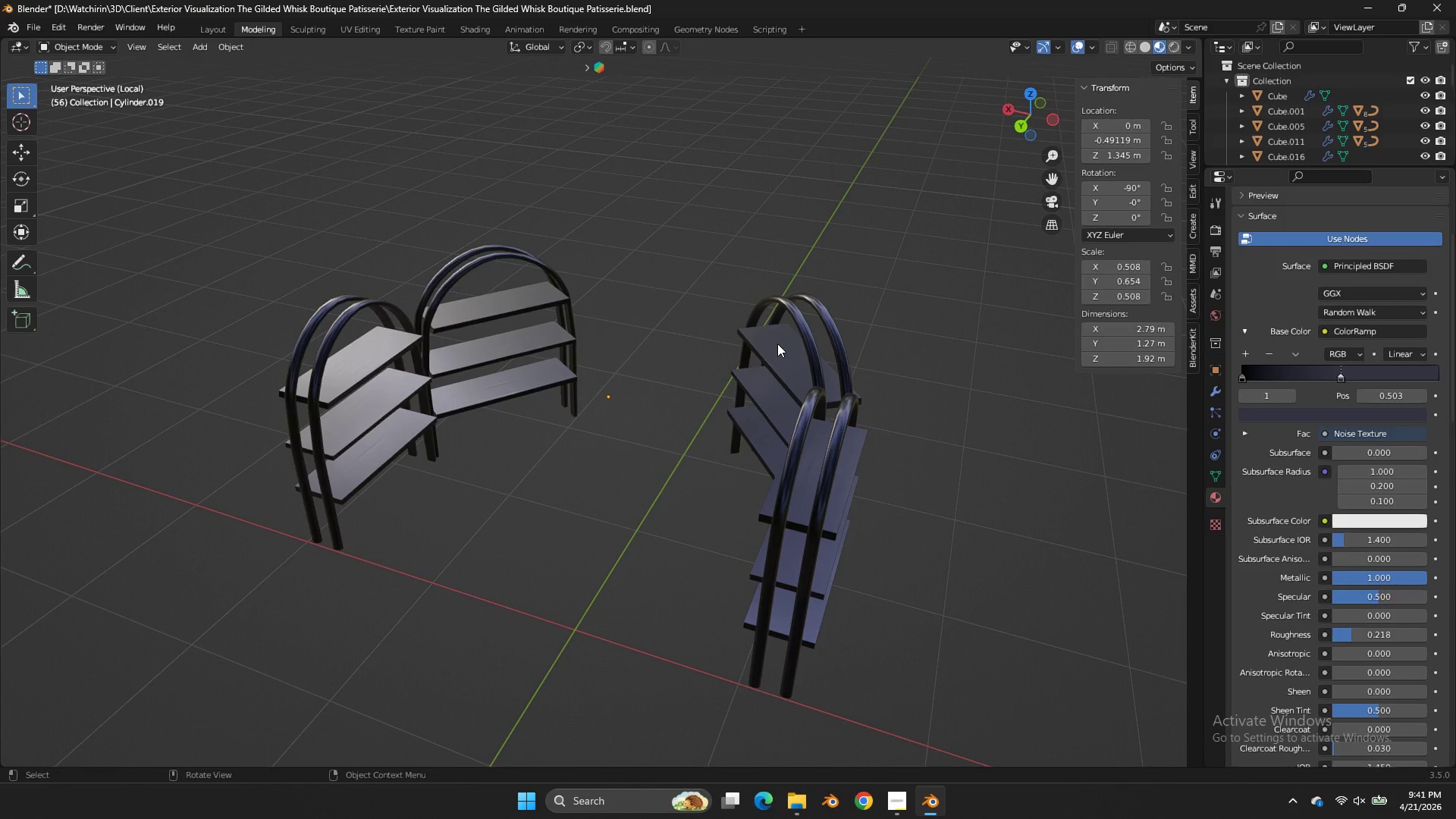 
left_click([777, 344])
 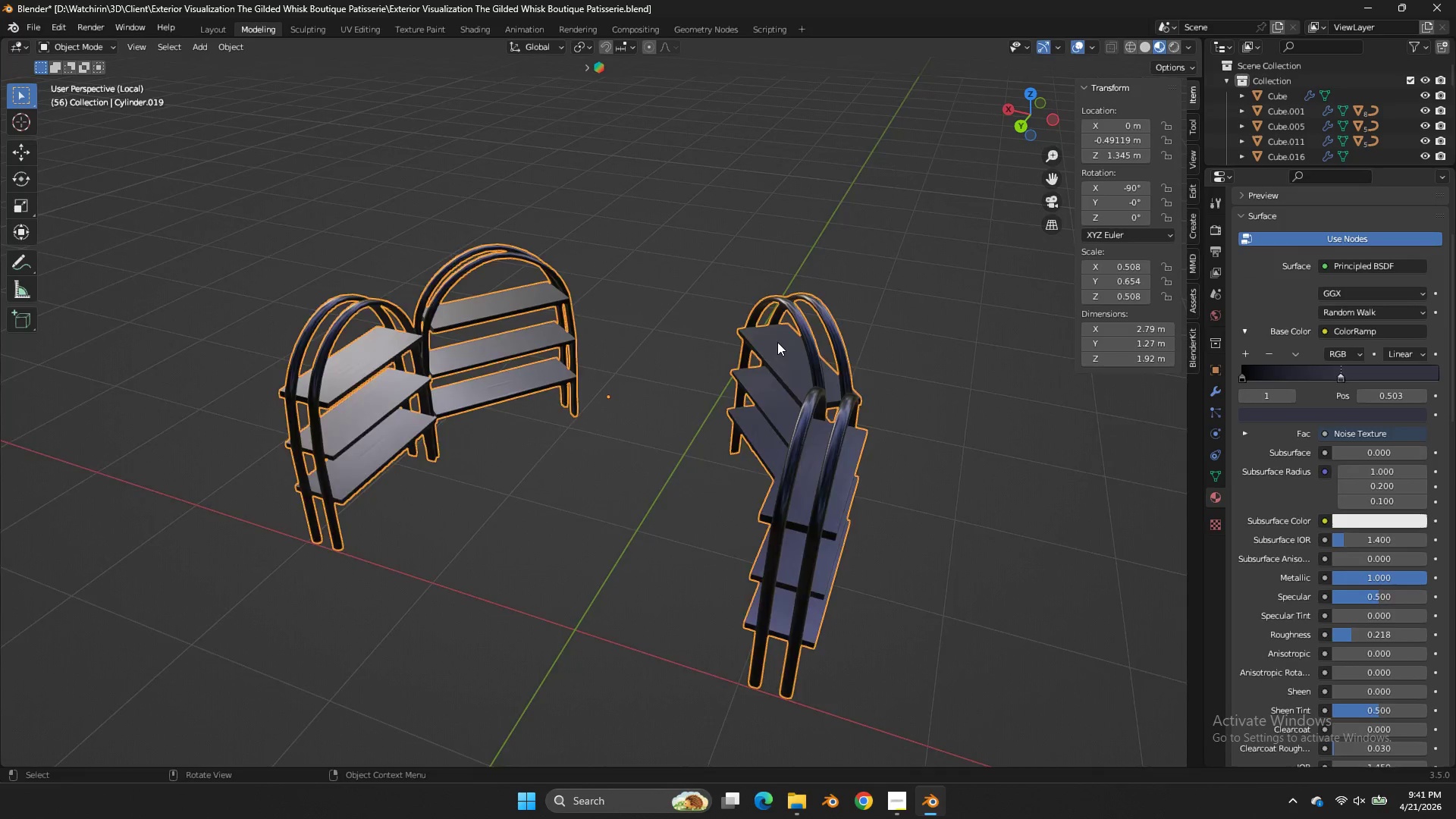 
scroll: coordinate [777, 342], scroll_direction: up, amount: 3.0
 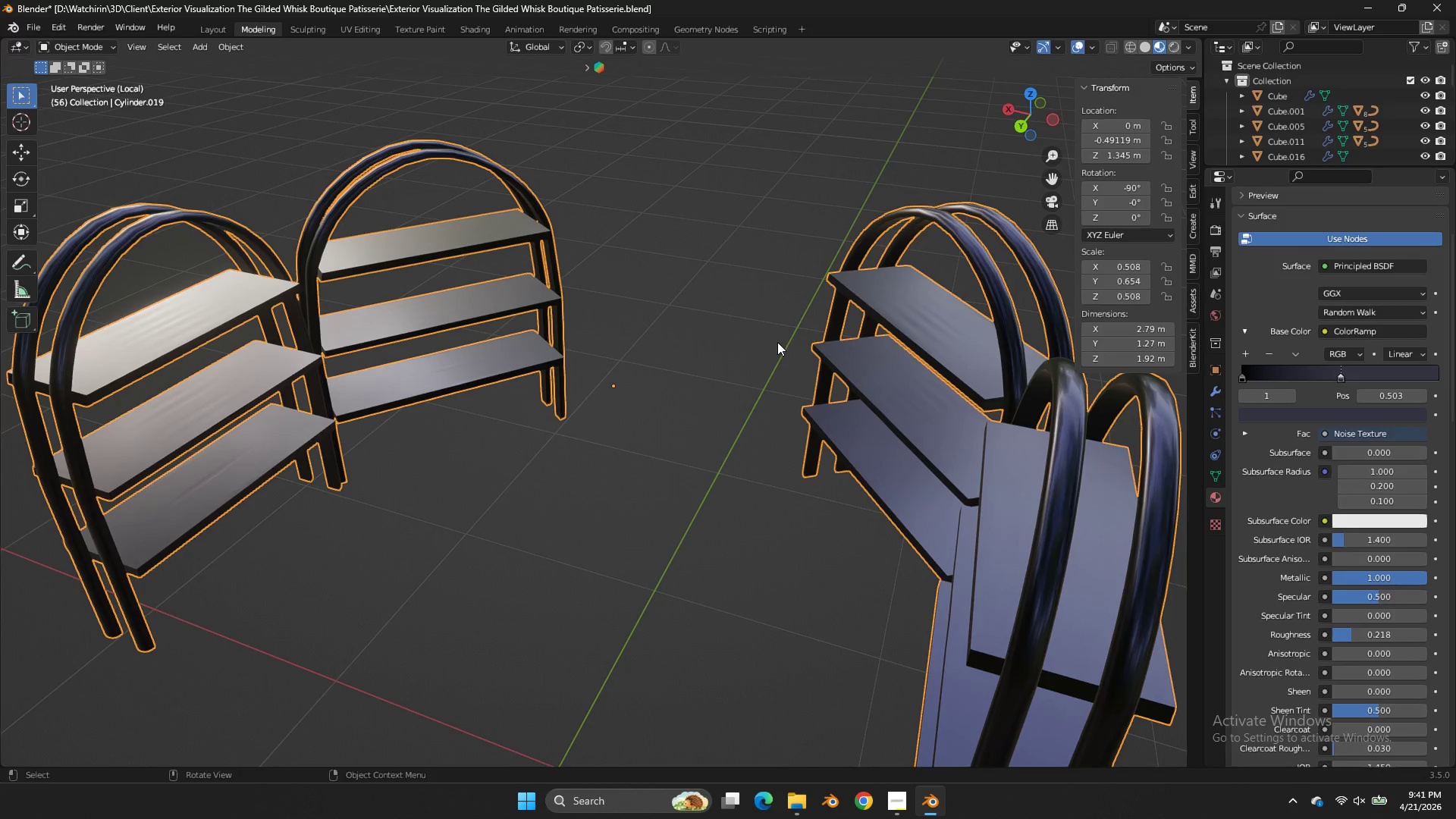 
left_click([777, 342])
 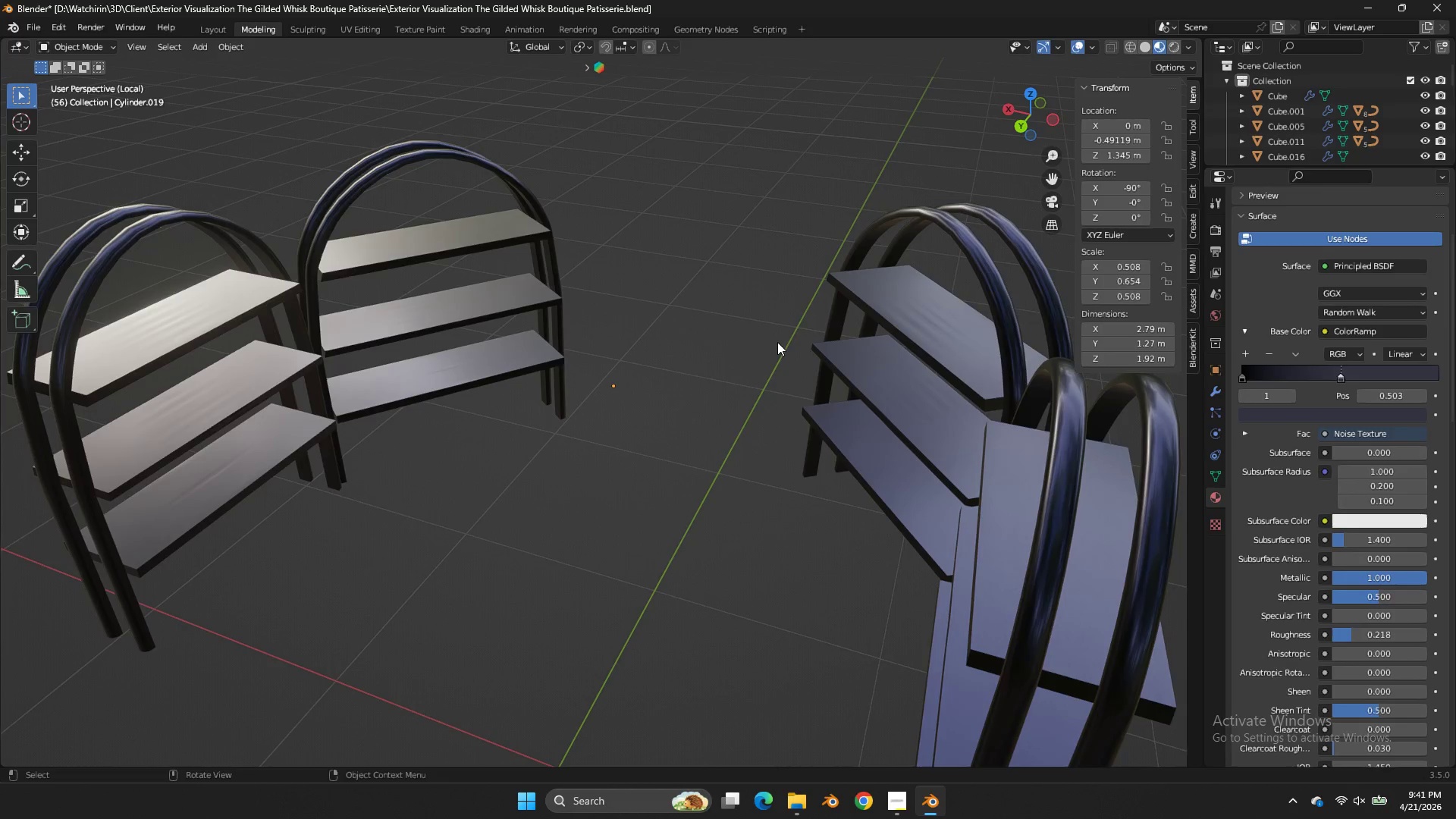 
key(NumpadDivide)
 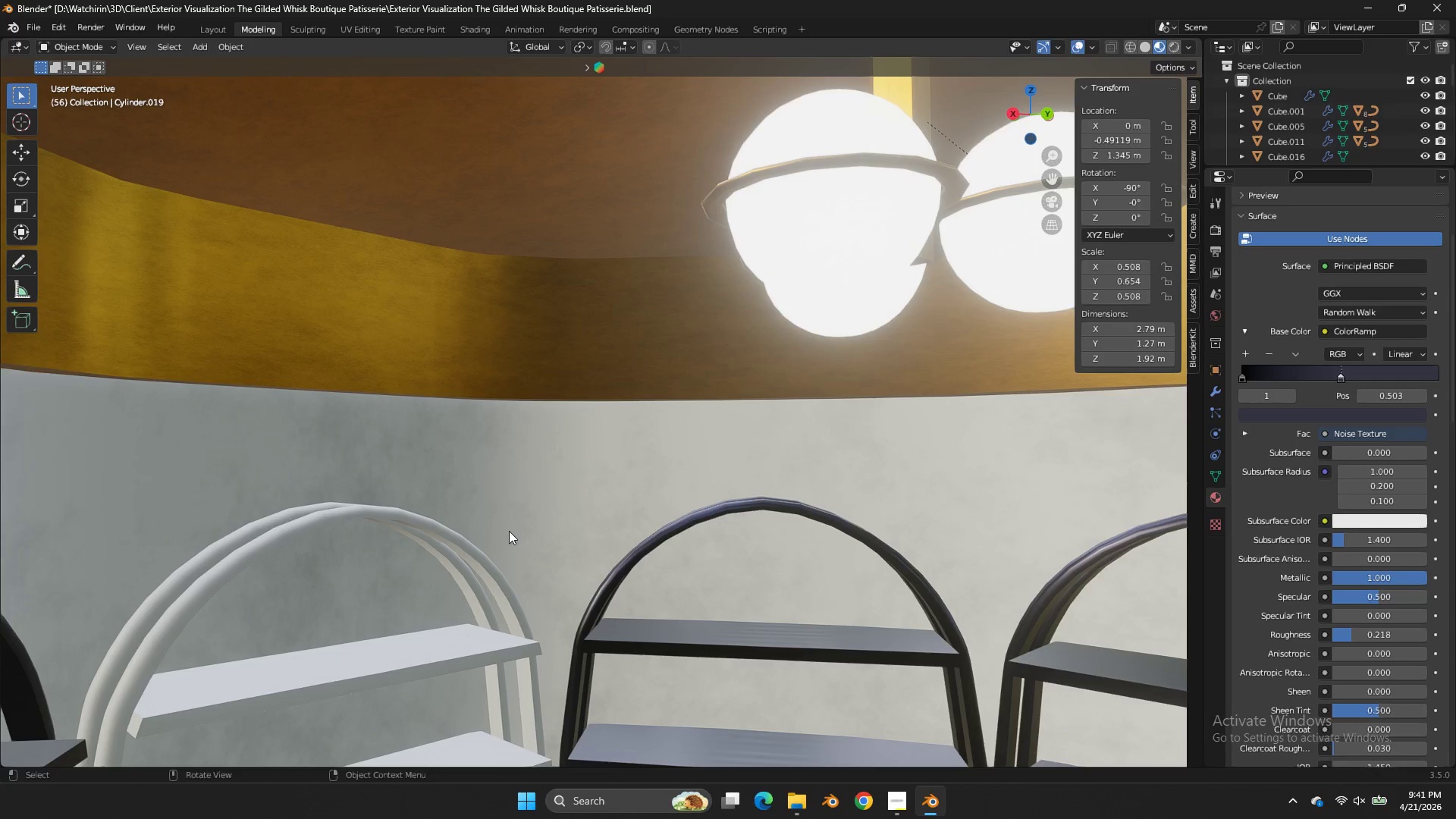 
left_click([466, 551])
 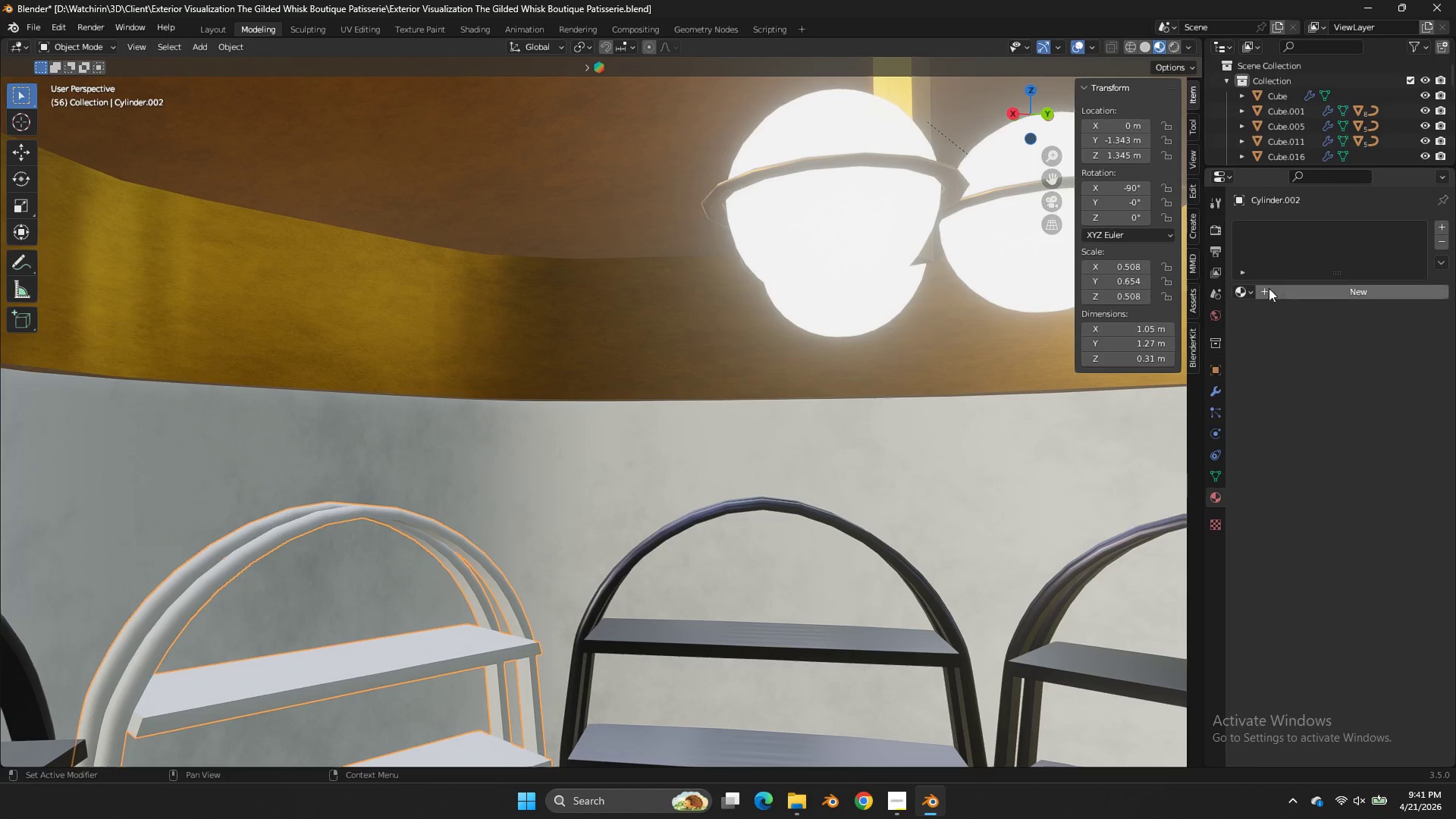 
left_click([1238, 294])
 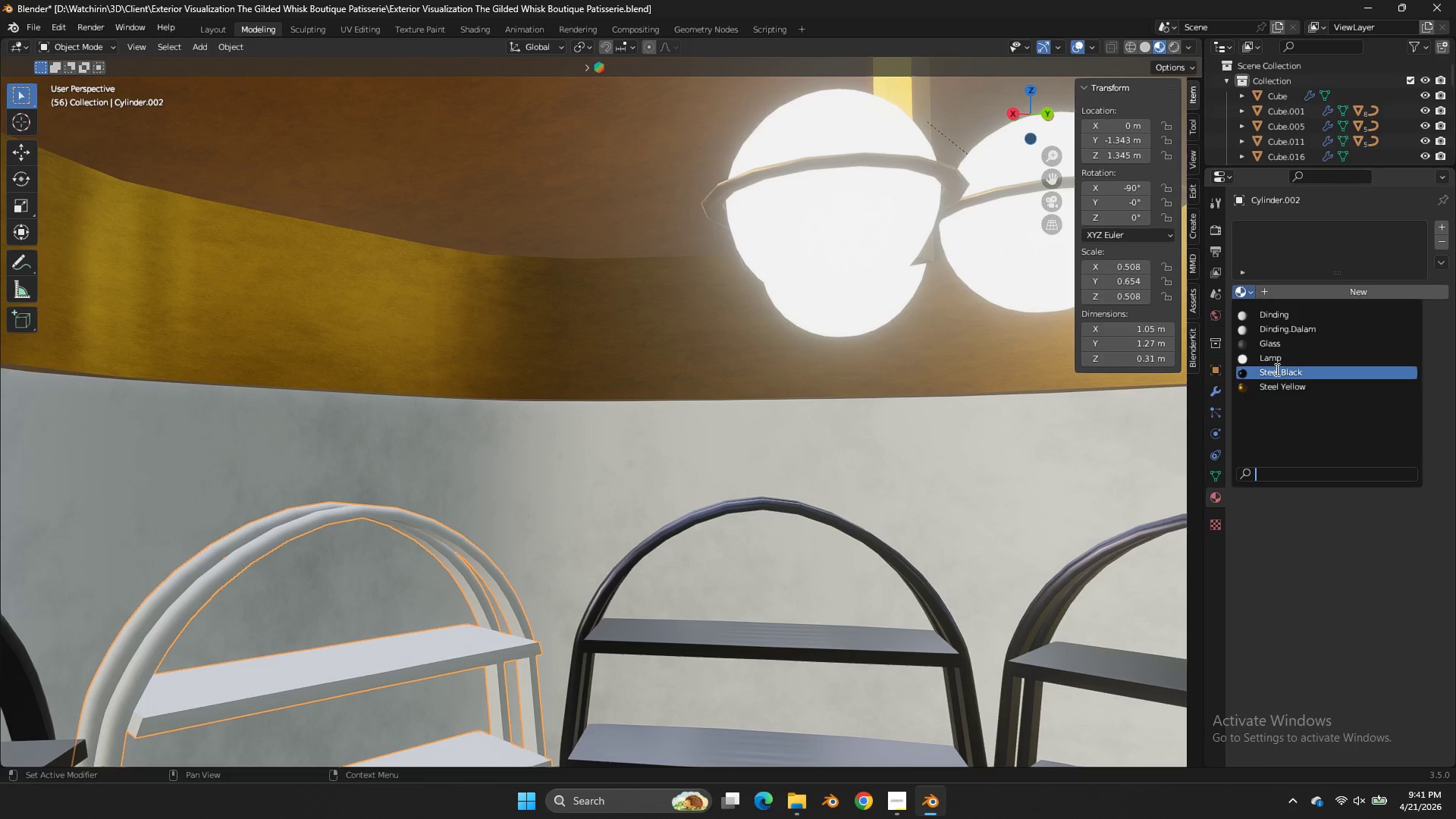 
left_click([1276, 370])
 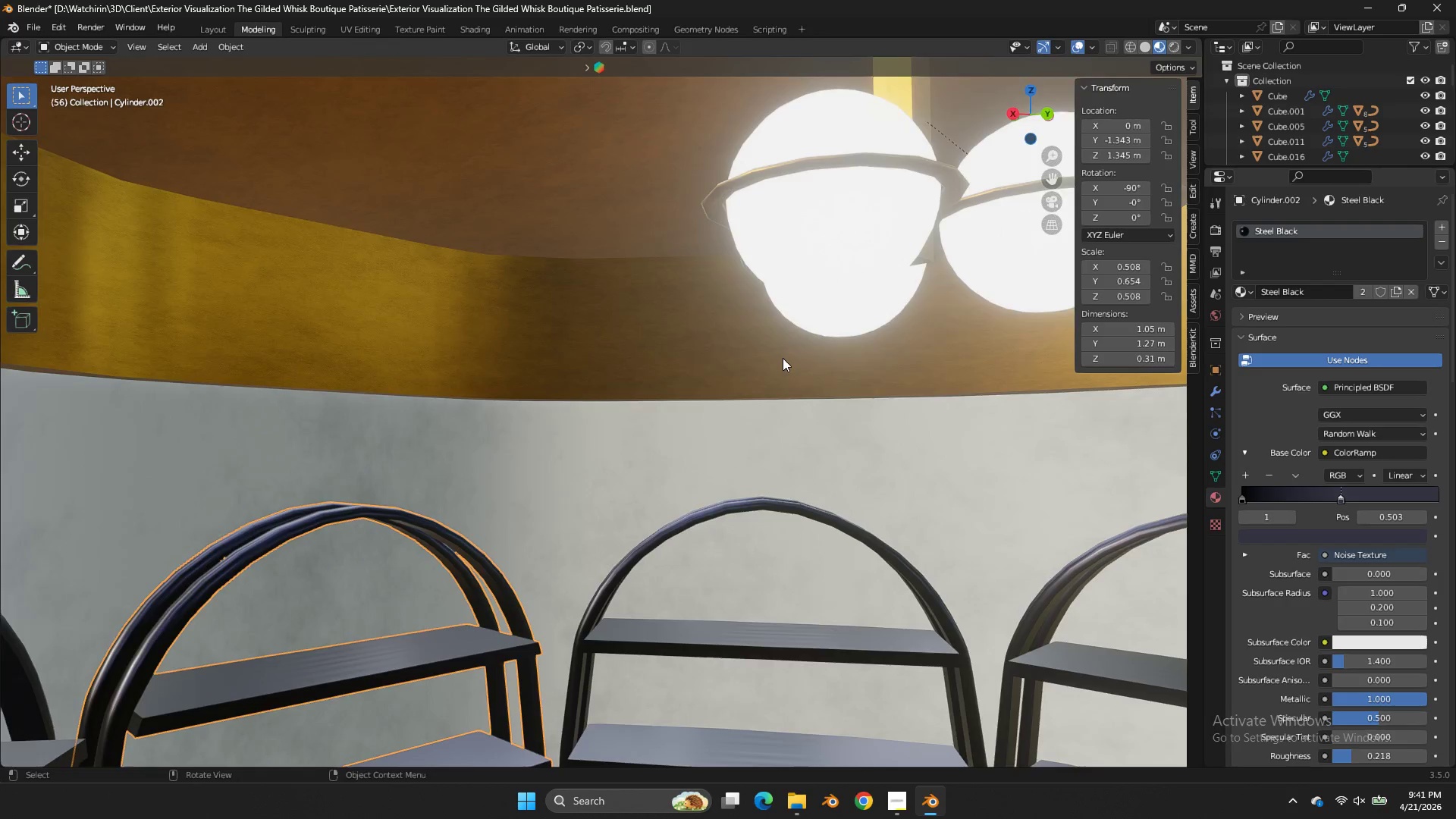 
scroll: coordinate [788, 381], scroll_direction: down, amount: 3.0
 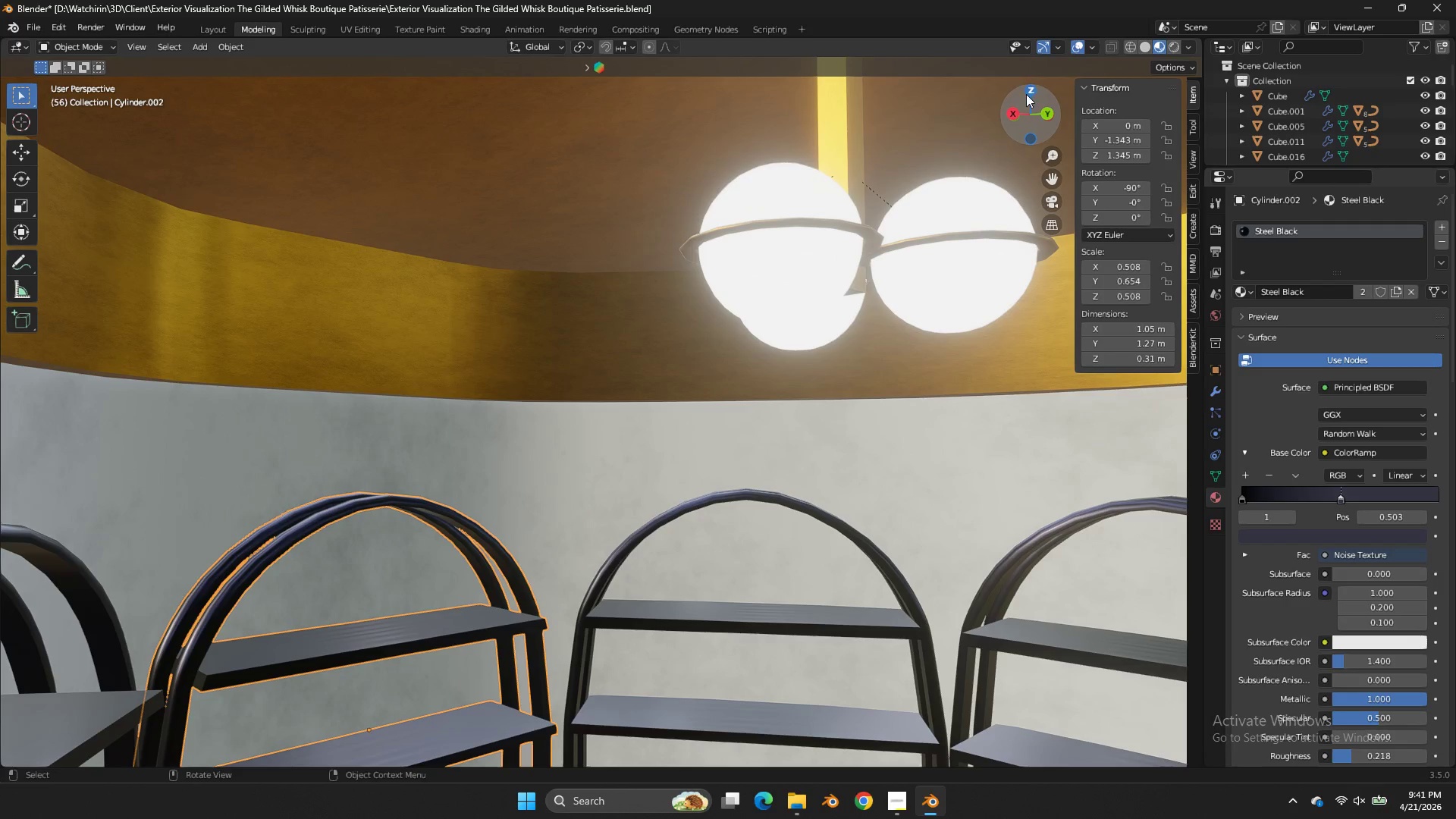 
left_click_drag(start_coordinate=[1026, 94], to_coordinate=[943, 81])
 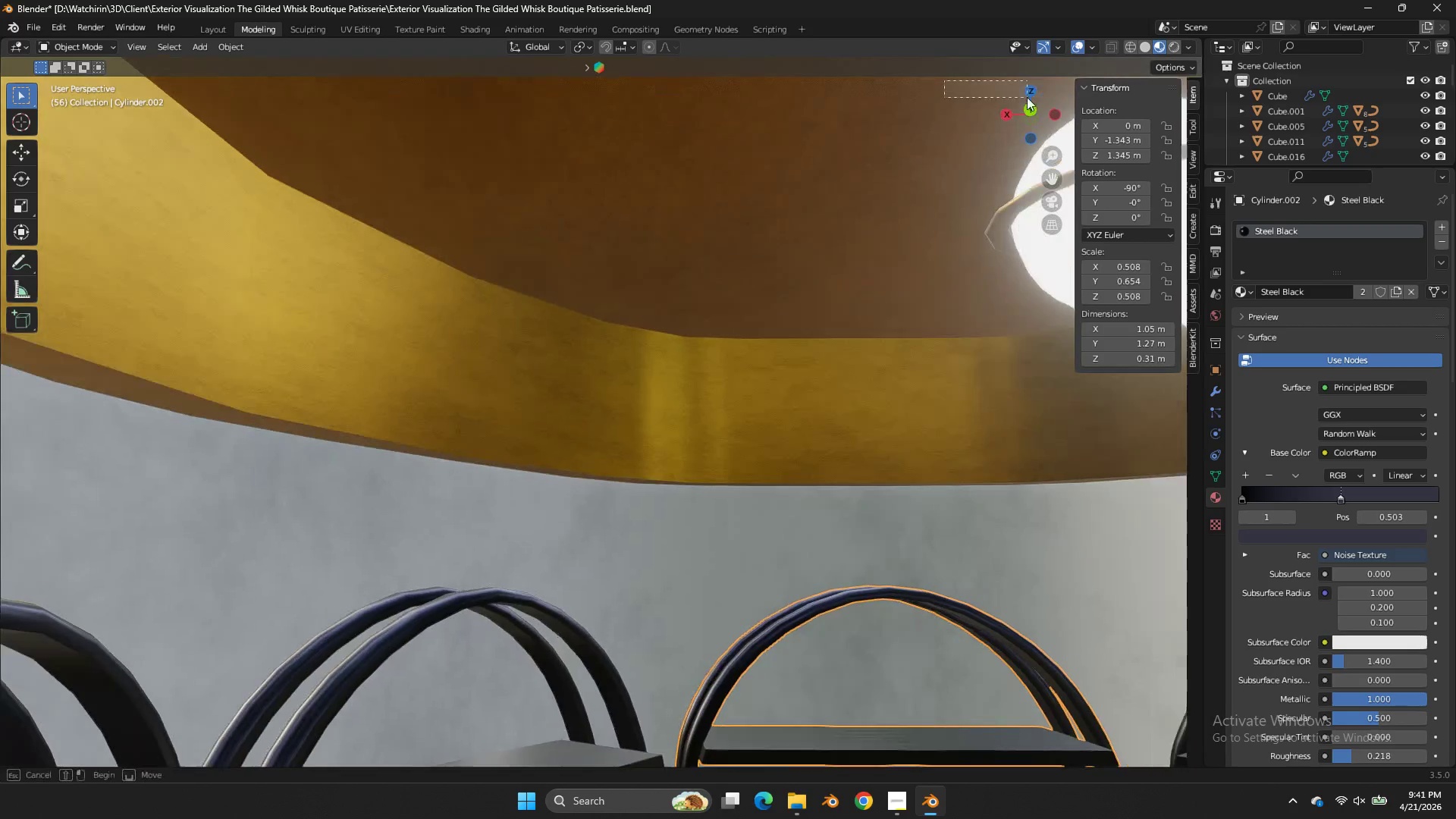 
left_click_drag(start_coordinate=[944, 80], to_coordinate=[1070, 77])
 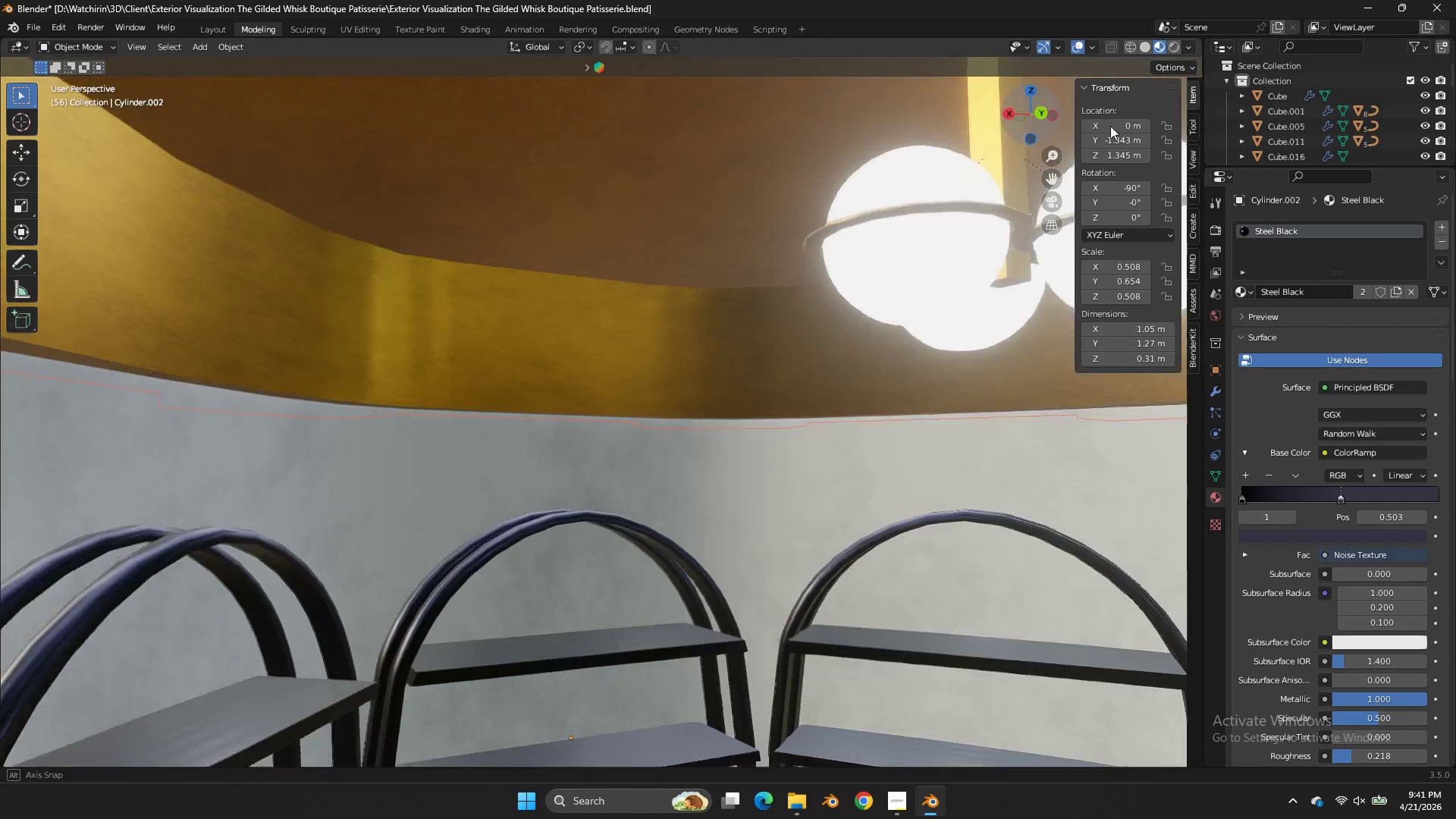 
scroll: coordinate [1046, 80], scroll_direction: down, amount: 1.0
 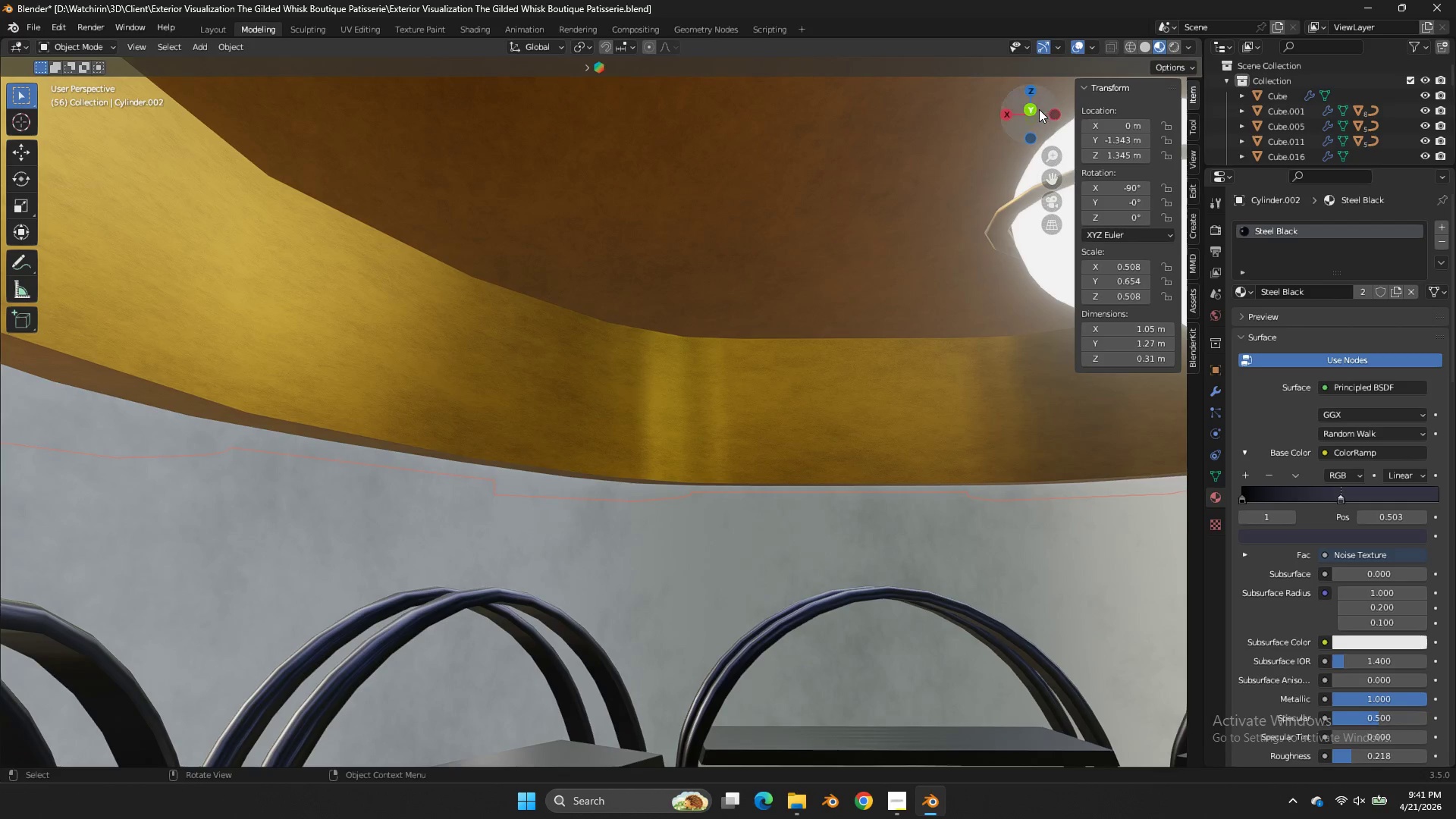 
left_click_drag(start_coordinate=[1039, 109], to_coordinate=[1136, 118])
 